 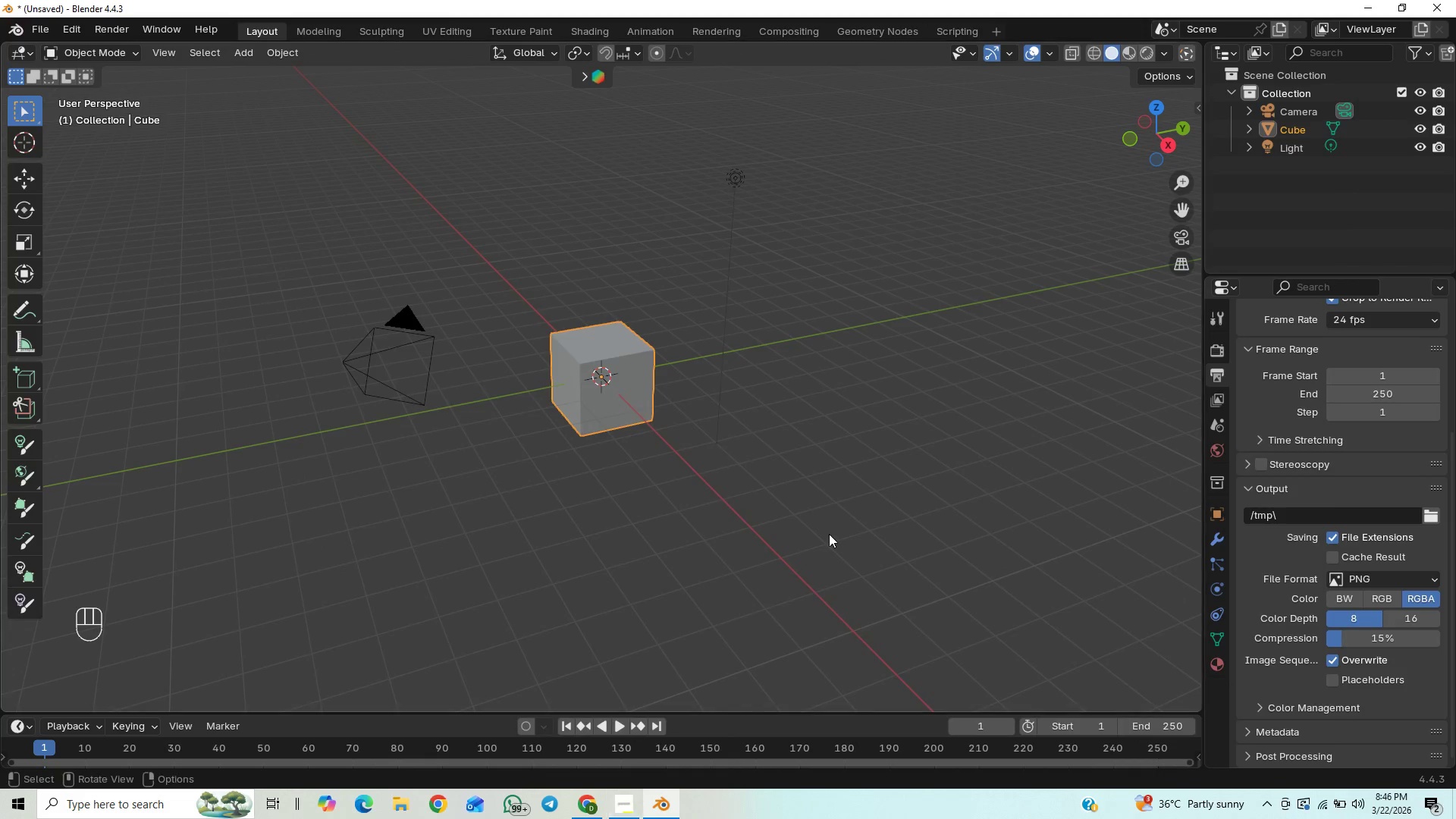 
key(Control+S)
 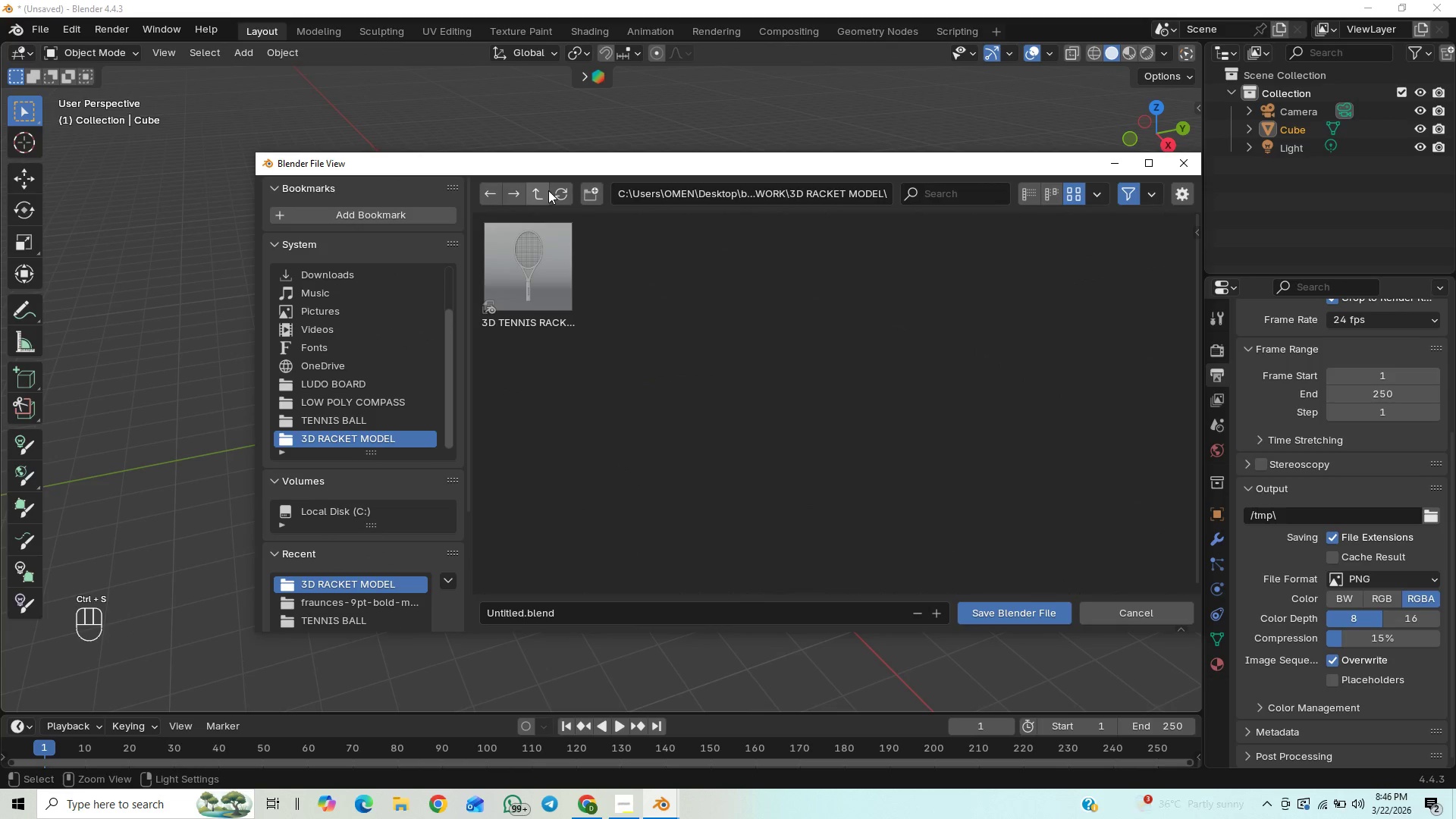 
left_click([546, 196])
 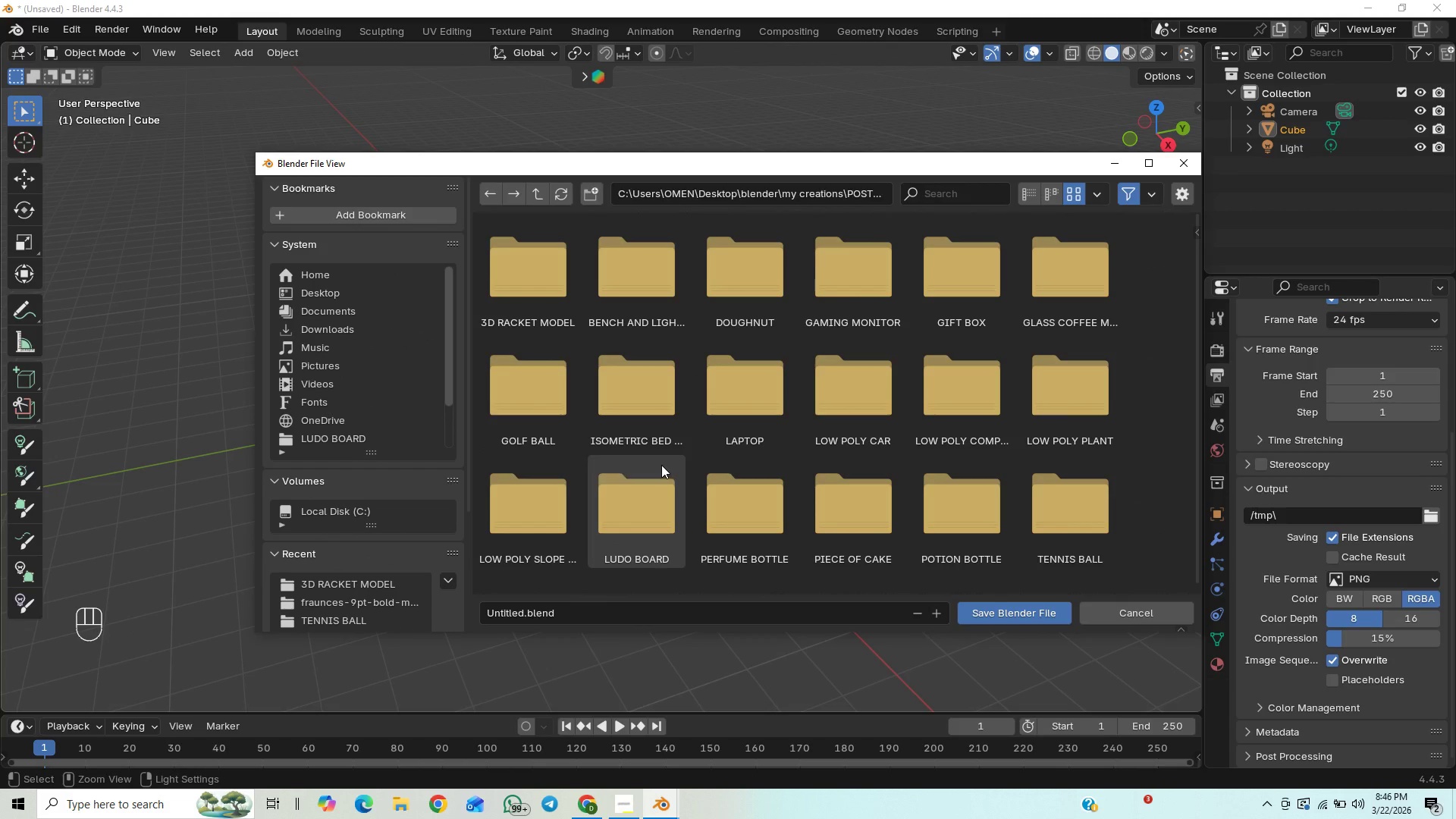 
scroll: coordinate [677, 444], scroll_direction: down, amount: 13.0
 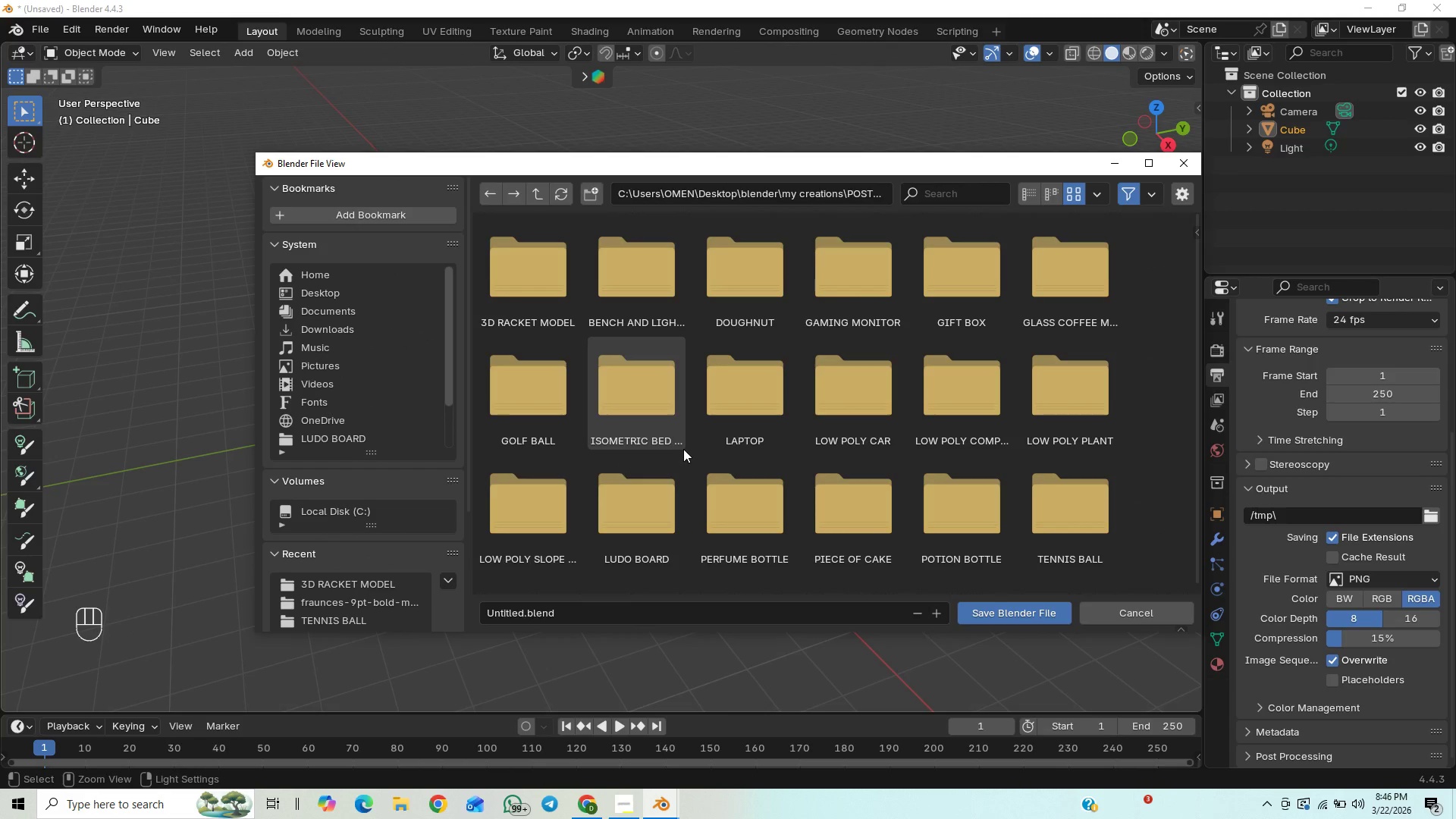 
scroll: coordinate [697, 430], scroll_direction: up, amount: 70.0
 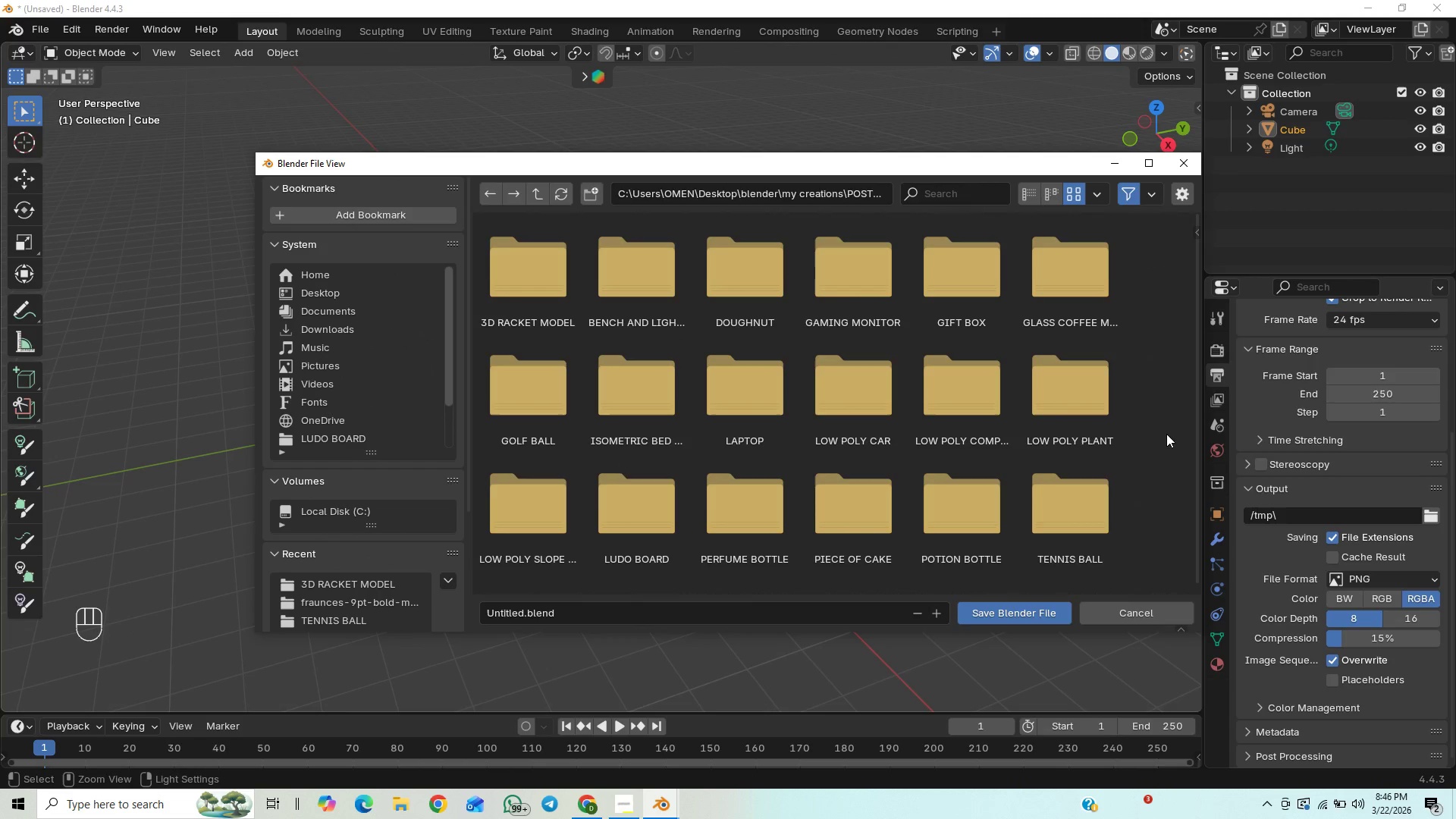 
right_click([1169, 429])
 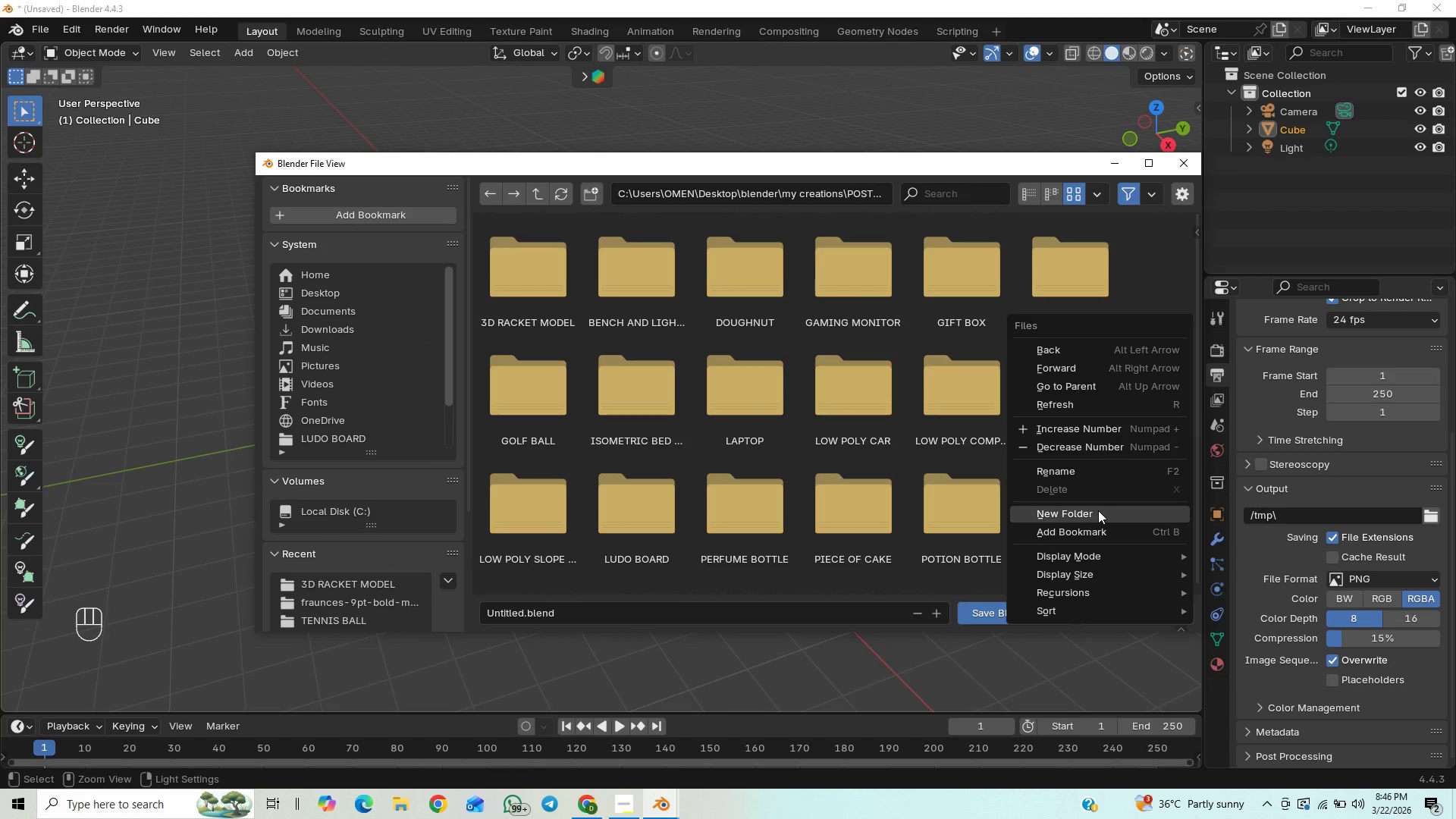 
left_click([1098, 511])
 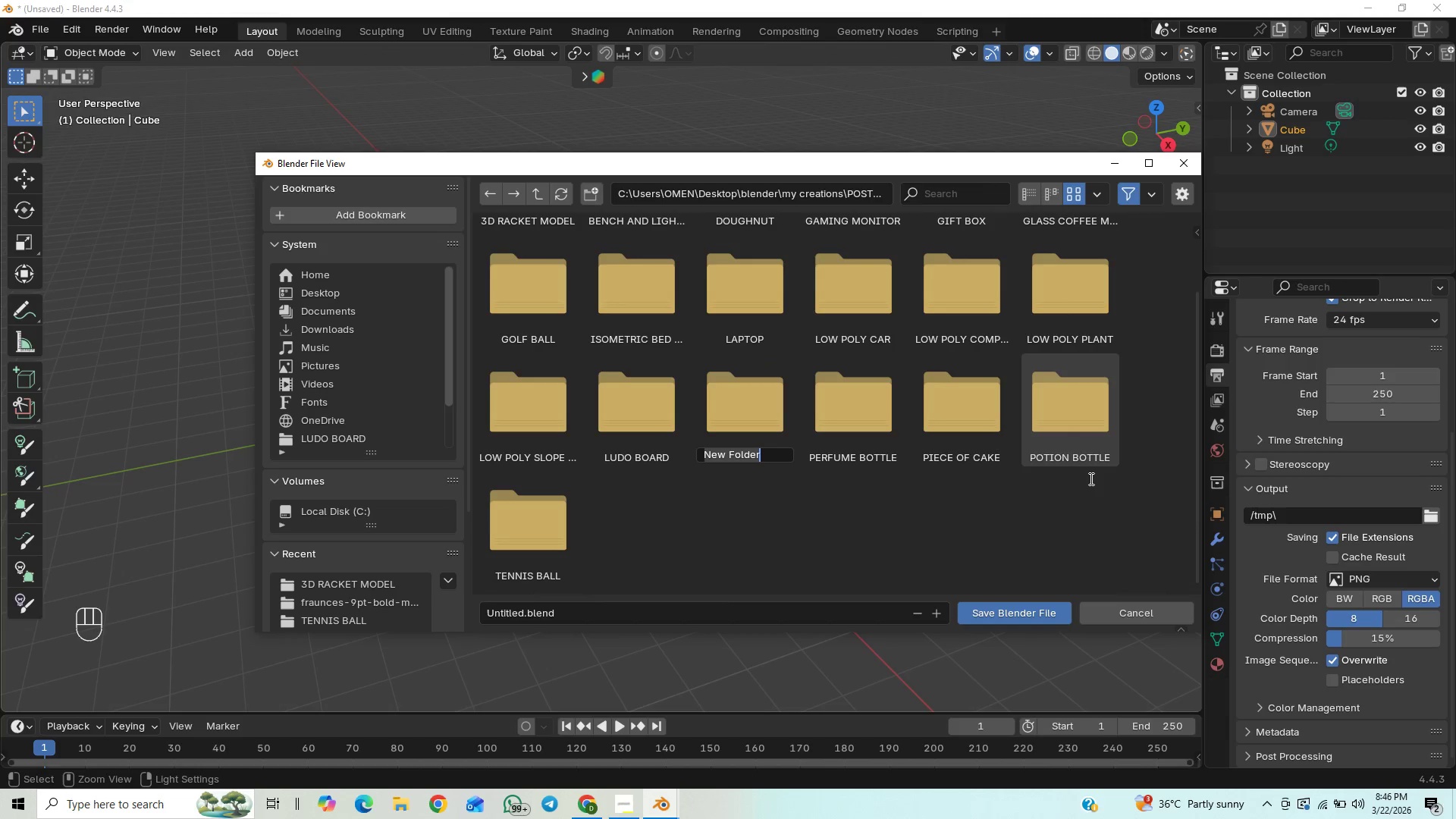 
type(GOAL POST)
 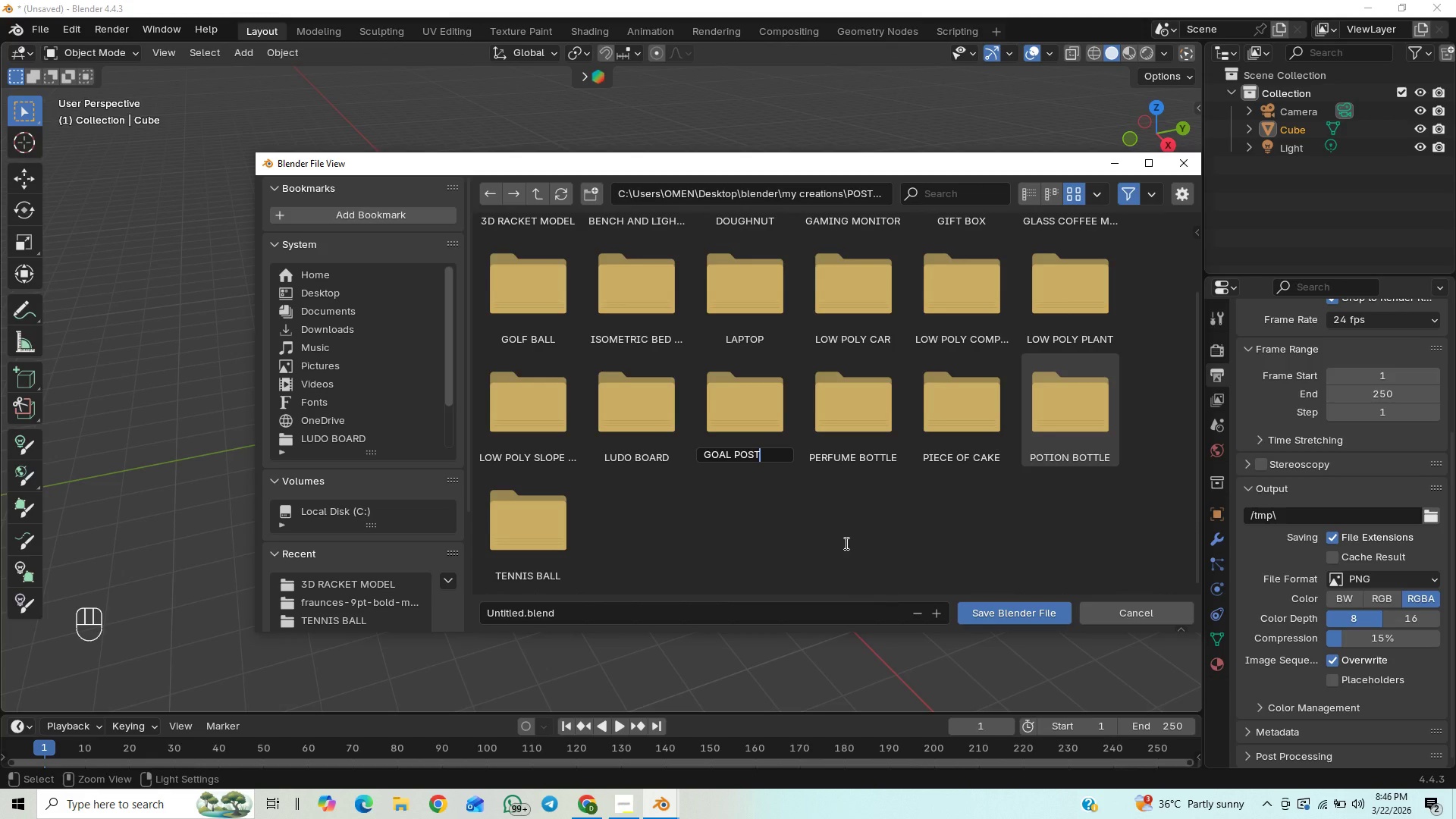 
left_click([836, 526])
 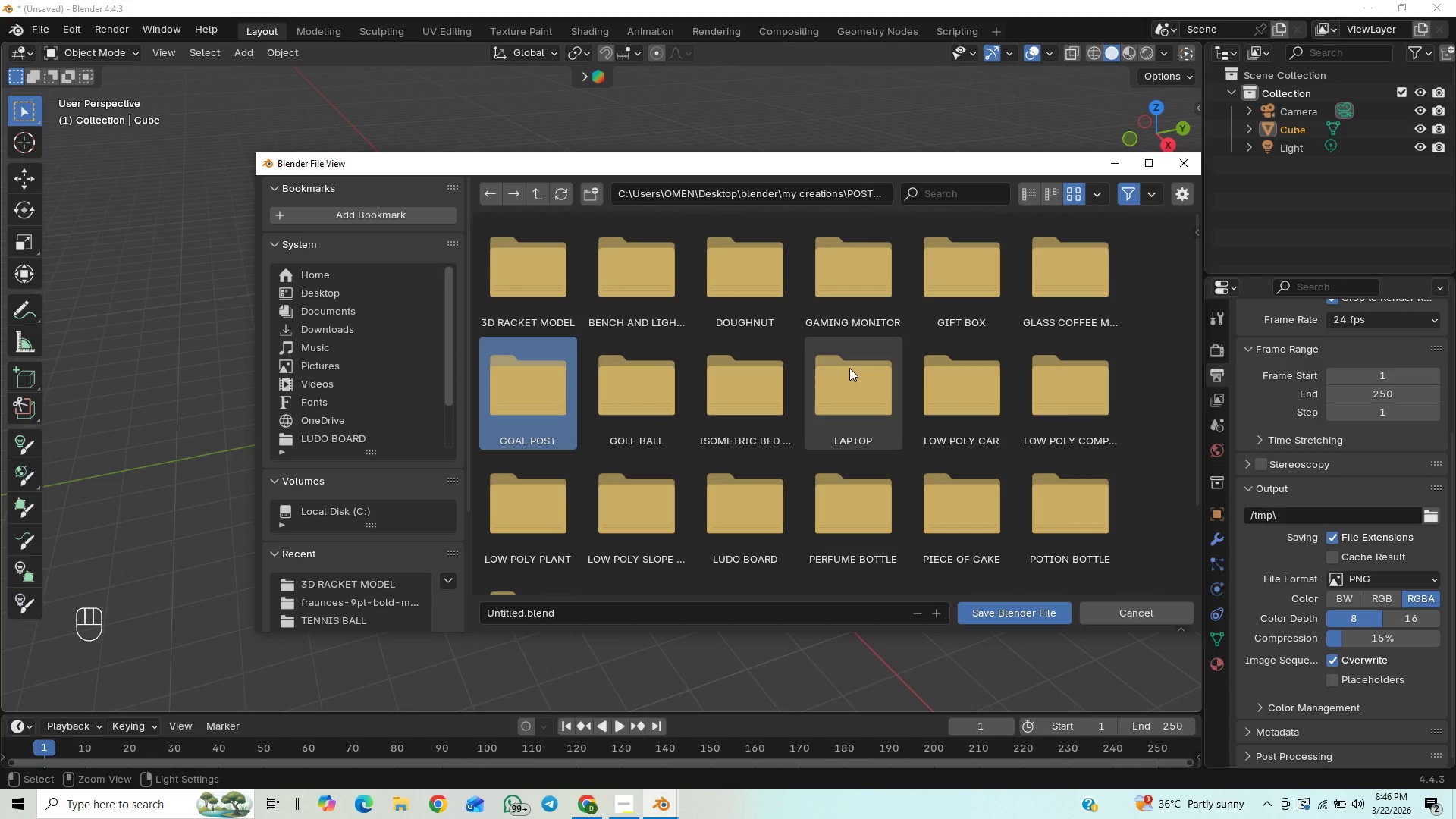 
mouse_move([592, 400])
 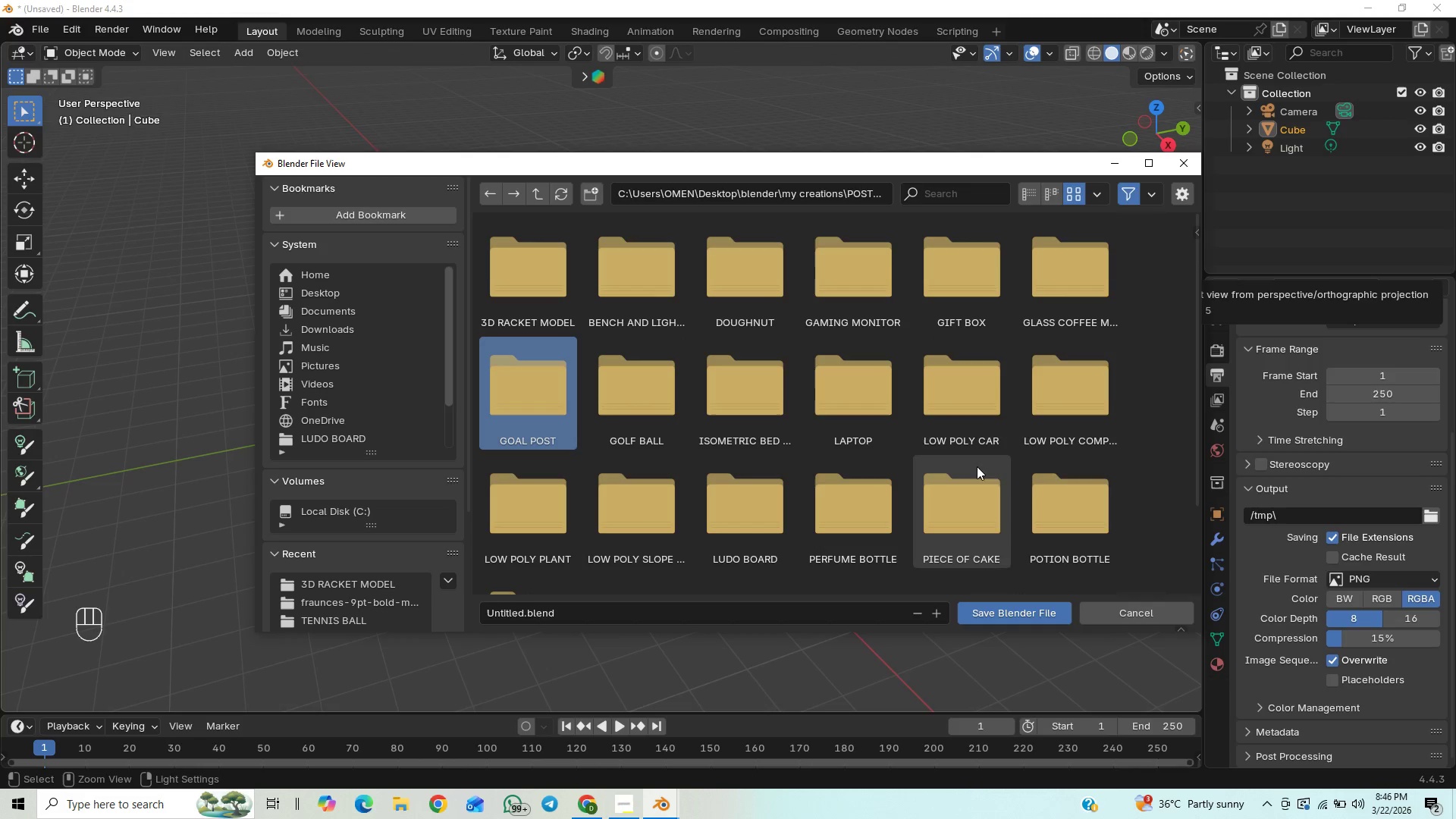 
wait(5.77)
 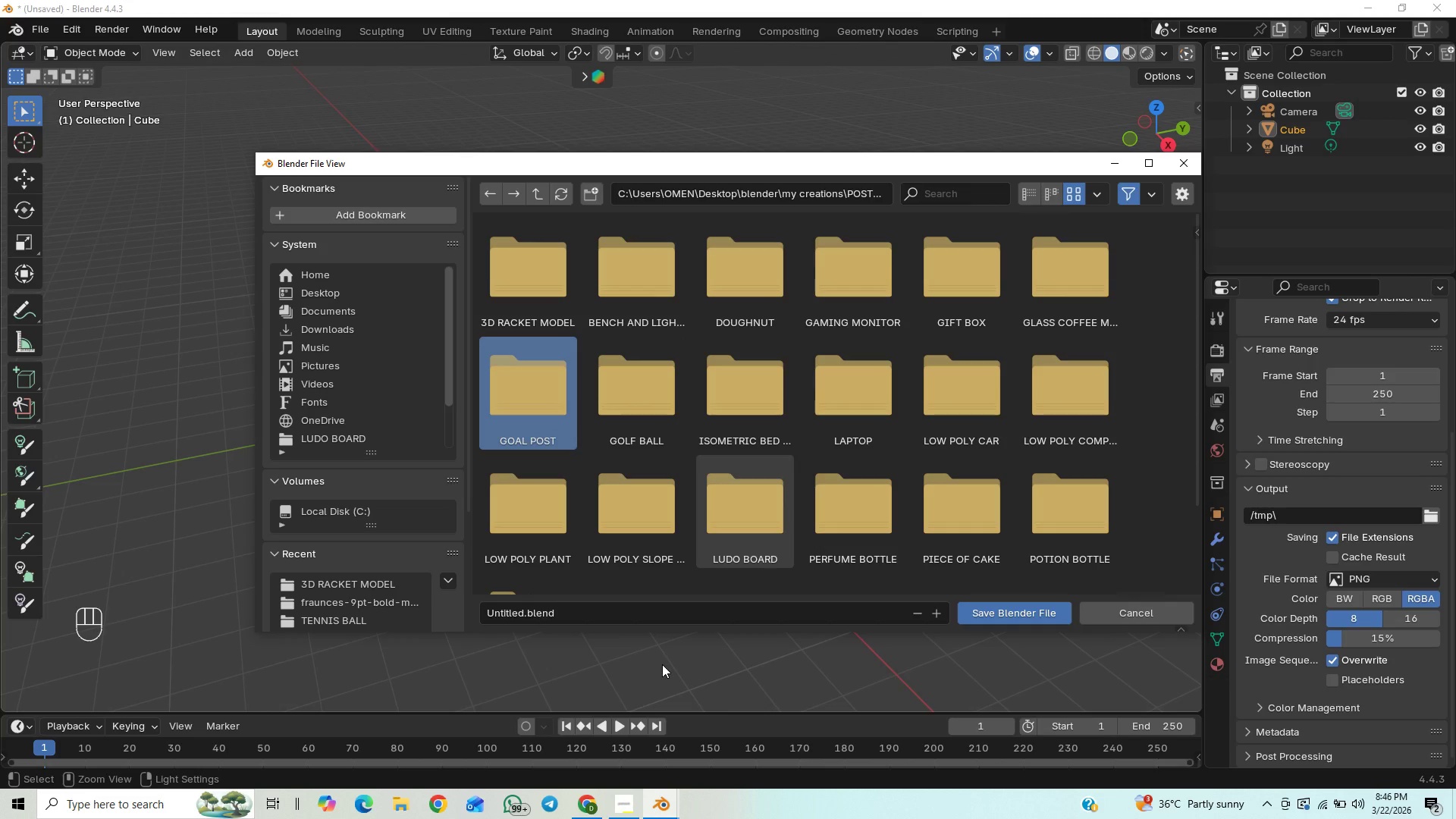 
double_click([500, 413])
 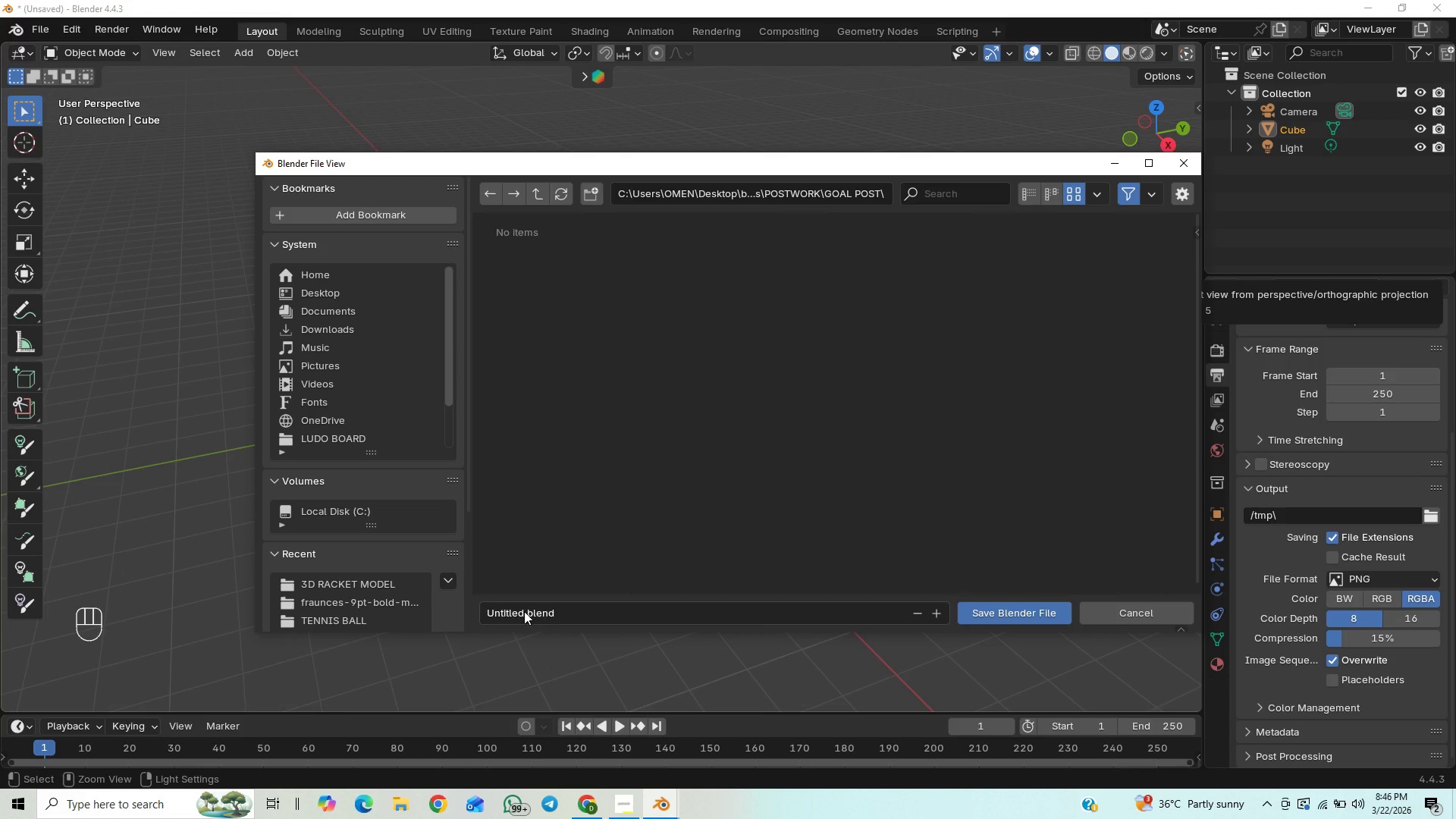 
double_click([521, 608])
 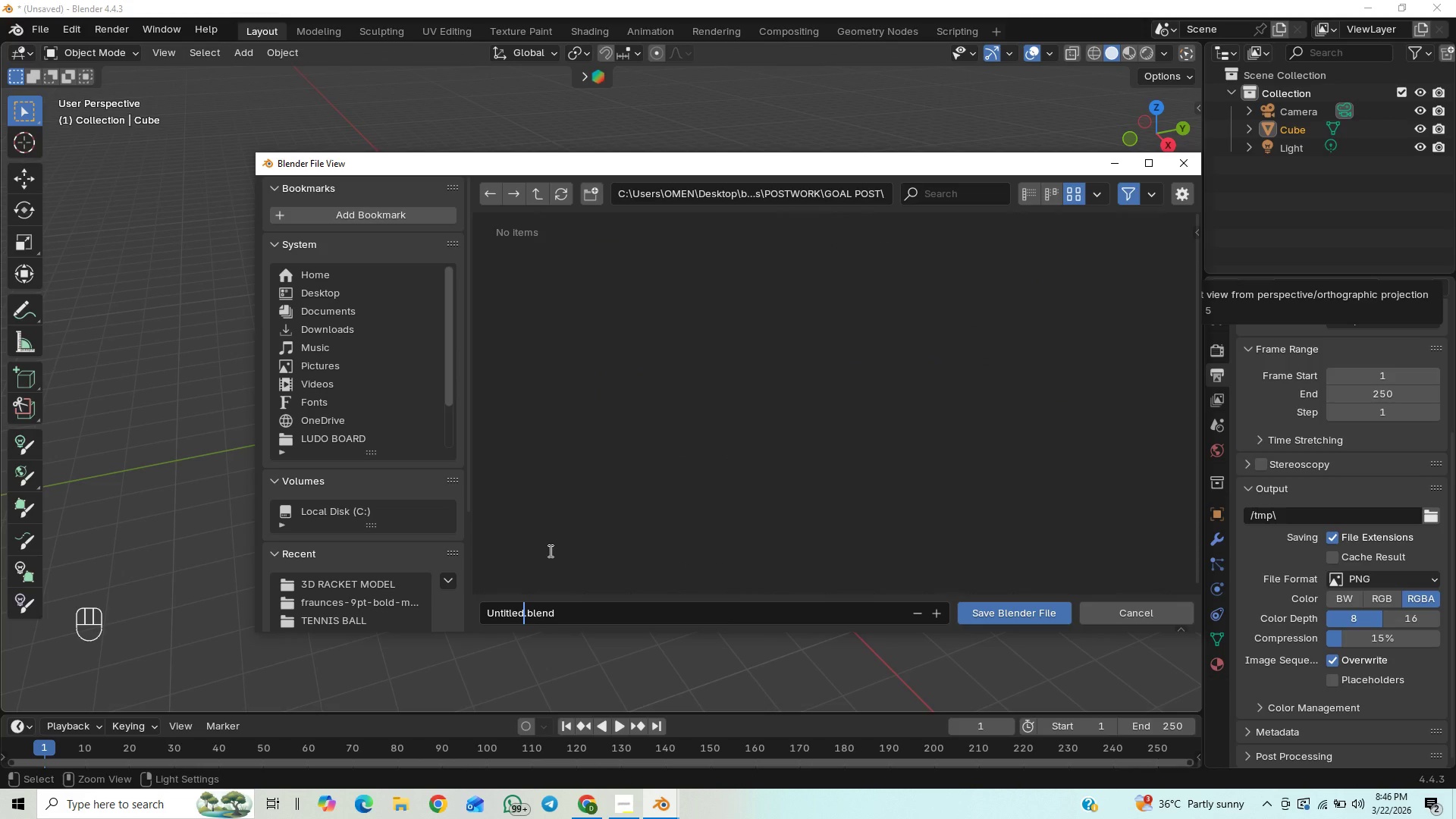 
hold_key(key=Backspace, duration=0.97)
 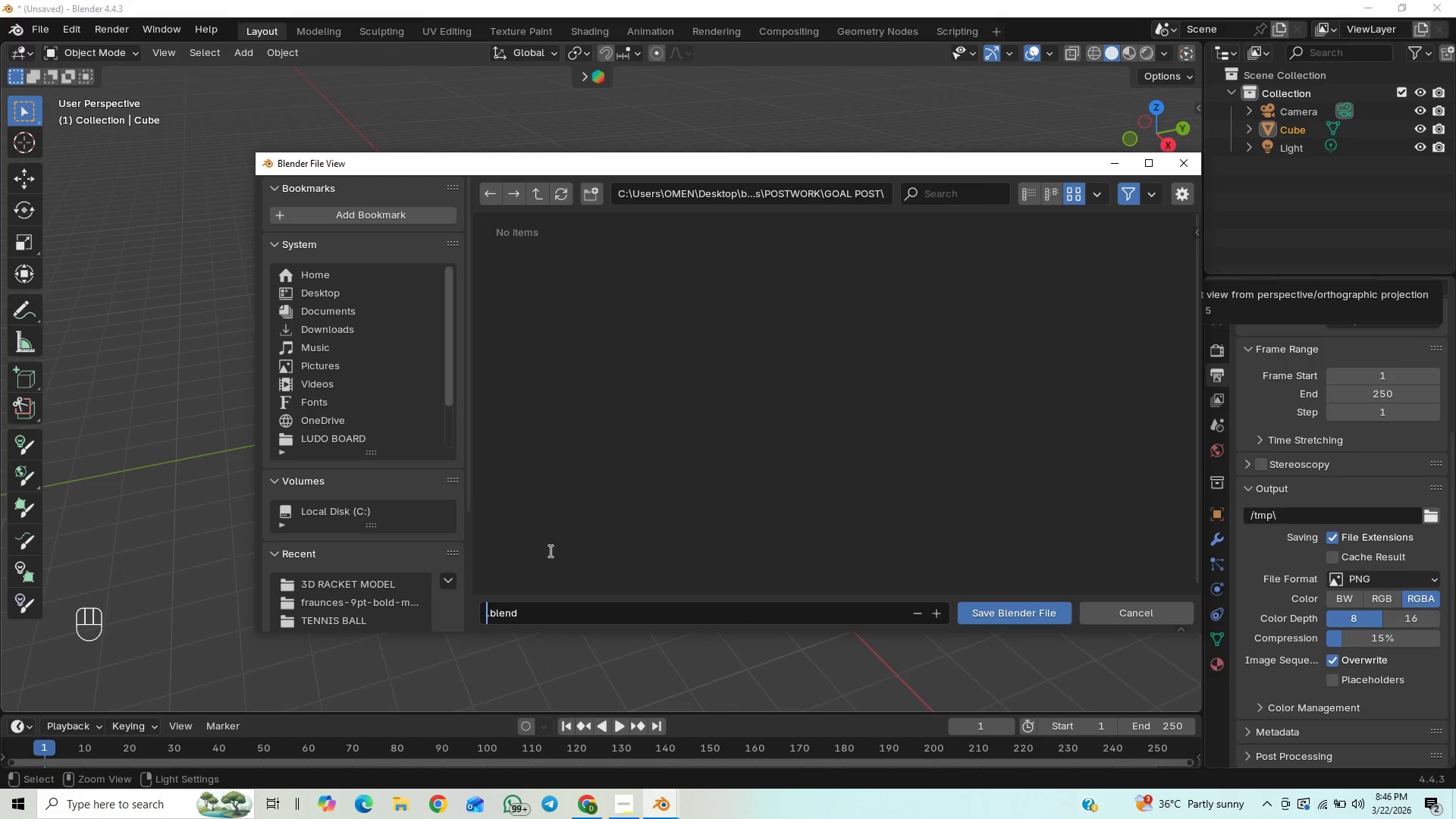 
type(GOAL POST)
 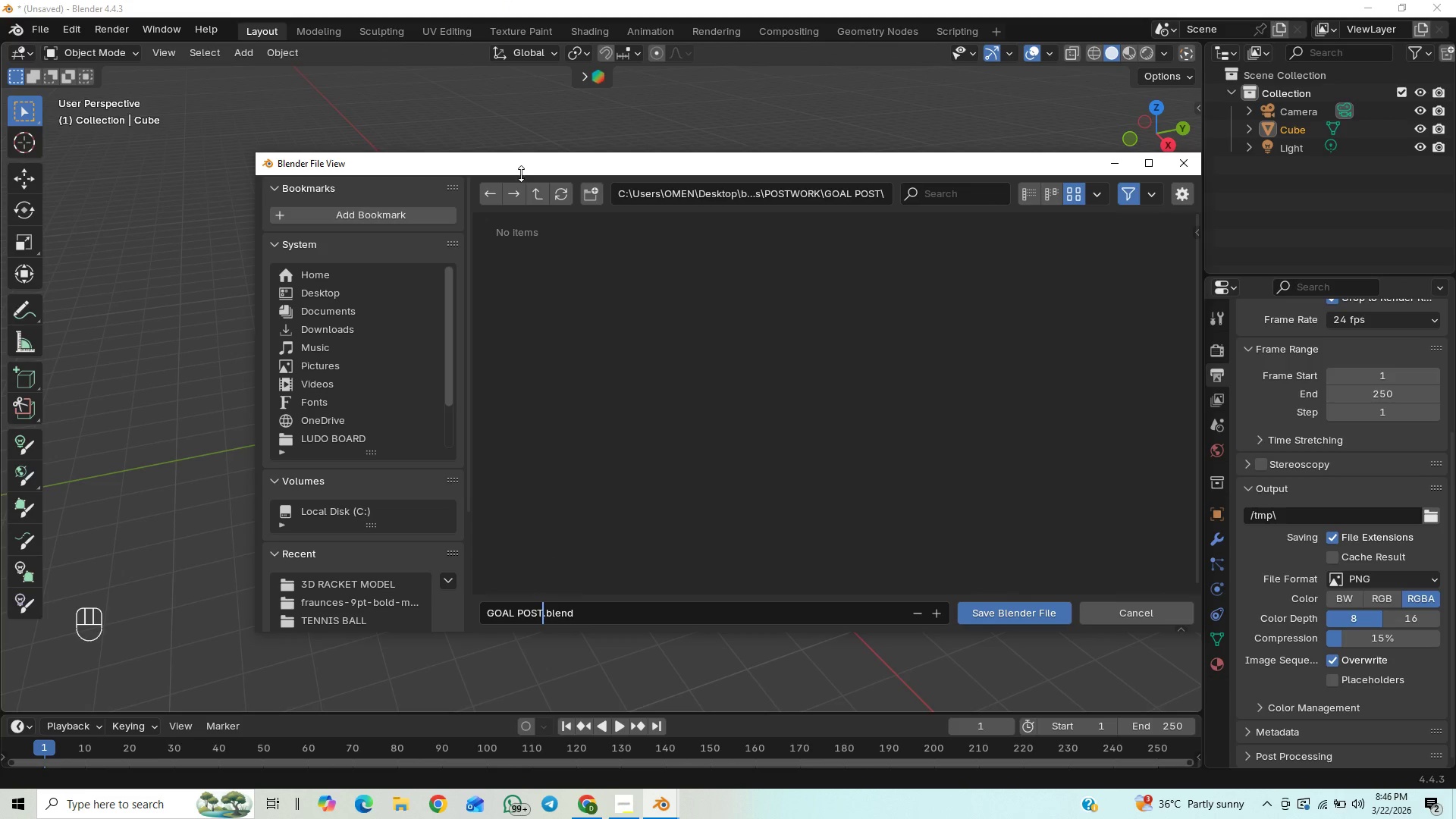 
left_click([840, 471])
 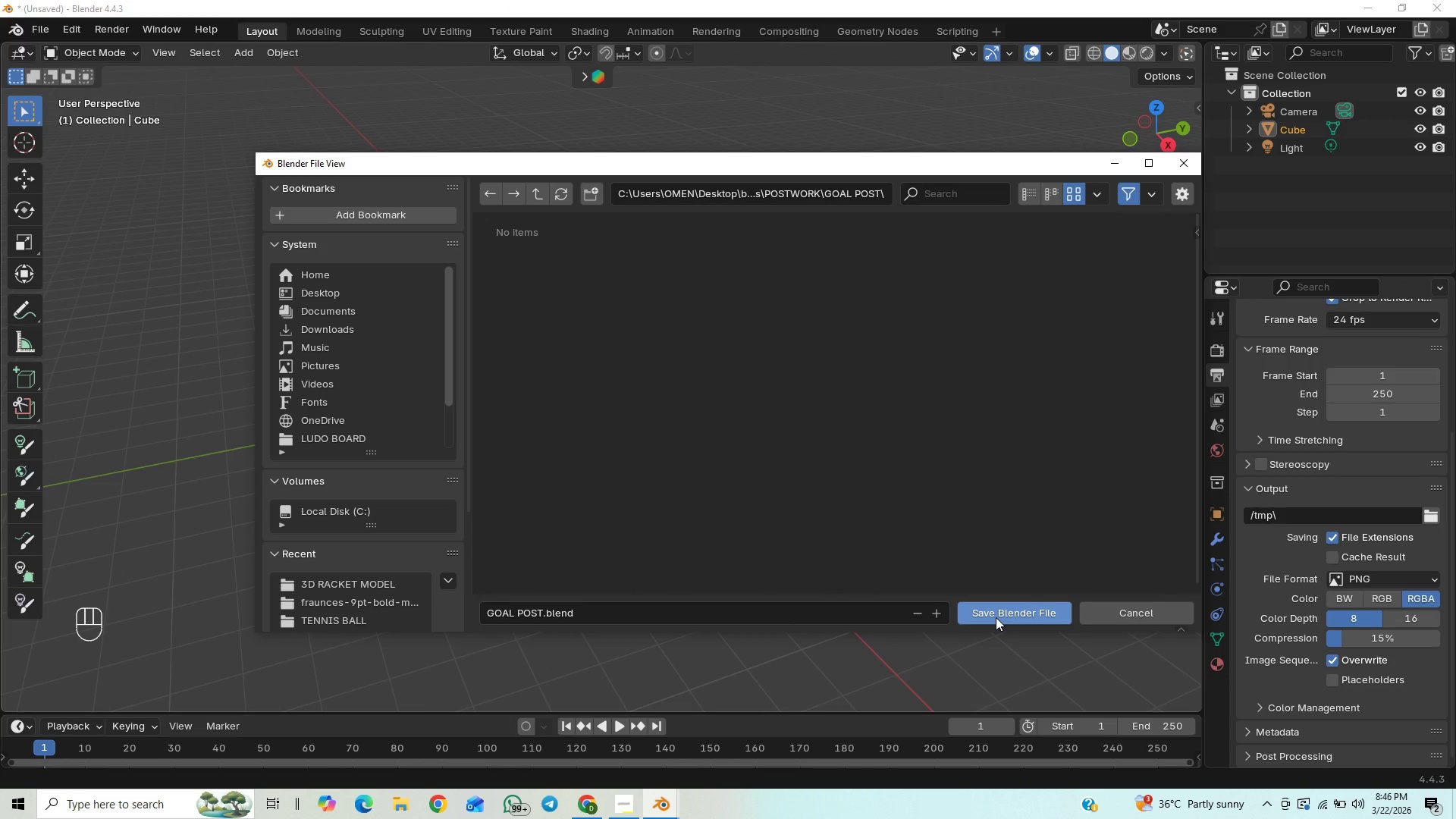 
left_click([996, 617])
 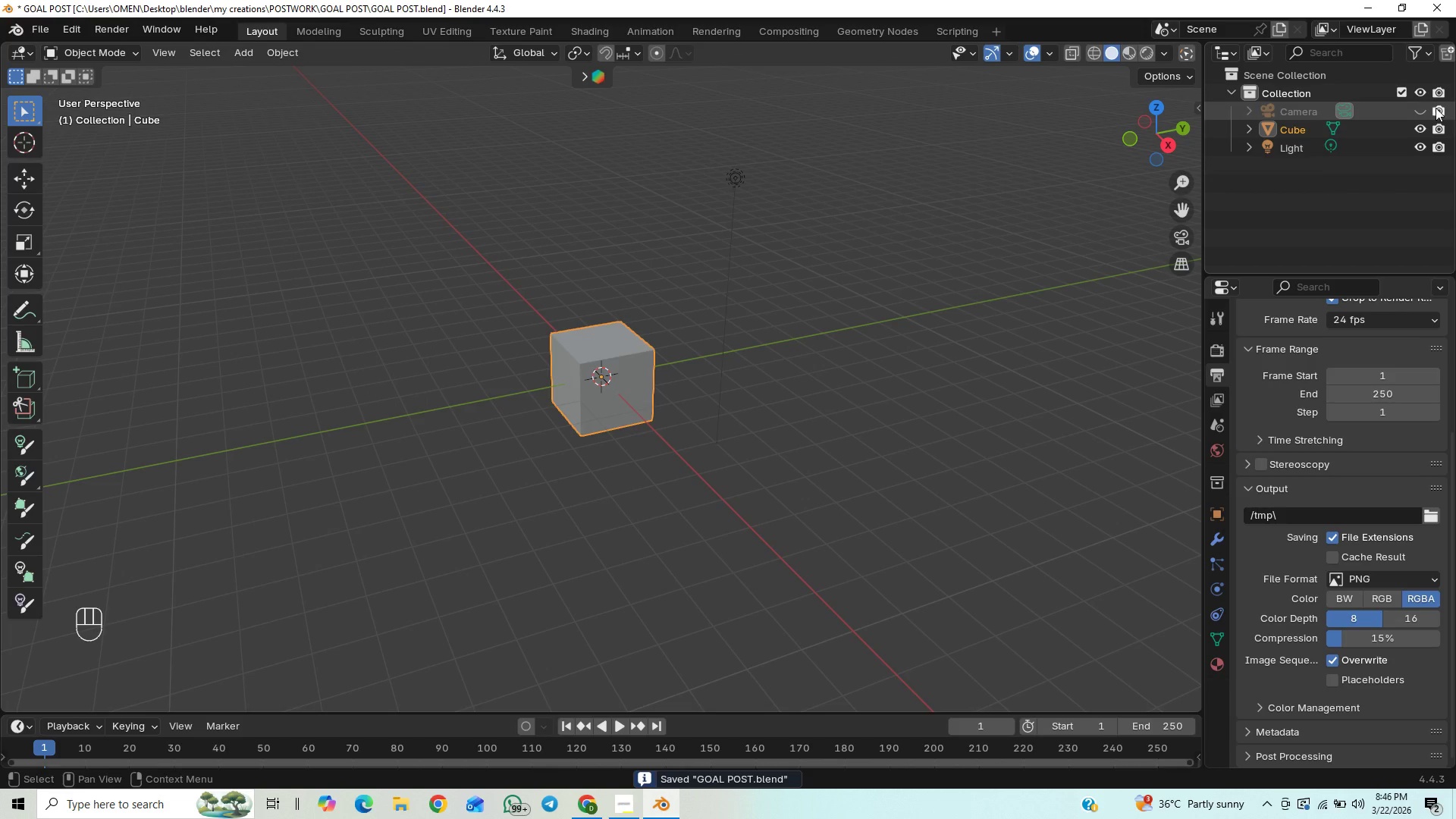 
left_click([1430, 110])
 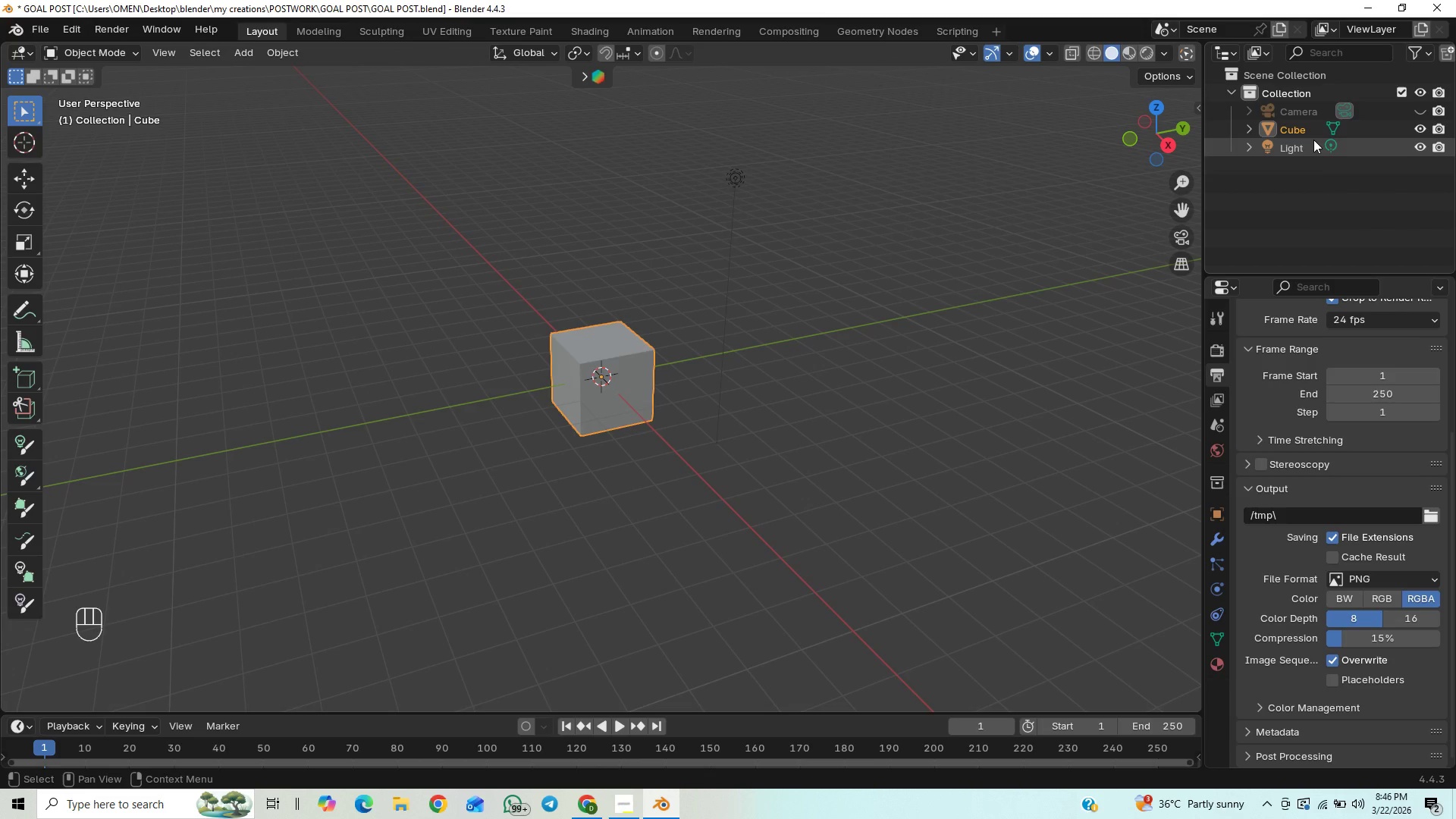 
left_click([1305, 150])
 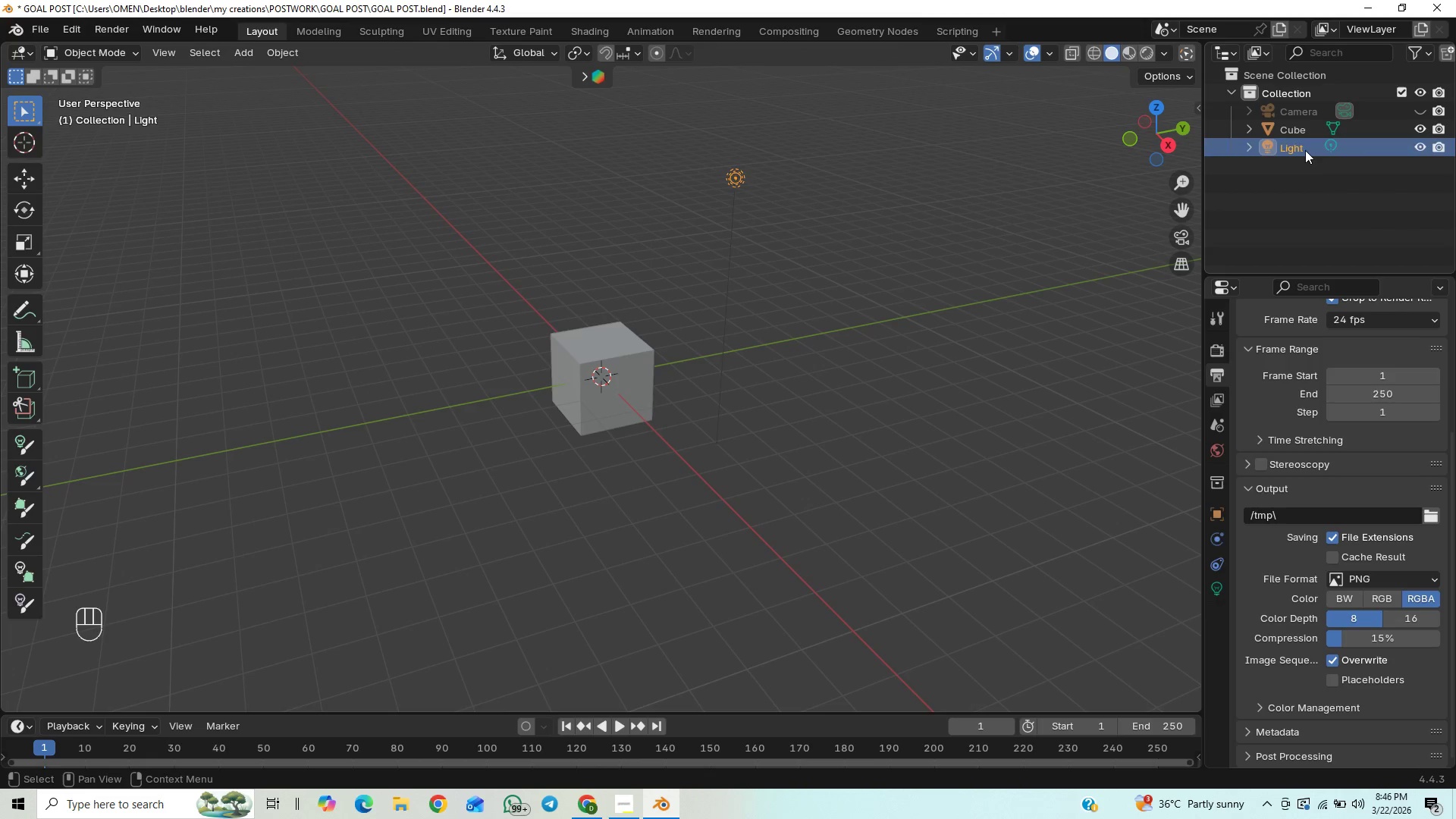 
key(Delete)
 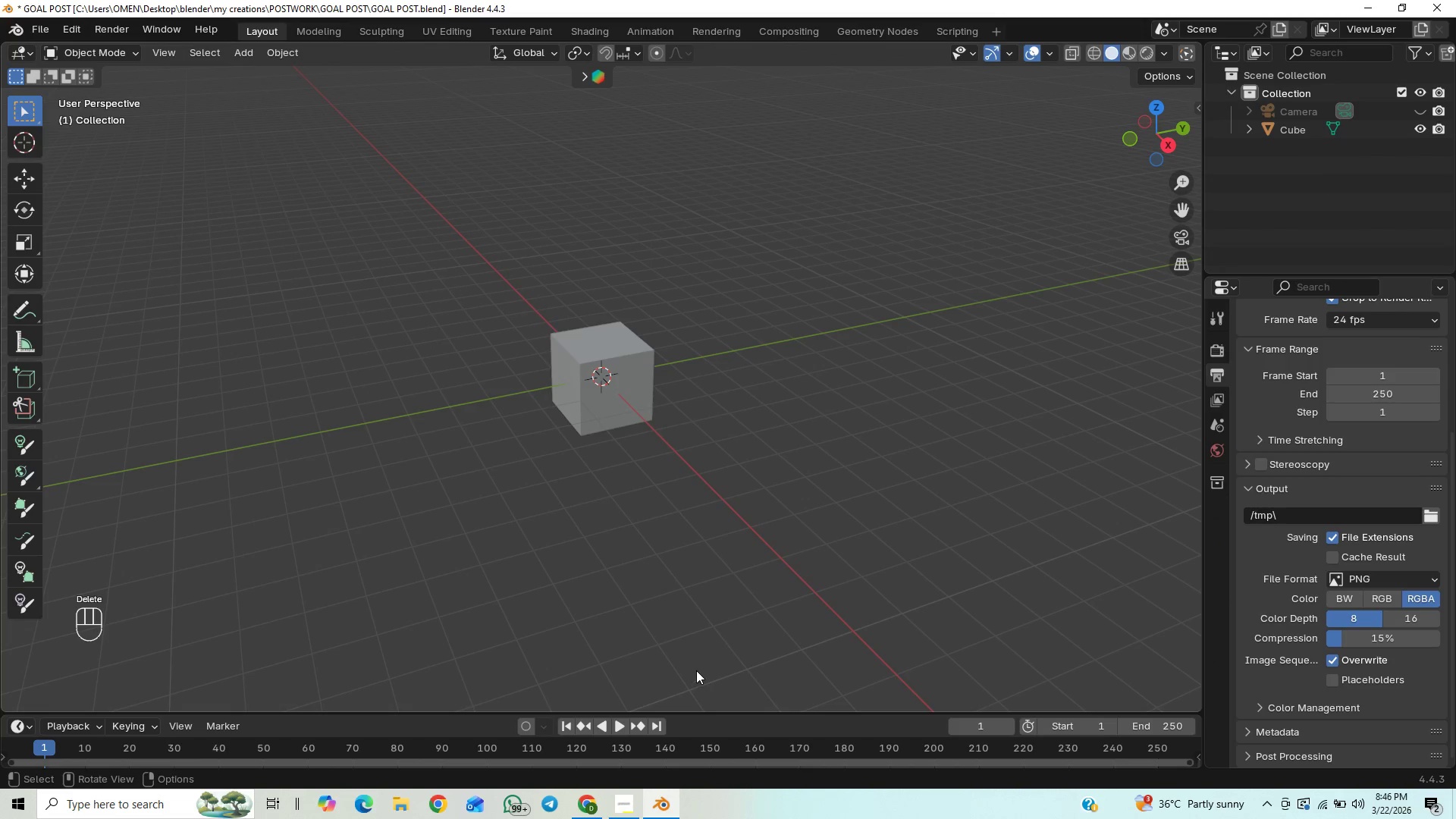 
key(Control+S)
 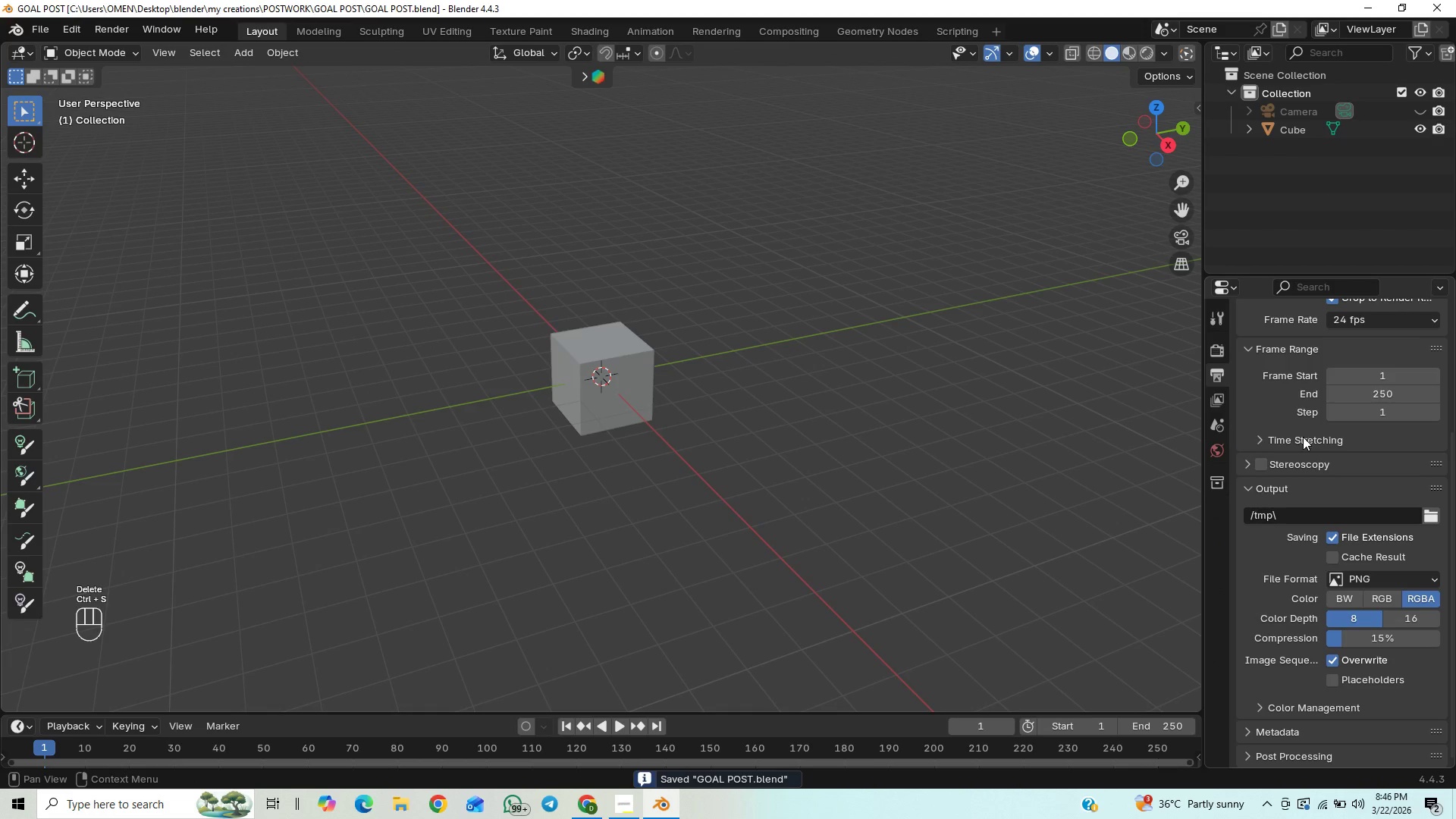 
scroll: coordinate [1303, 437], scroll_direction: up, amount: 16.0
 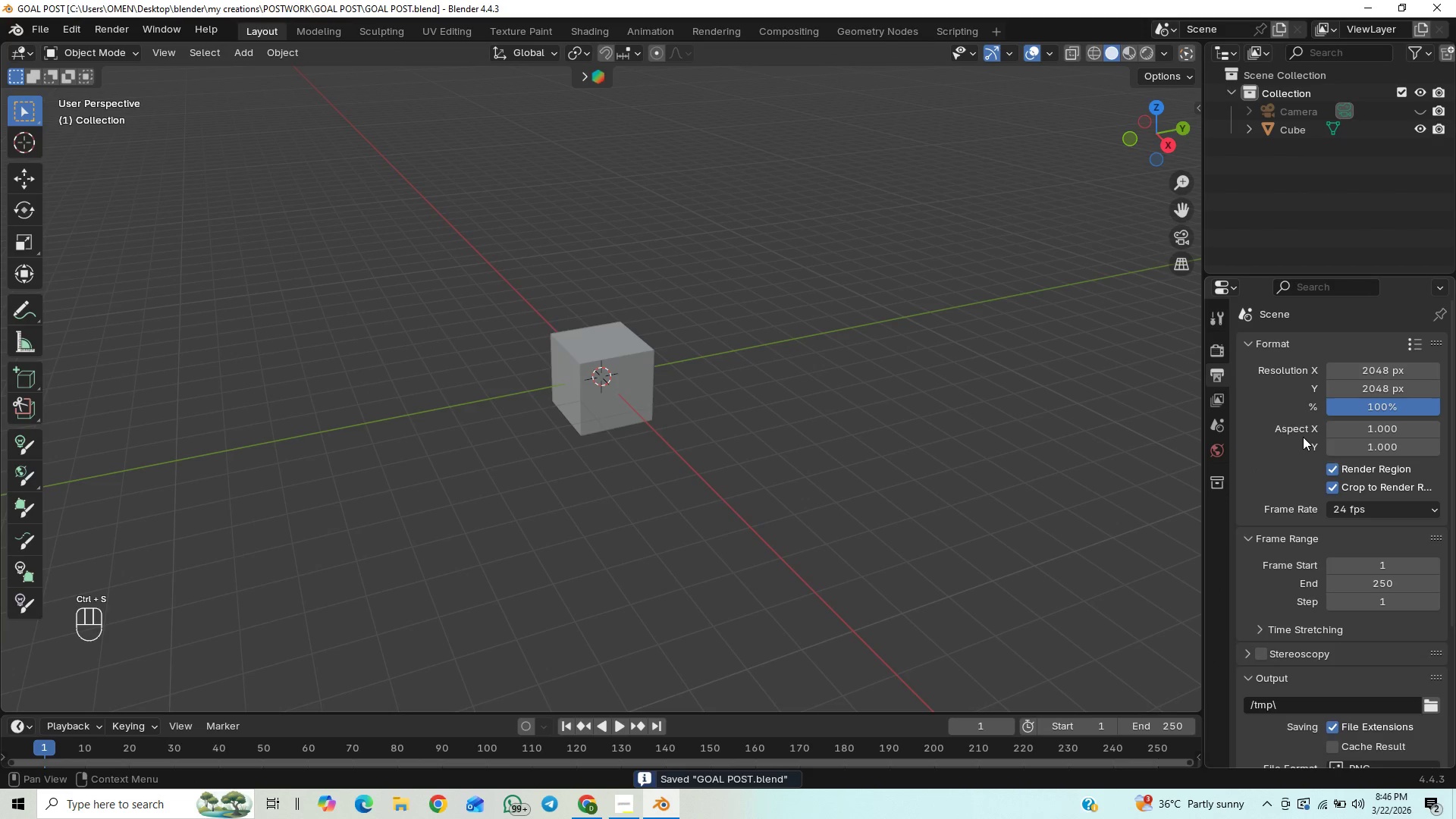 
scroll: coordinate [1293, 492], scroll_direction: down, amount: 2.0
 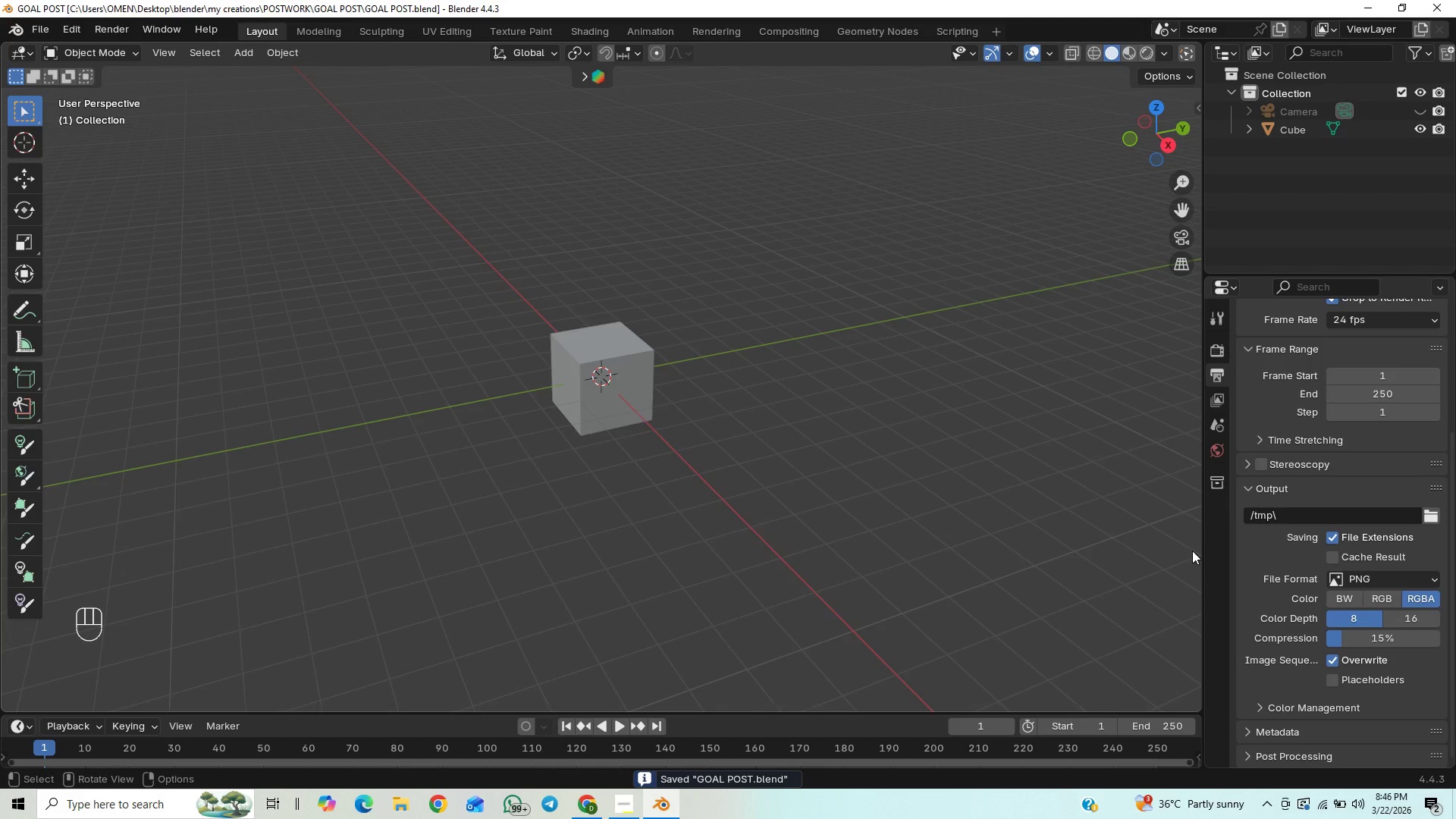 
scroll: coordinate [1331, 537], scroll_direction: up, amount: 80.0
 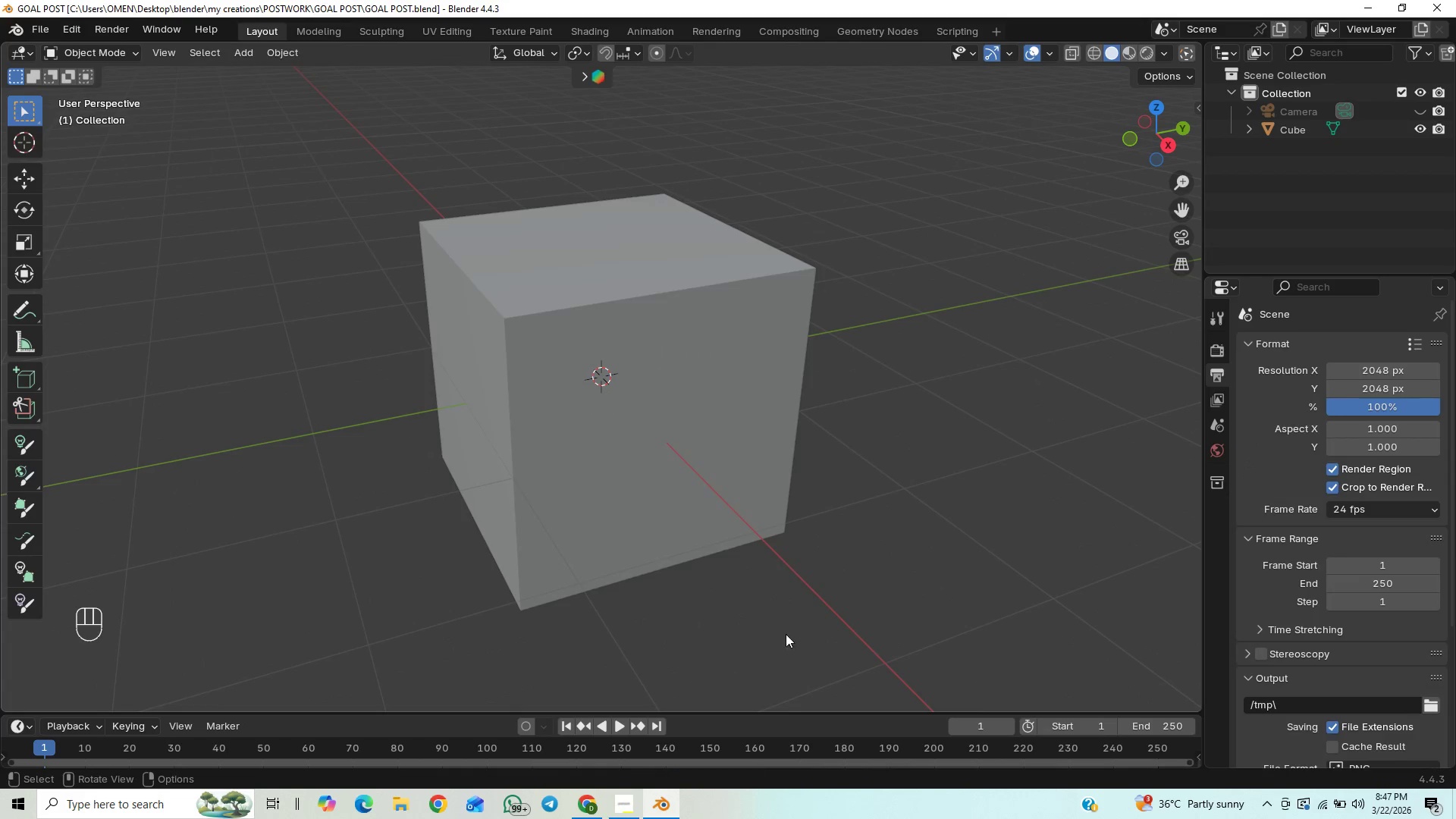 
scroll: coordinate [785, 632], scroll_direction: down, amount: 33.0
 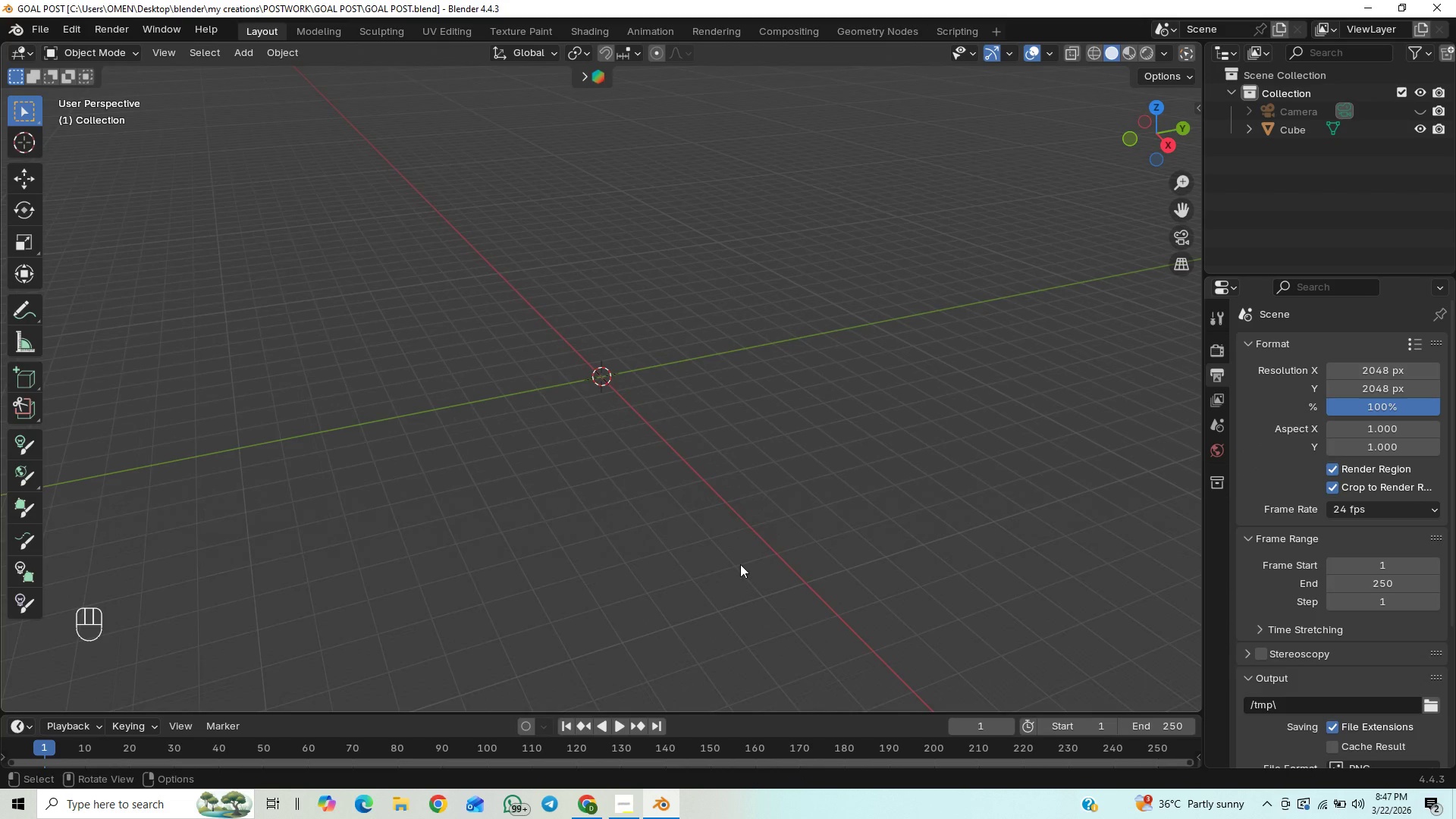 
scroll: coordinate [740, 563], scroll_direction: up, amount: 25.0
 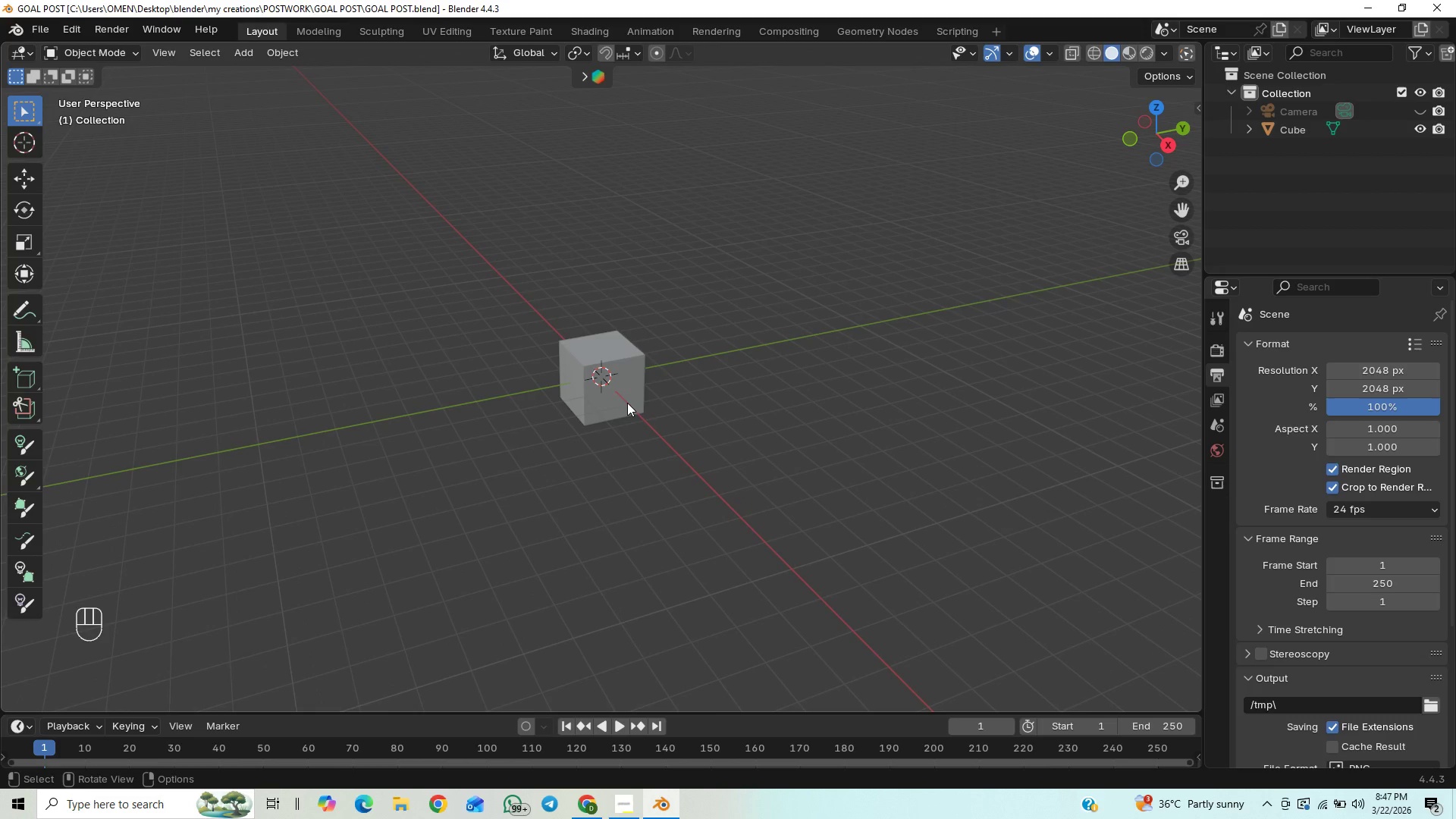 
left_click([627, 403])
 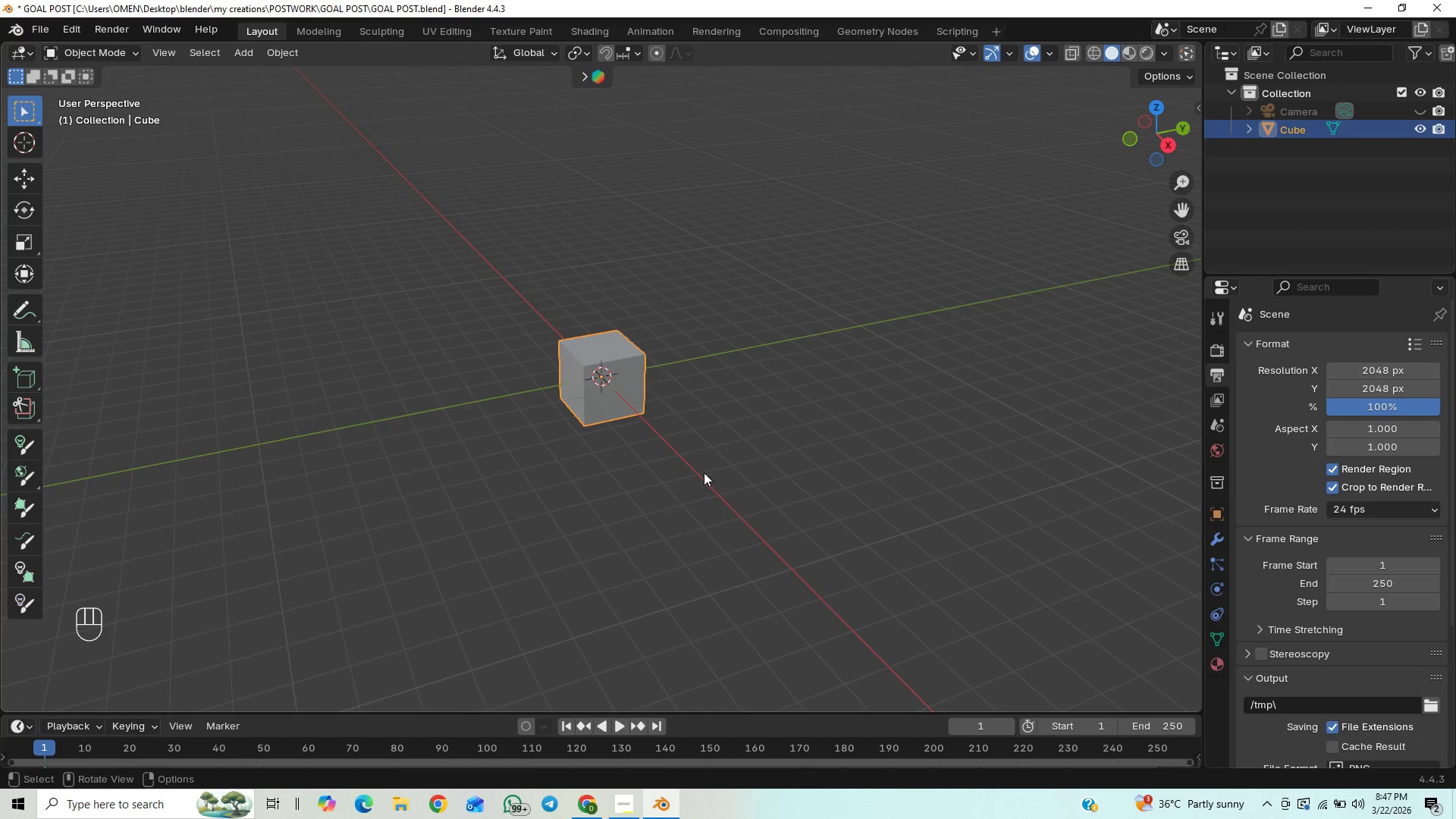 
key(Numpad1)
 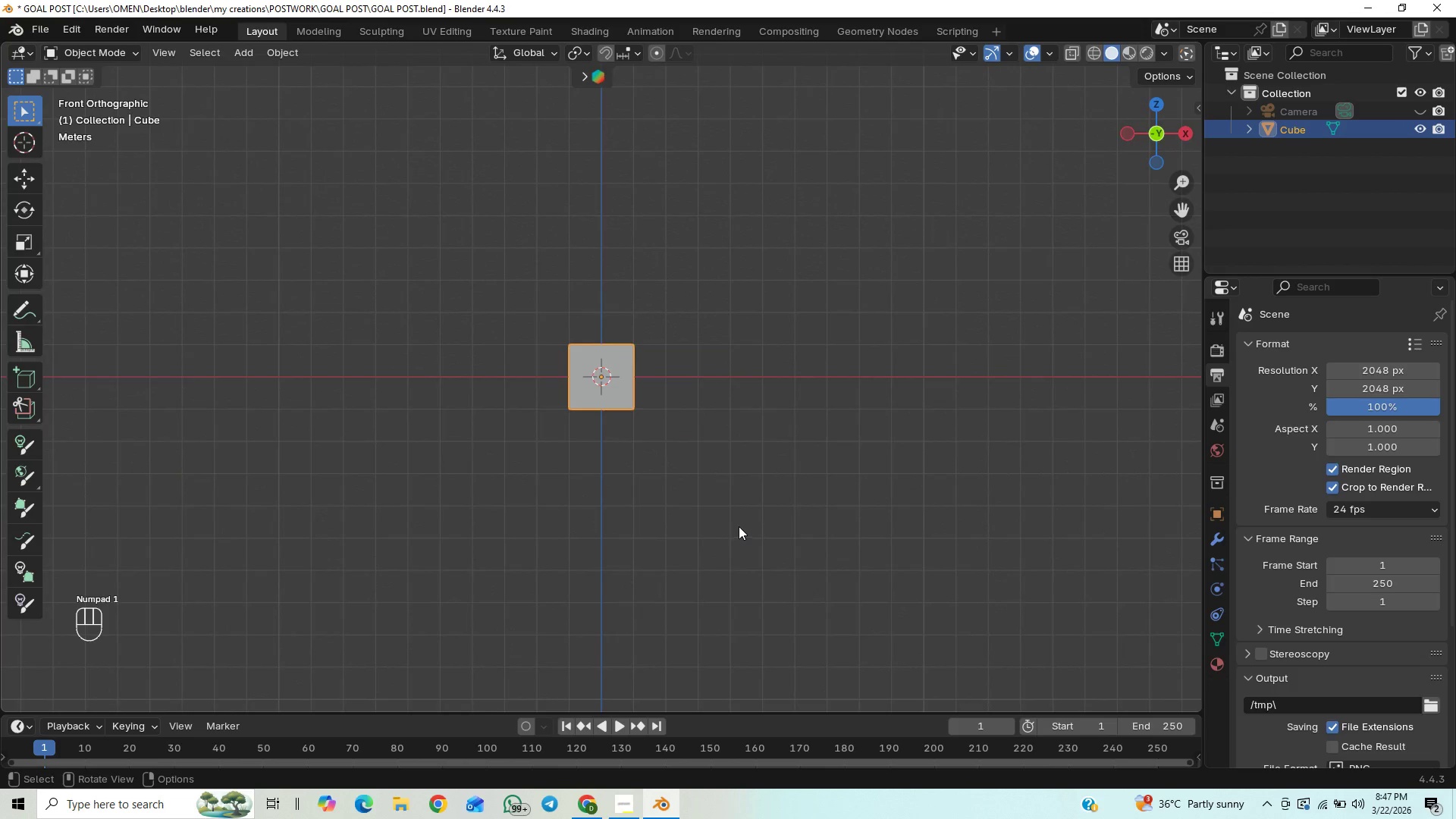 
scroll: coordinate [739, 526], scroll_direction: up, amount: 1.0
 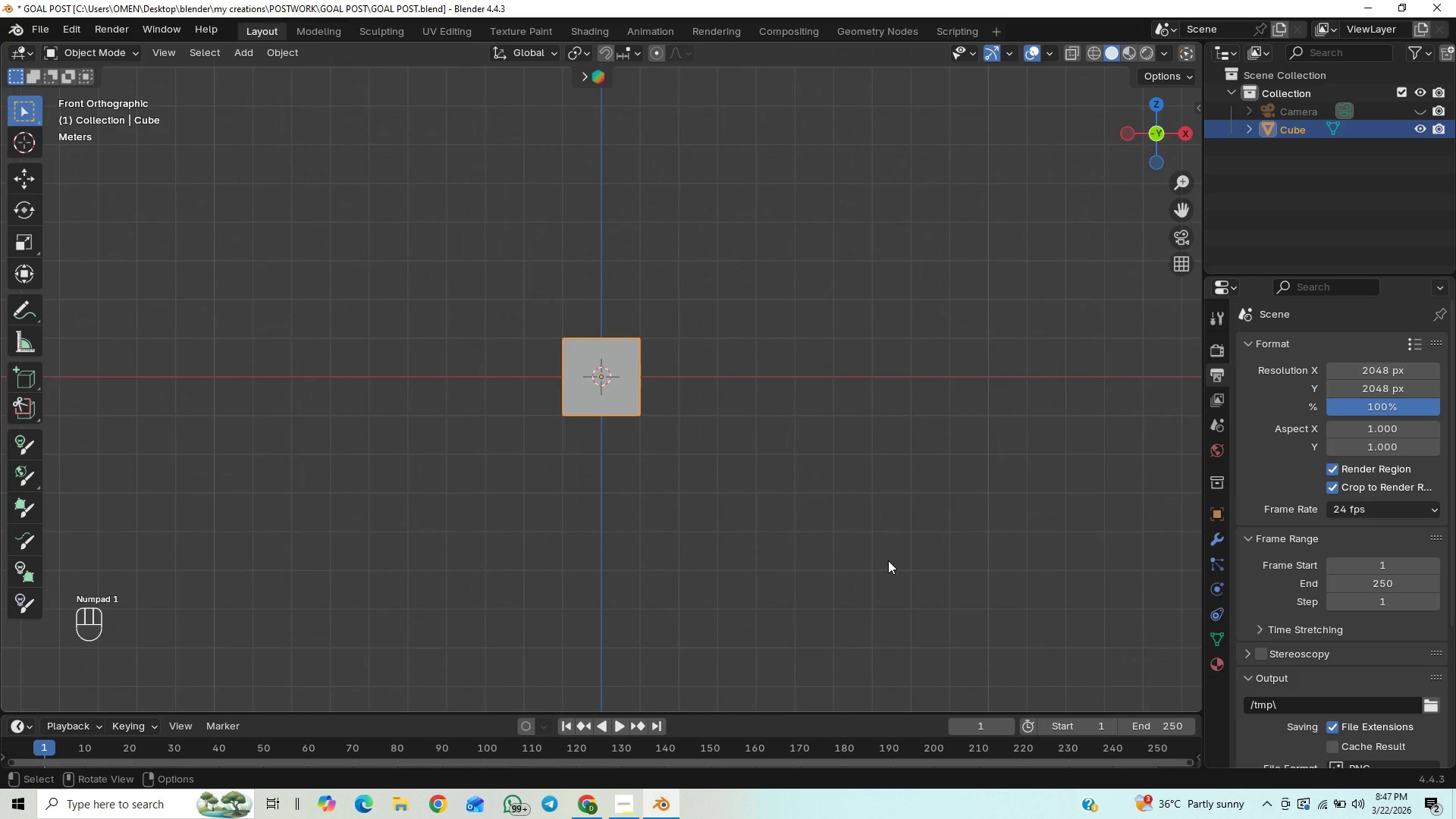 
key(N)
 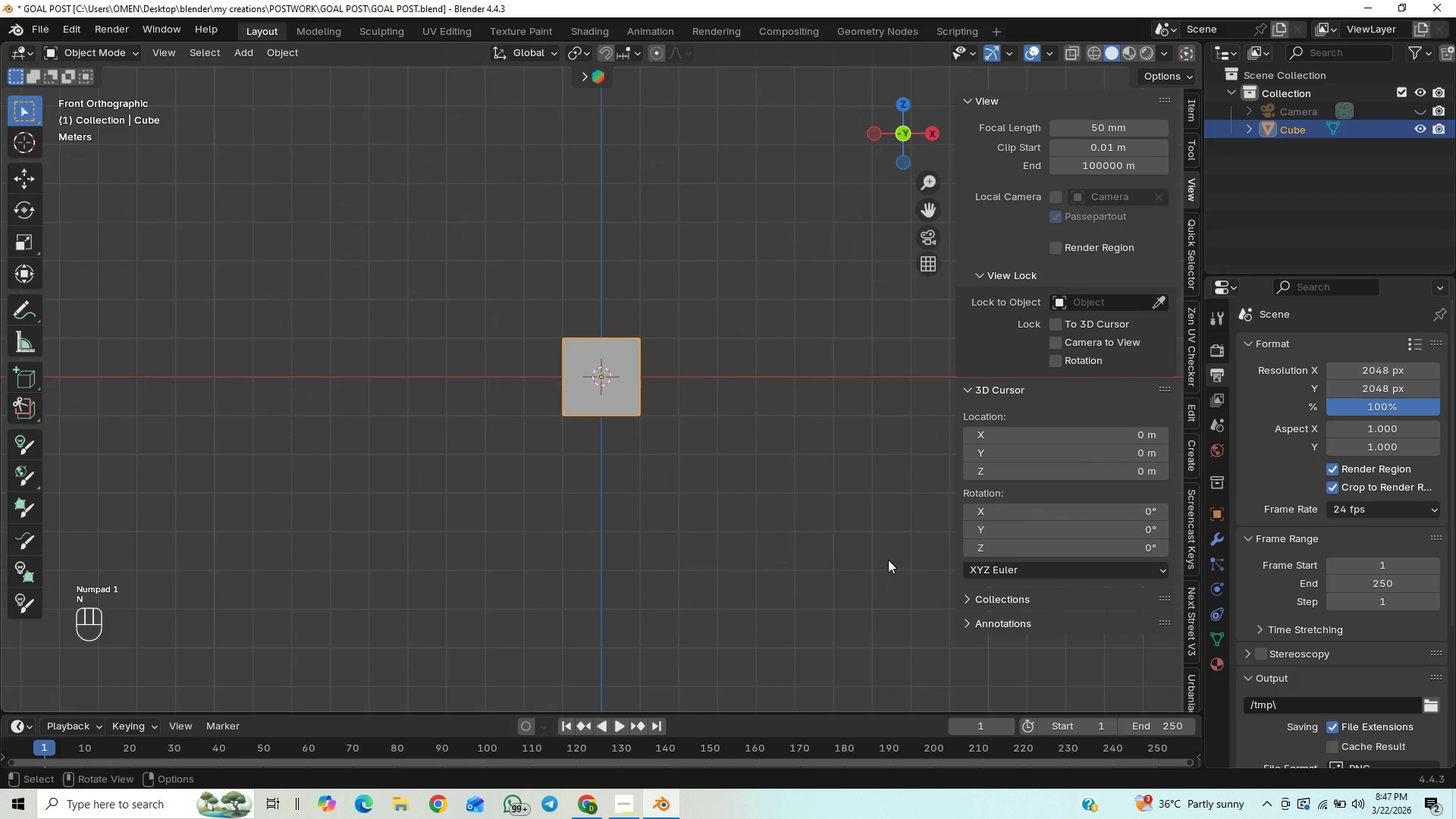 
scroll: coordinate [888, 560], scroll_direction: up, amount: 3.0
 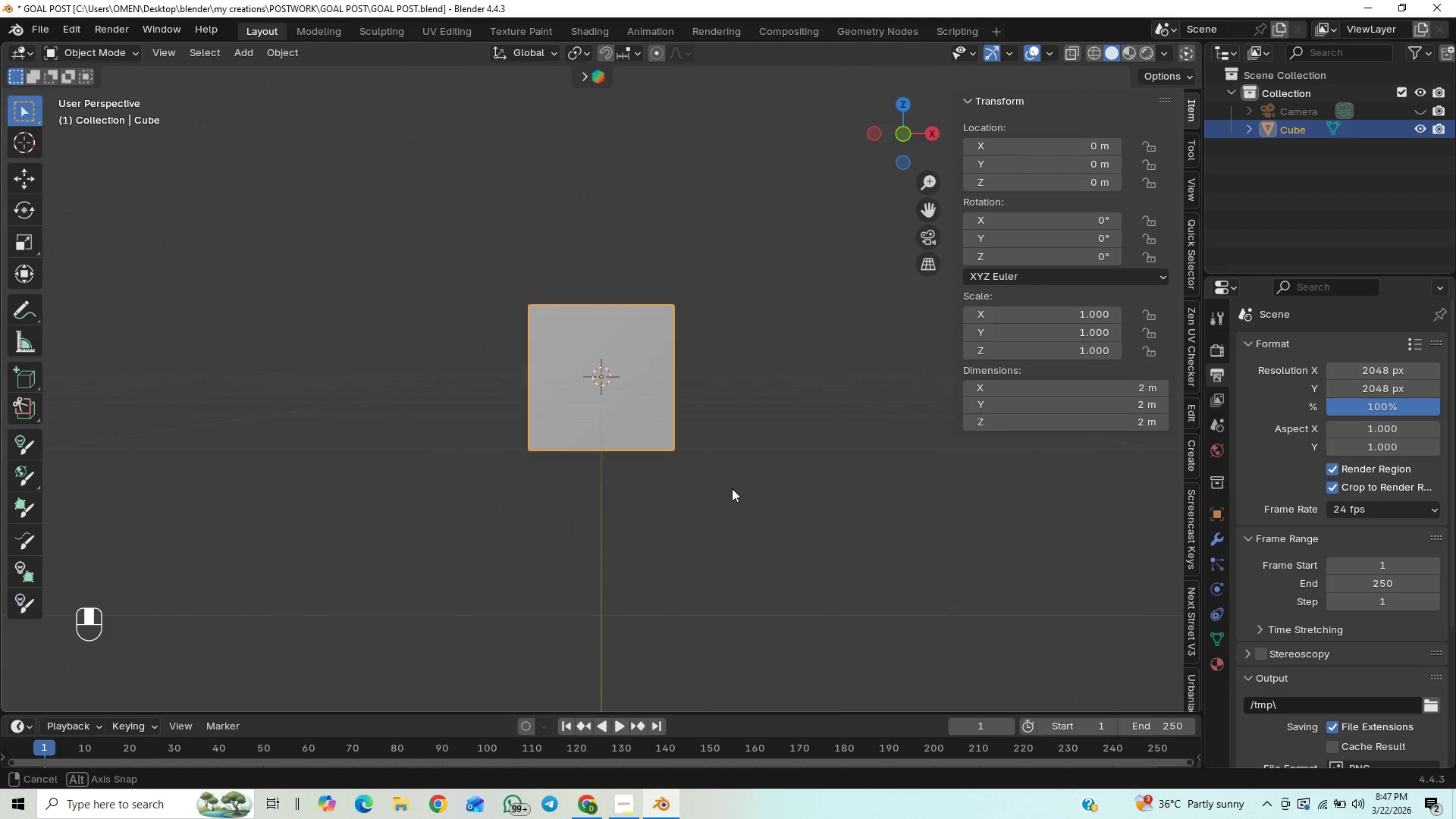 
type(GZ1)
 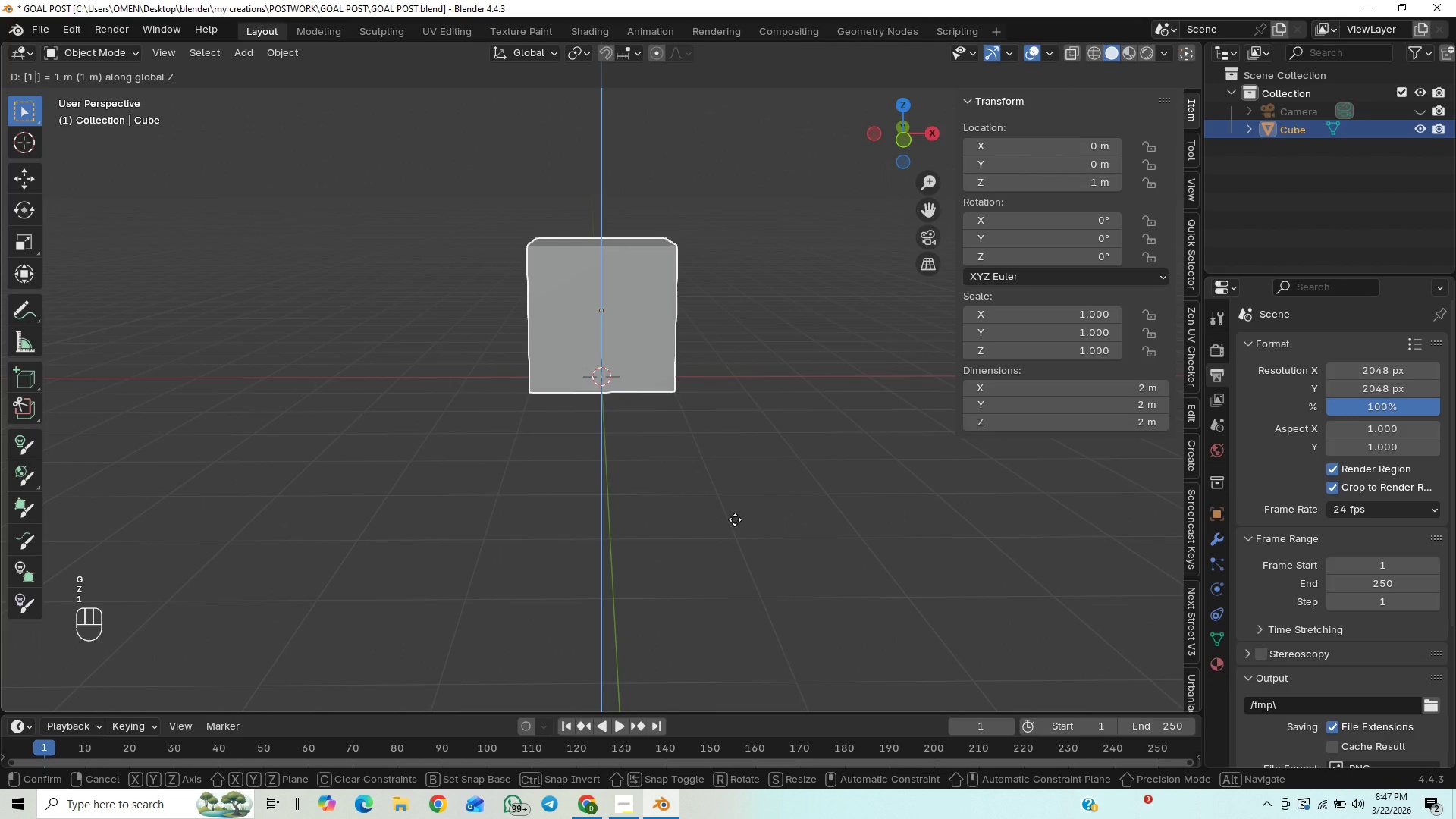 
key(Enter)
 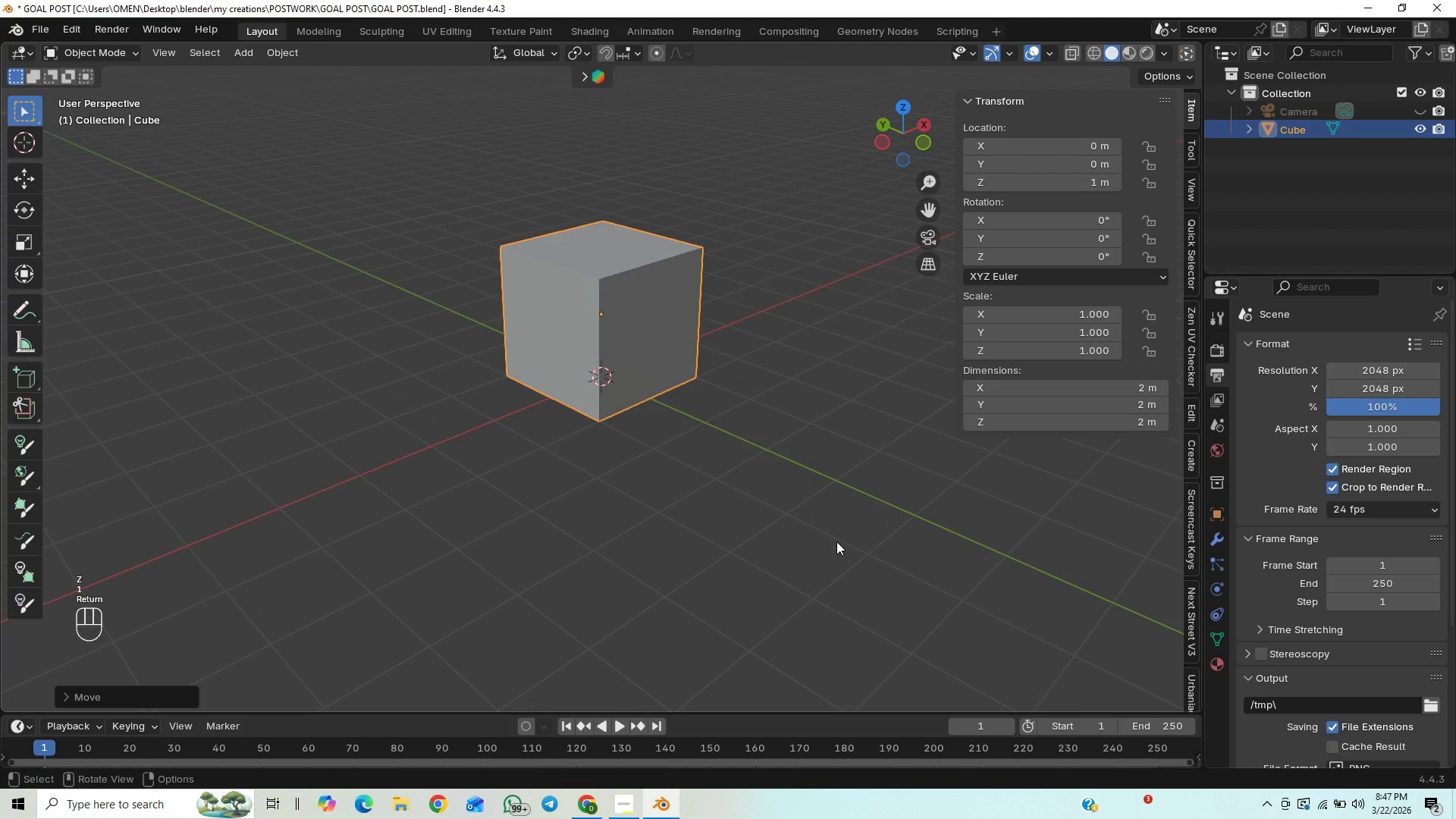 
key(Numpad1)
 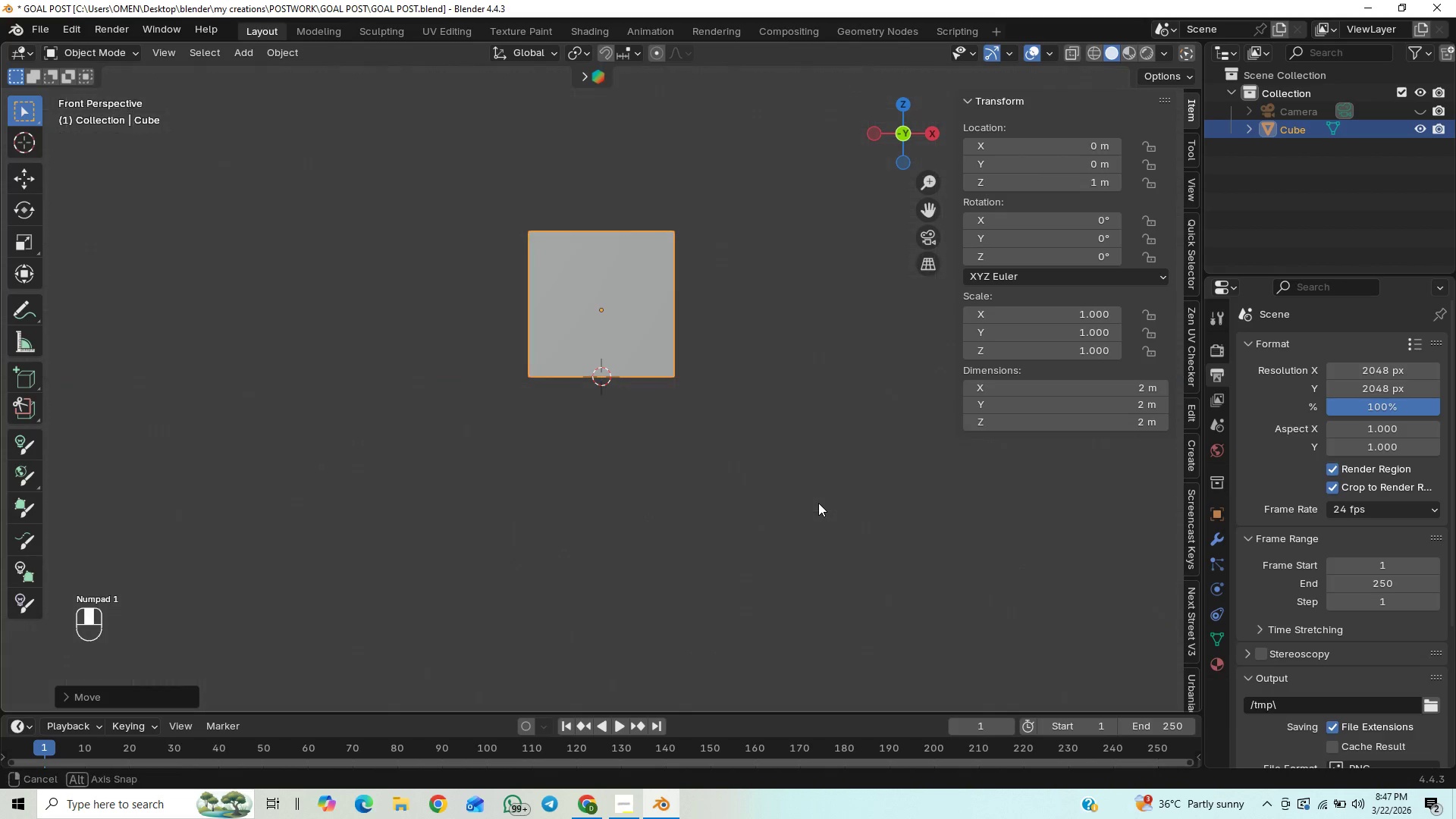 
middle_click([818, 503])
 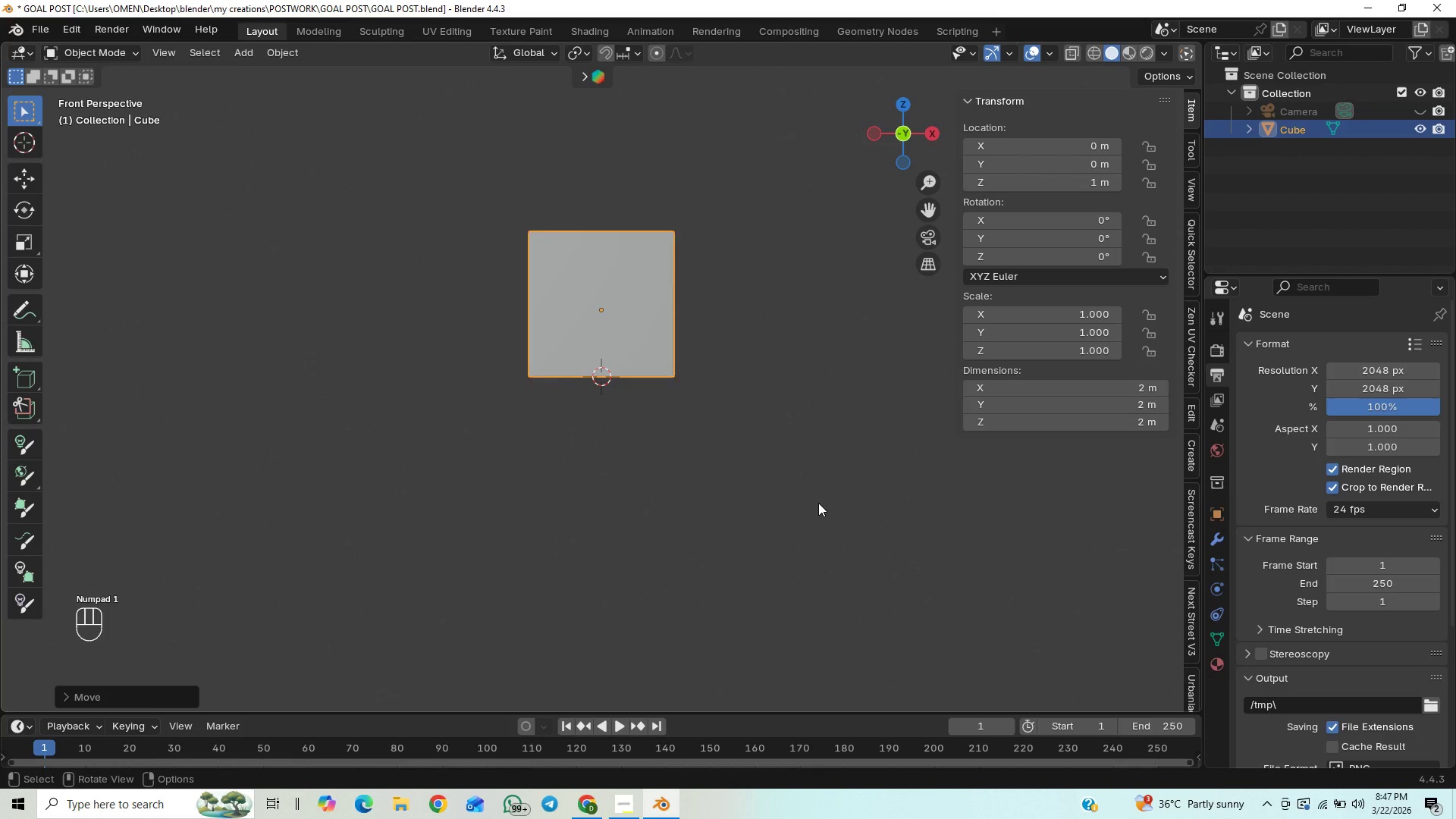 
scroll: coordinate [818, 503], scroll_direction: down, amount: 4.0
 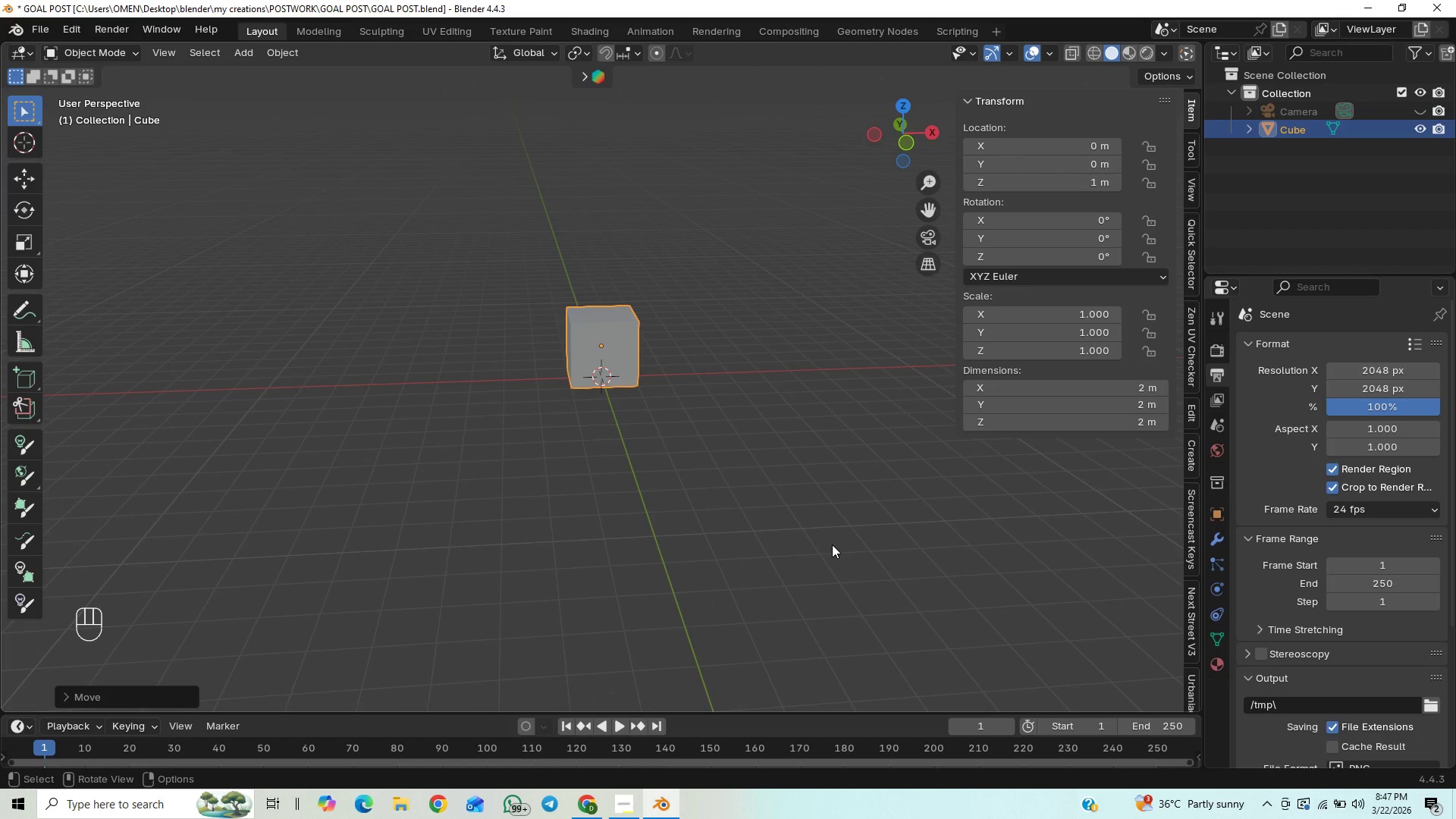 
key(Control+S)
 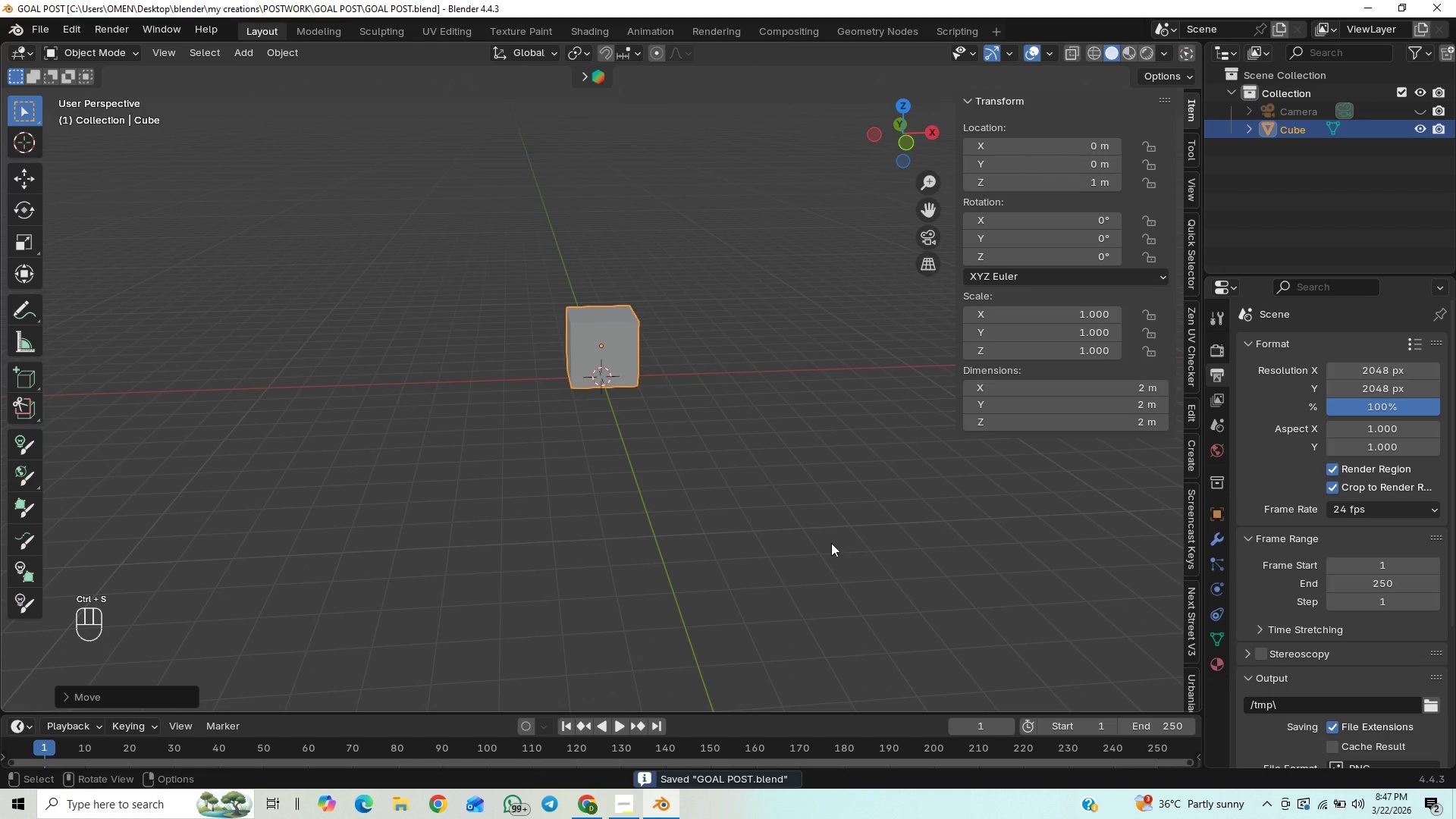 
key(Numpad3)
 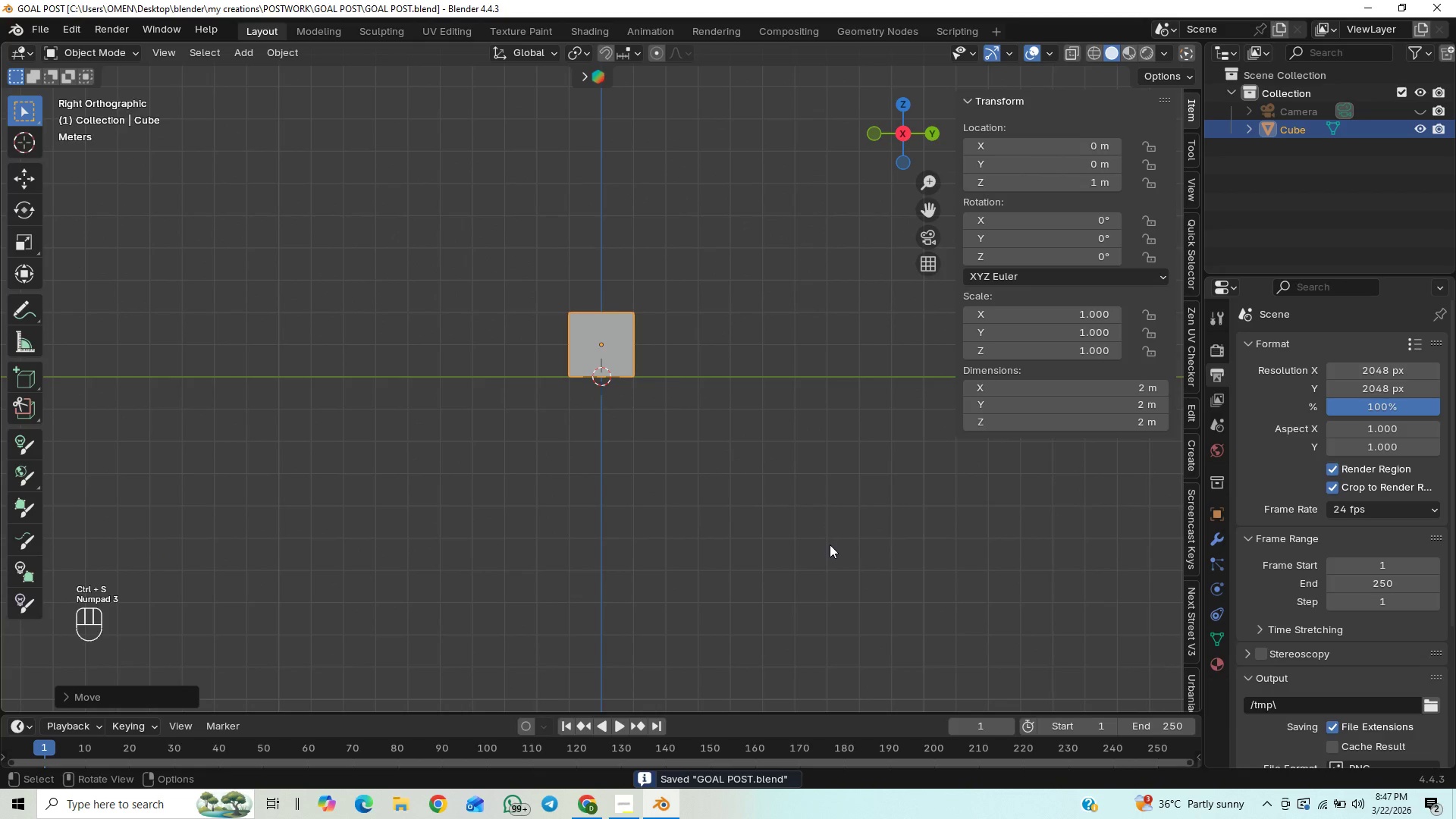 
scroll: coordinate [717, 505], scroll_direction: up, amount: 42.0
 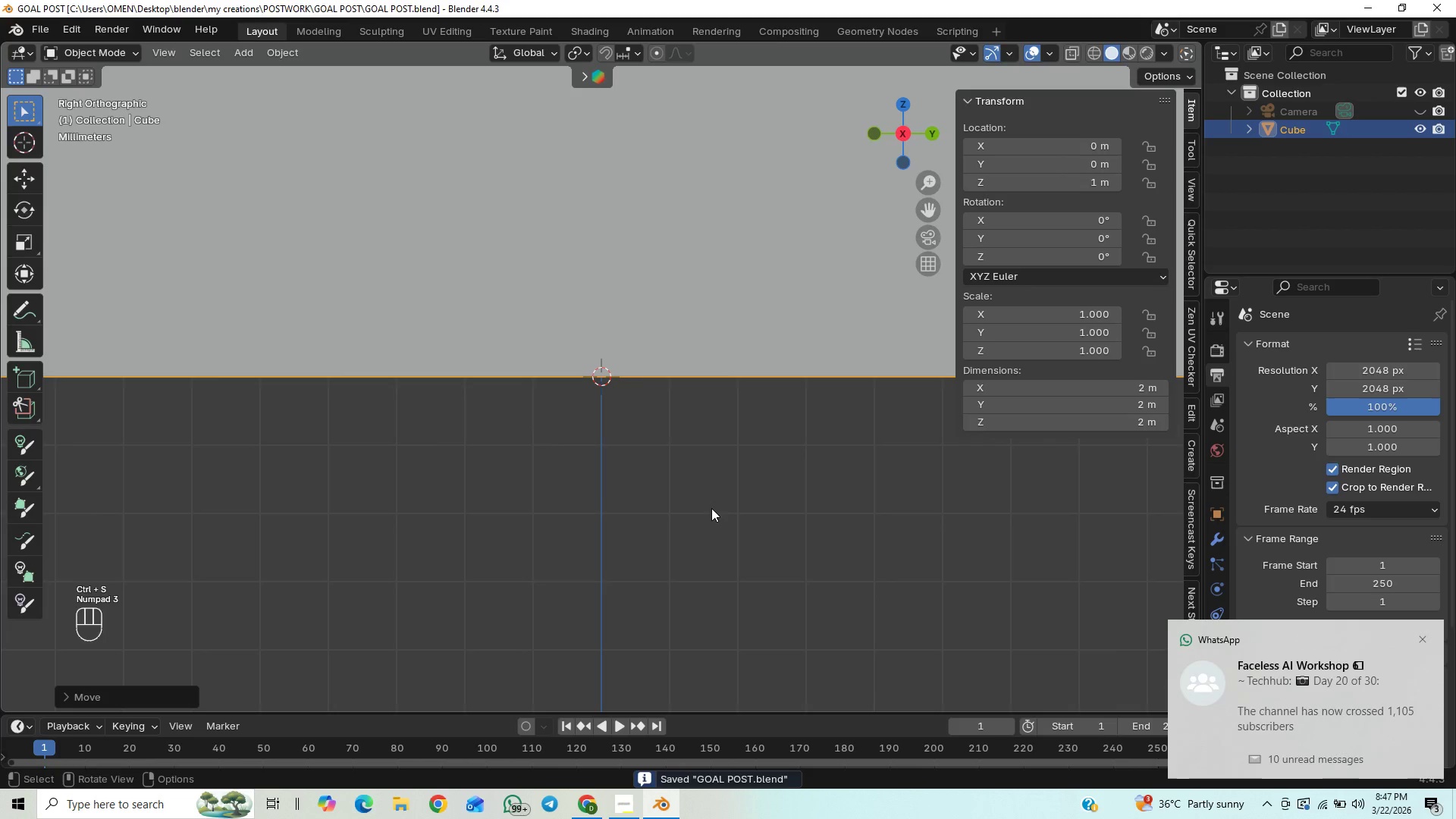 
scroll: coordinate [613, 451], scroll_direction: down, amount: 36.0
 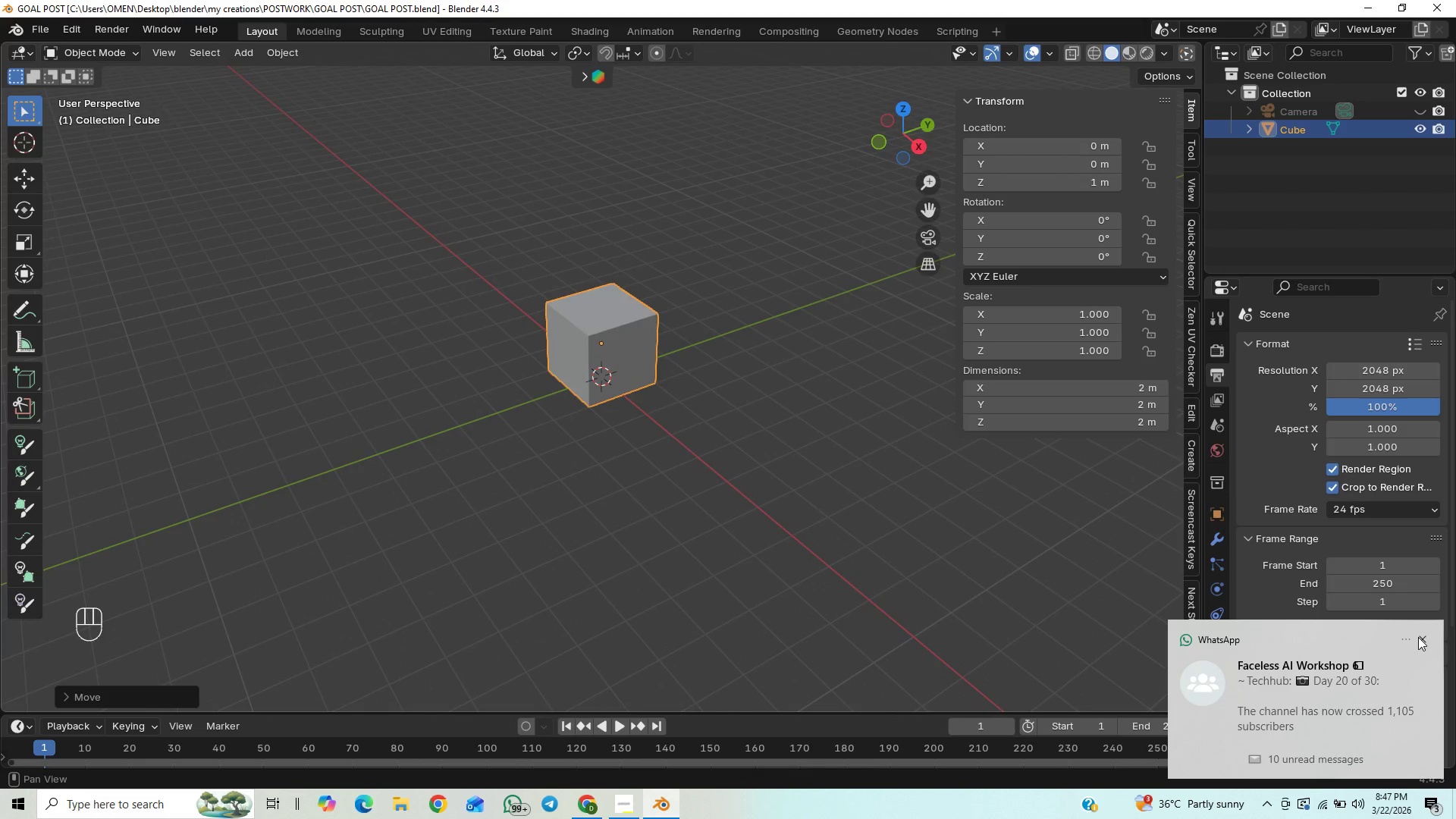 
left_click([1422, 638])
 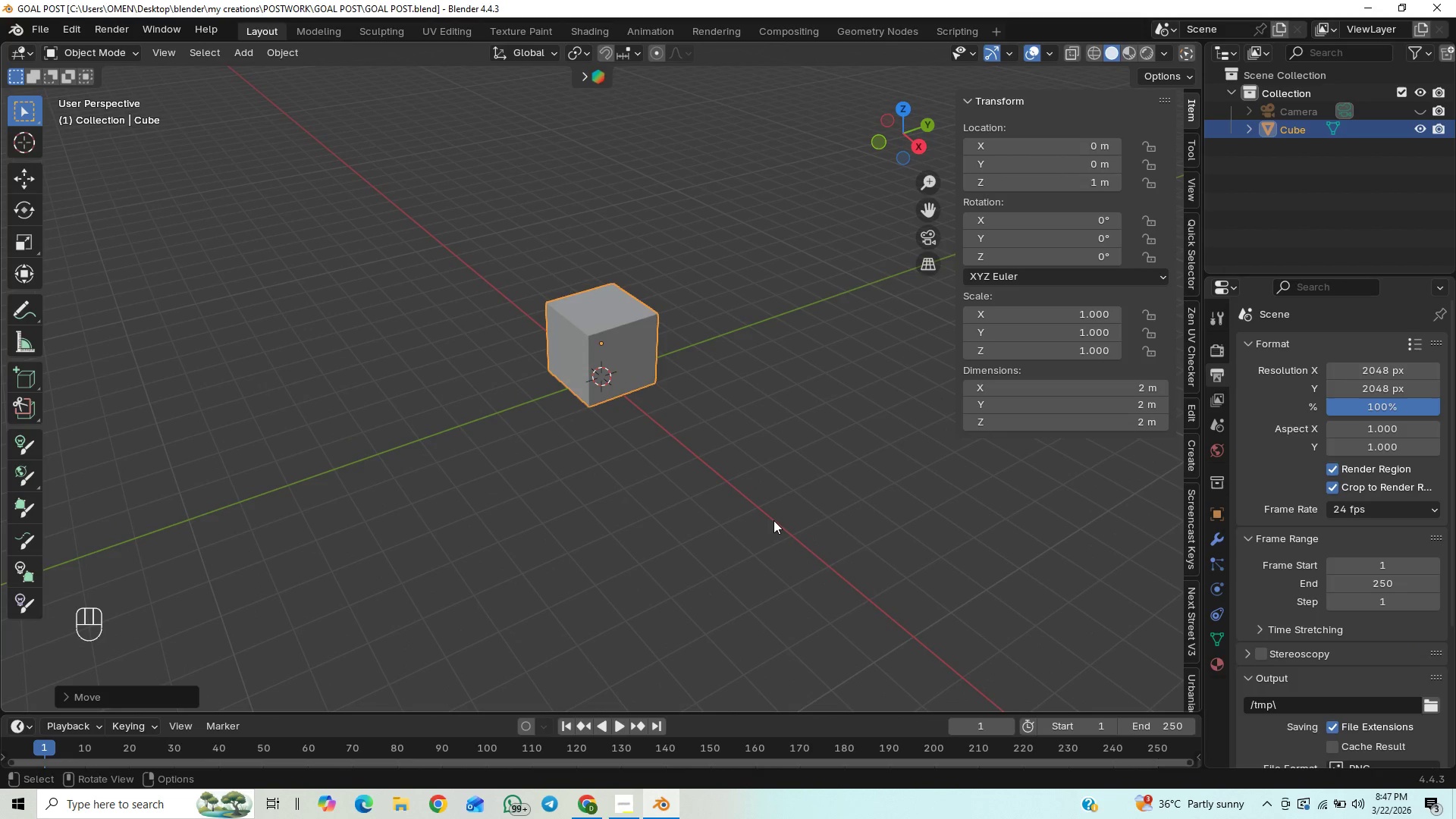 
scroll: coordinate [774, 520], scroll_direction: up, amount: 2.0
 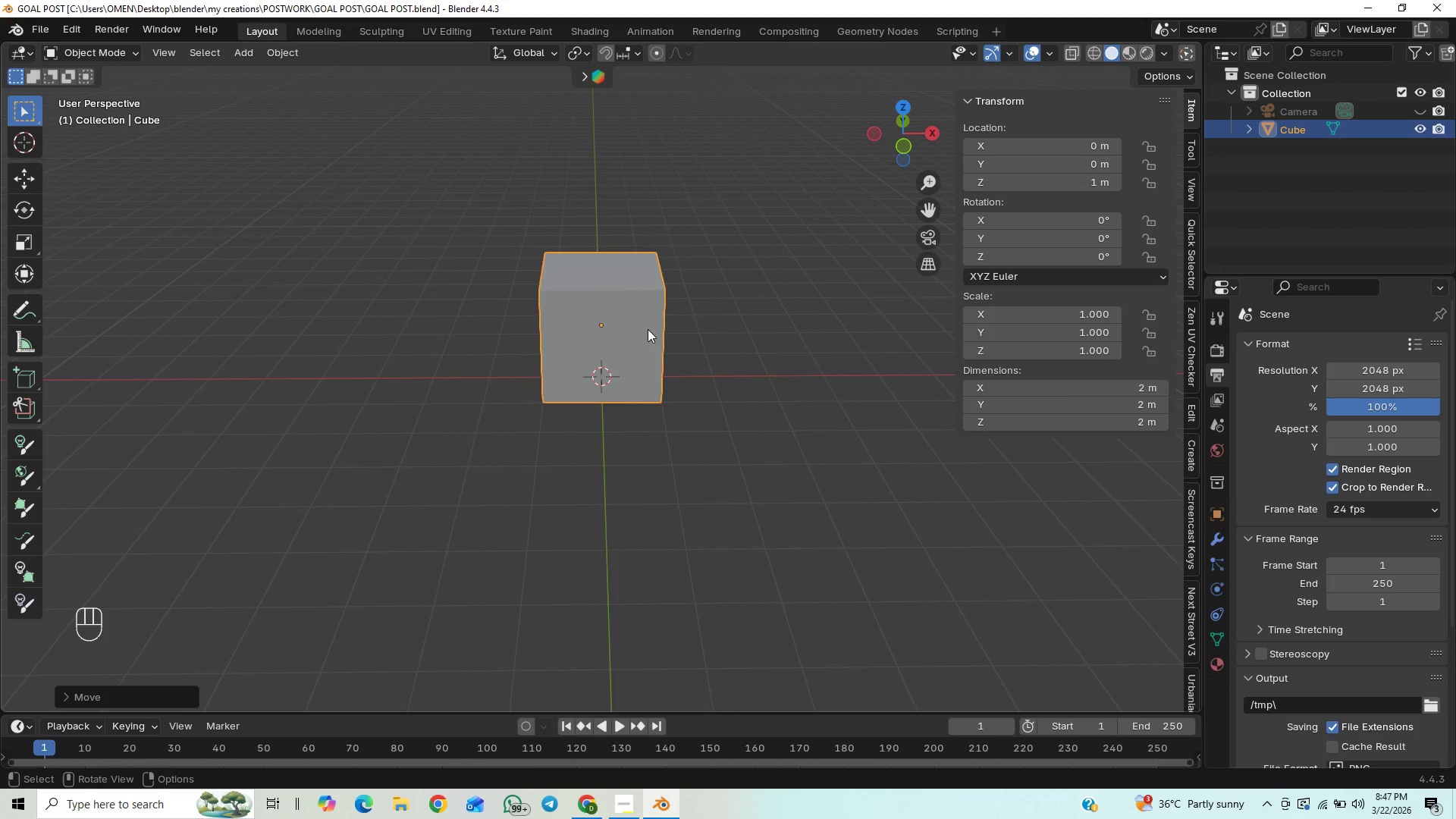 
wait(5.32)
 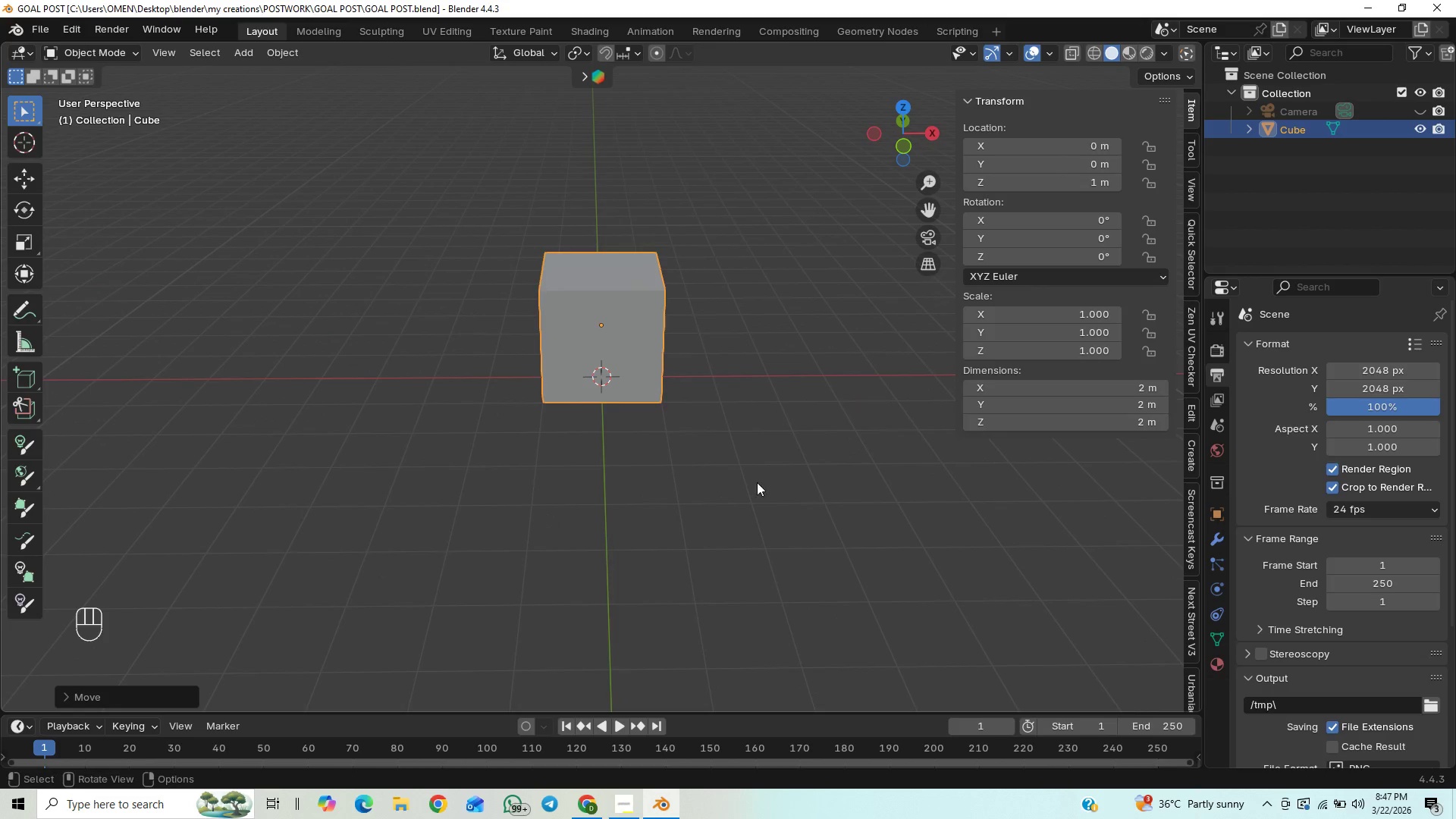 
left_click([1031, 313])
 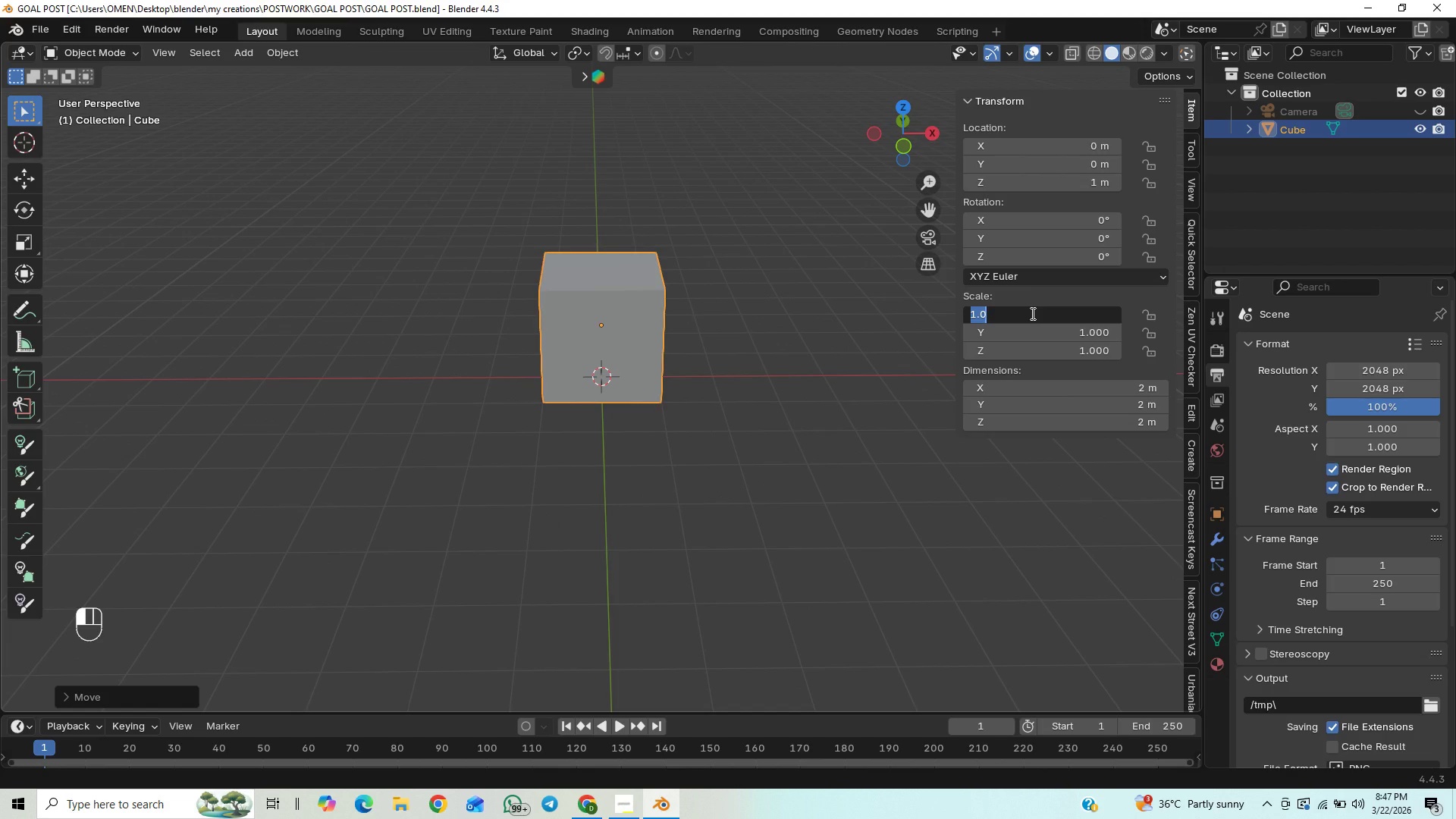 
key(1)
 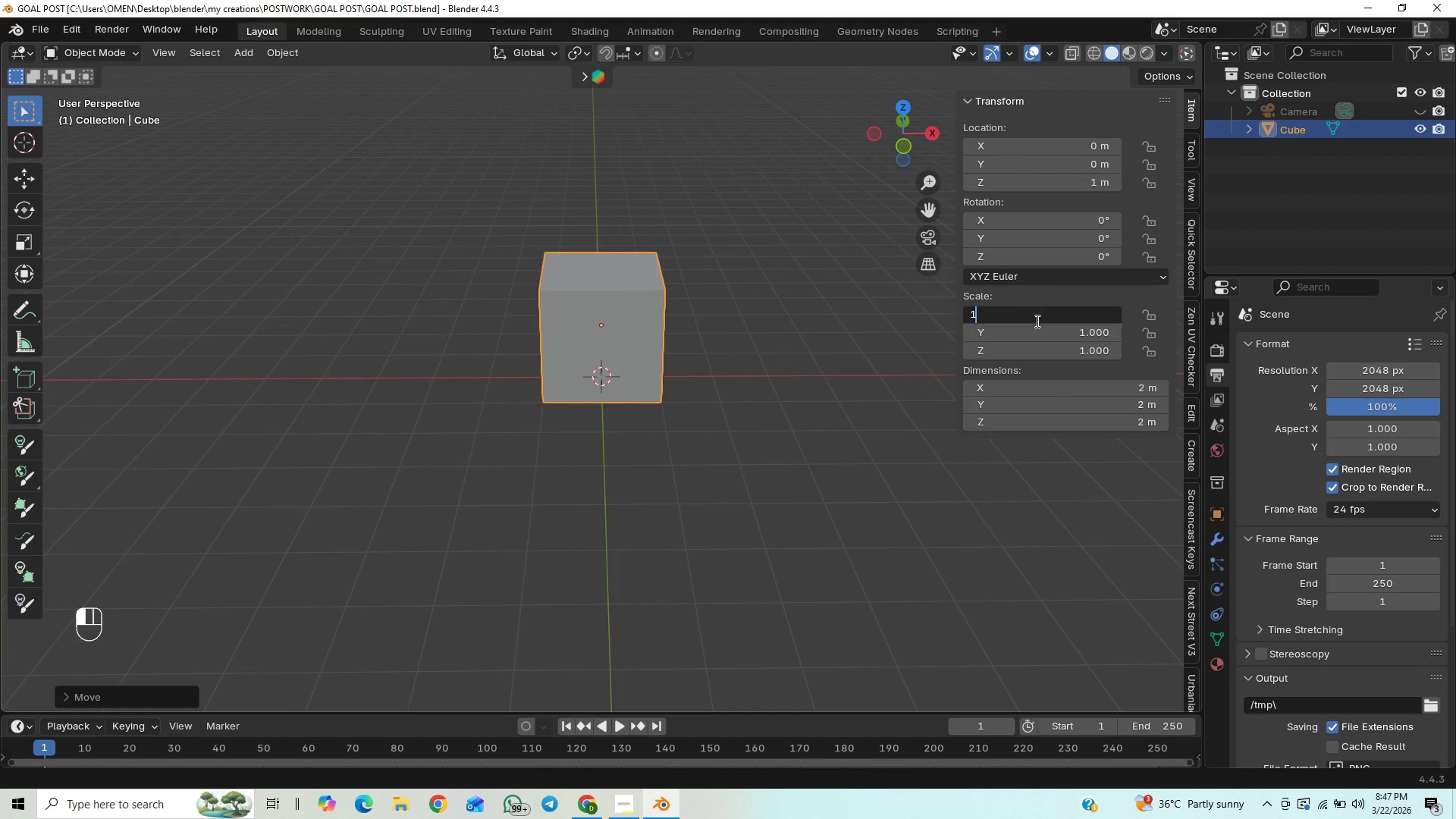 
type(.74)
 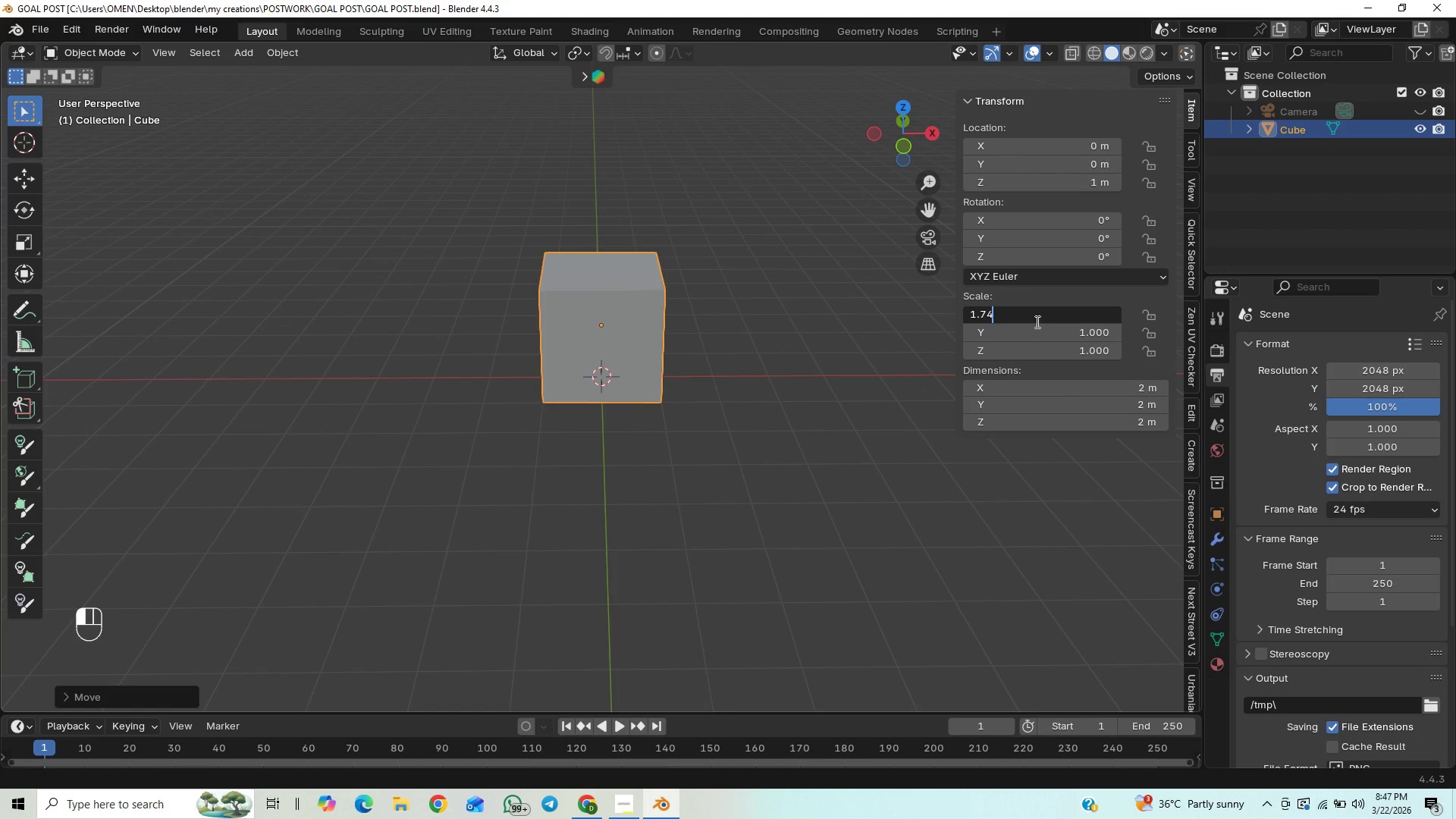 
key(Enter)
 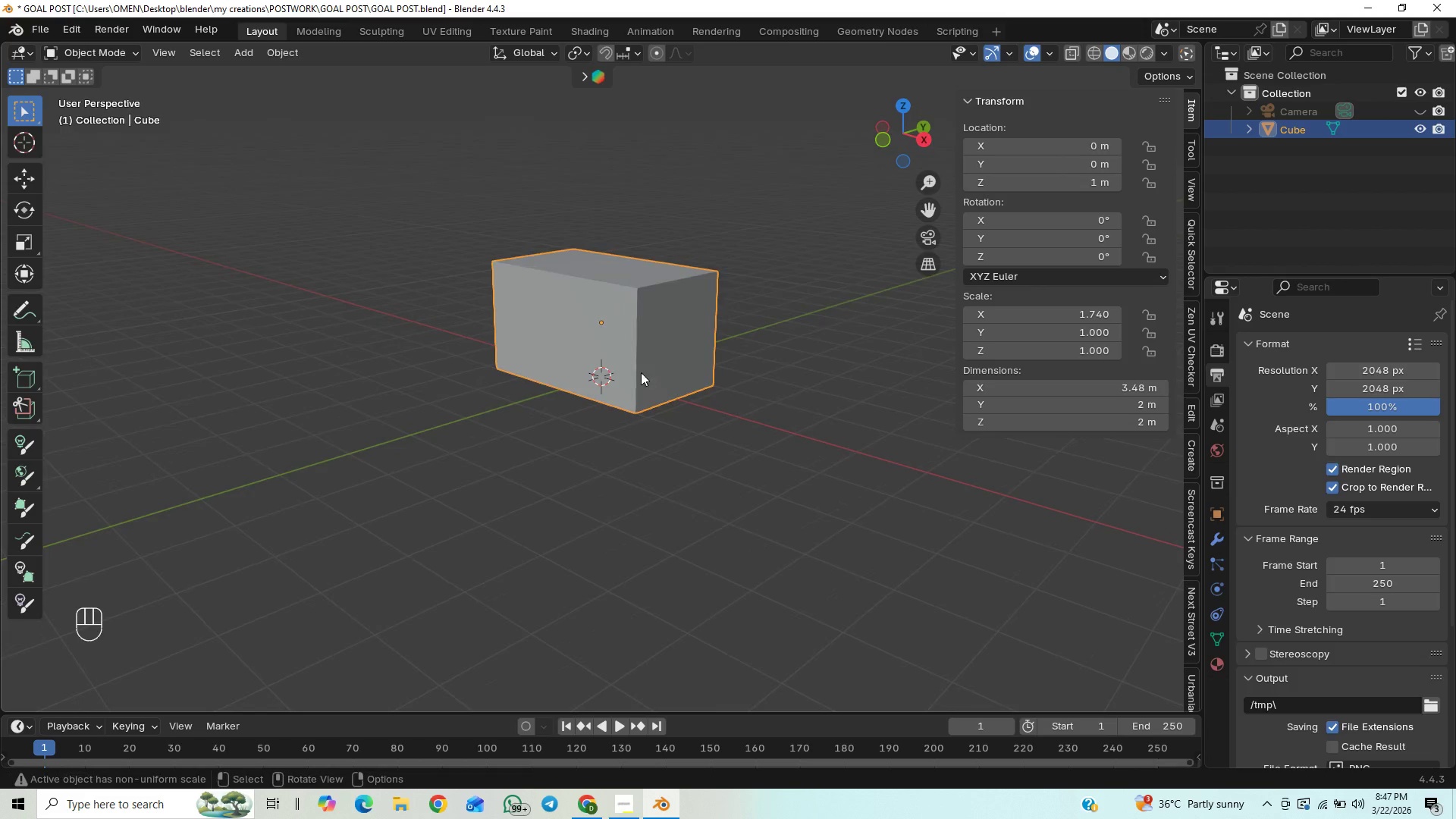 
hold_key(key=ControlLeft, duration=0.92)
 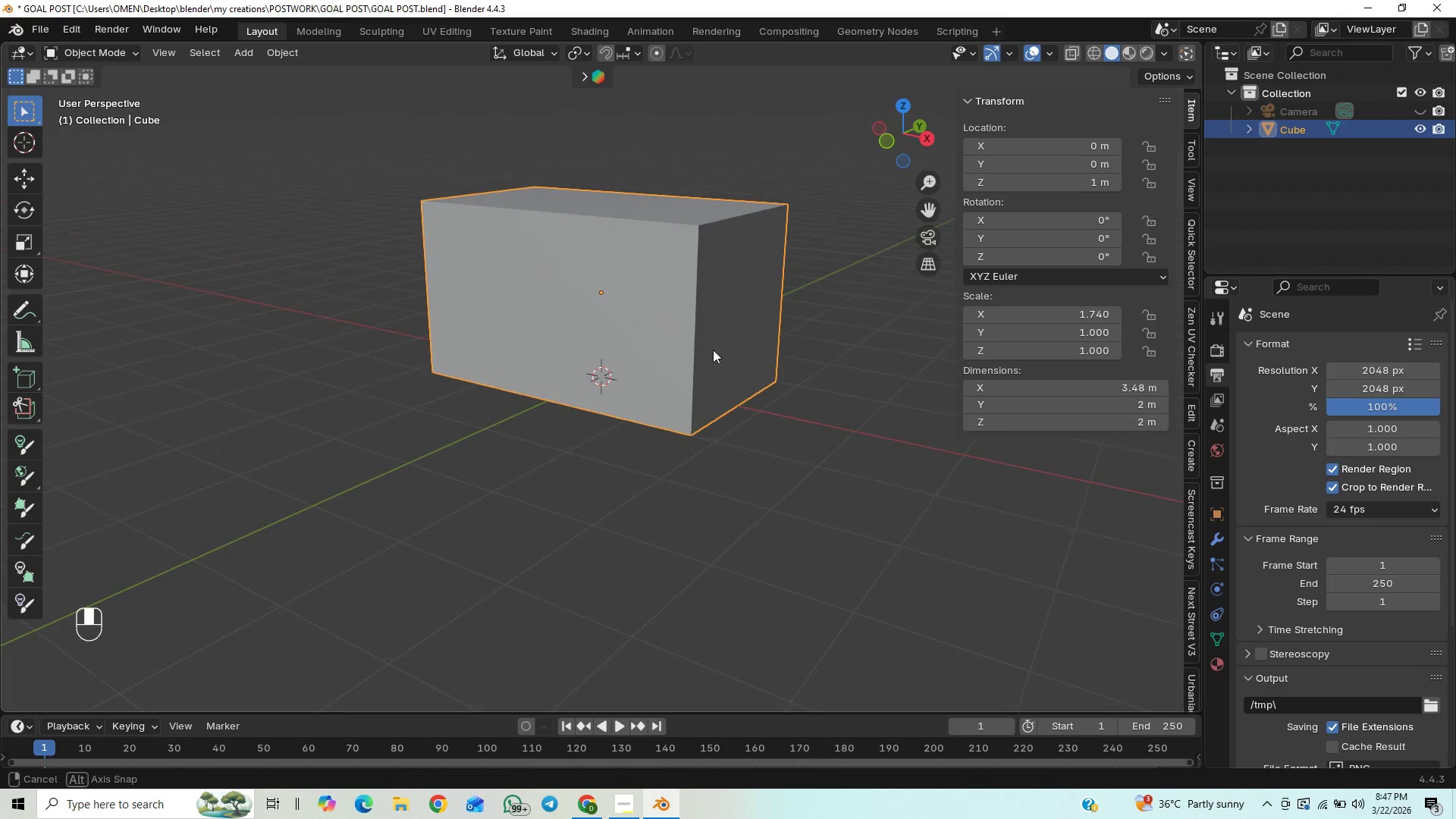 
scroll: coordinate [713, 350], scroll_direction: up, amount: 1.0
 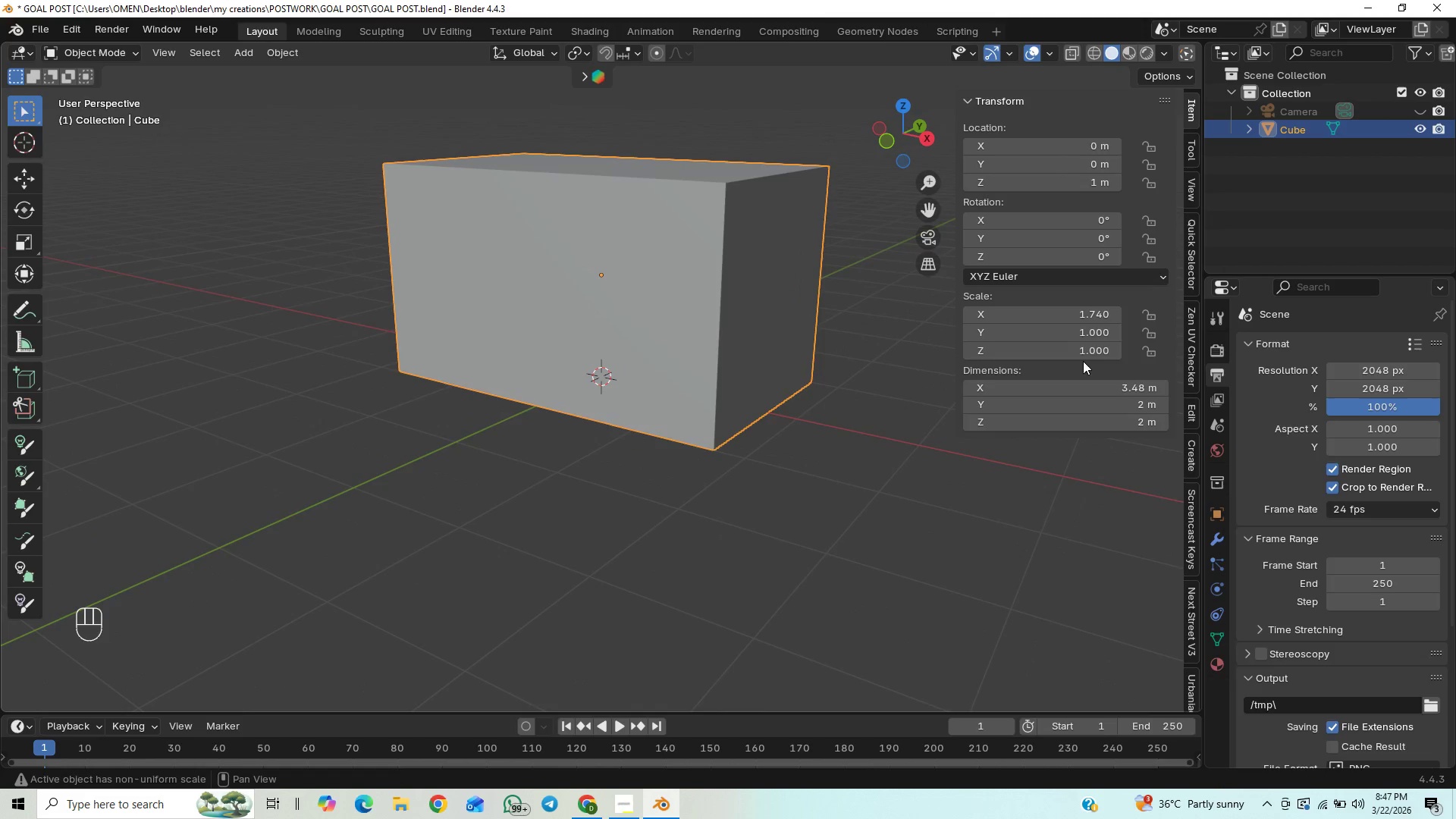 
left_click([1078, 356])
 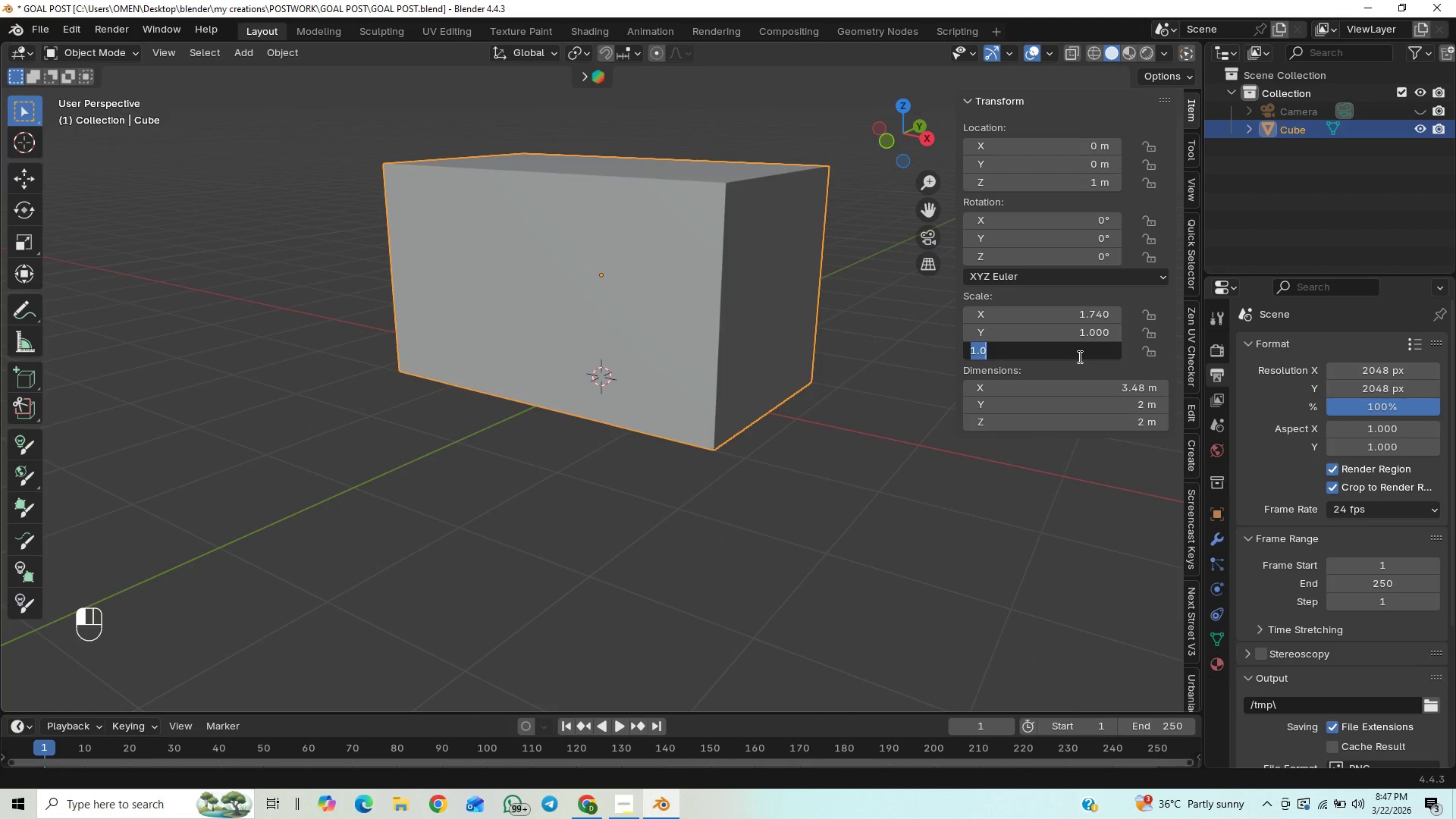 
key(1)
 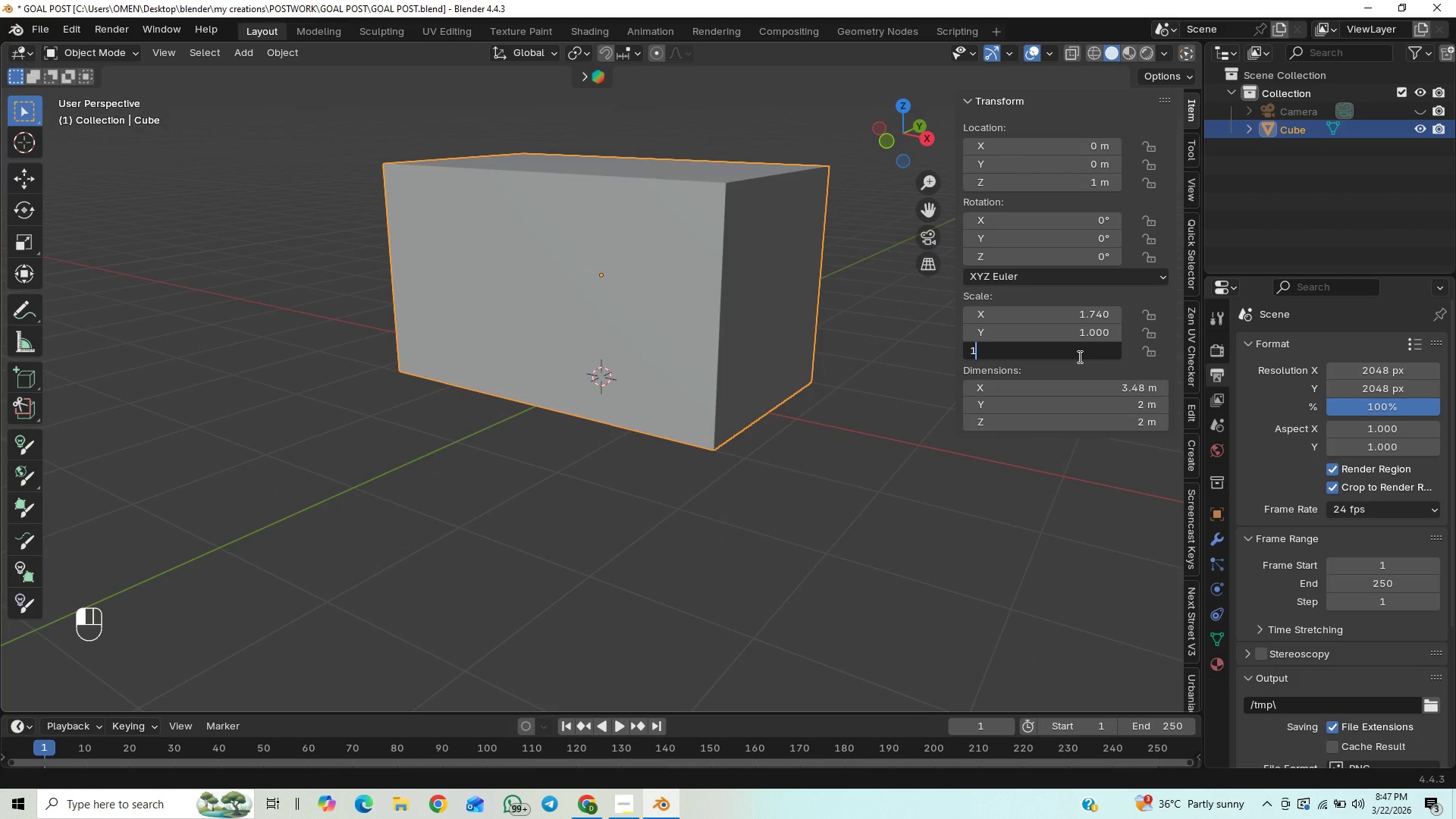 
key(Period)
 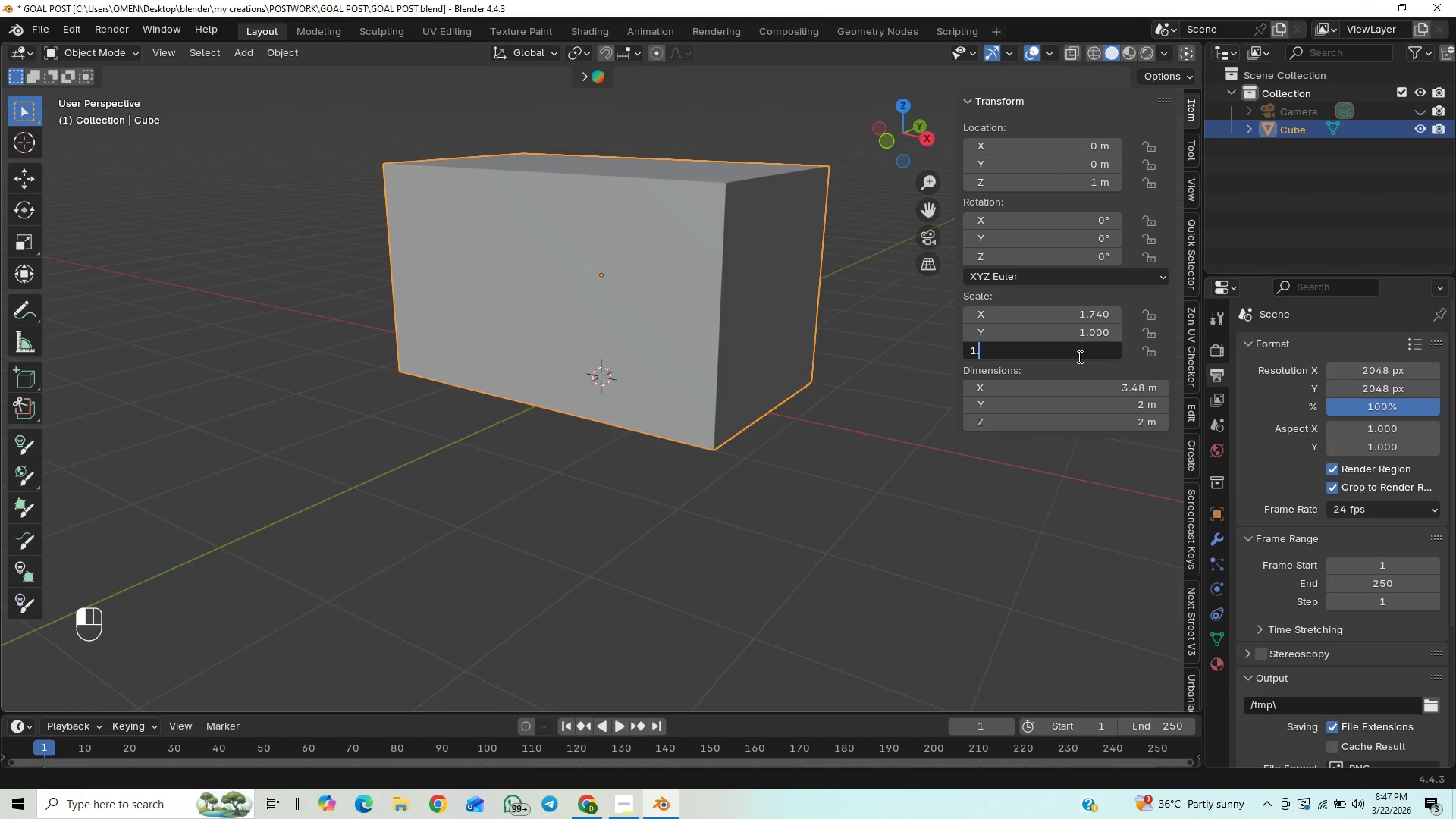 
key(5)
 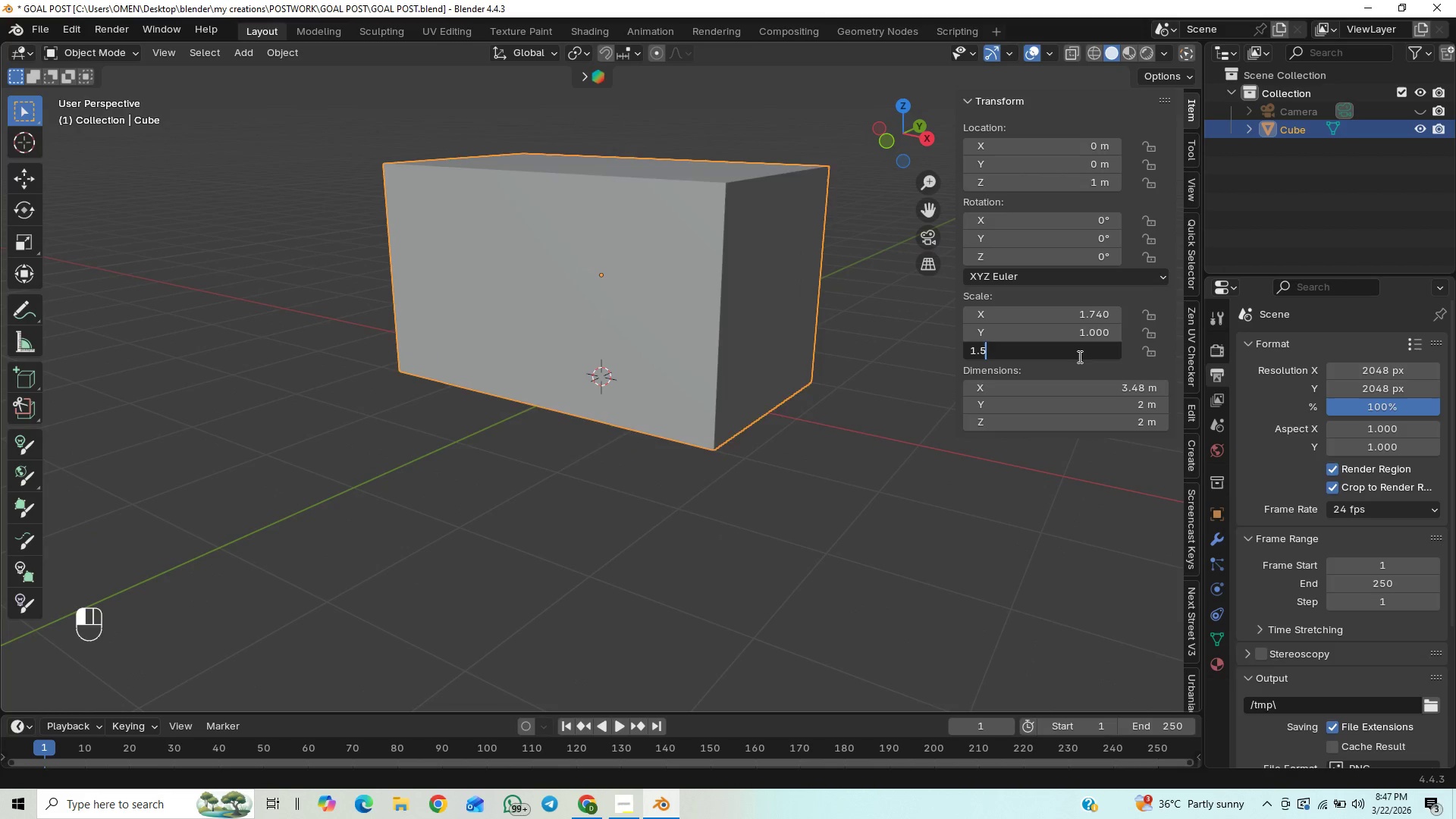 
key(Enter)
 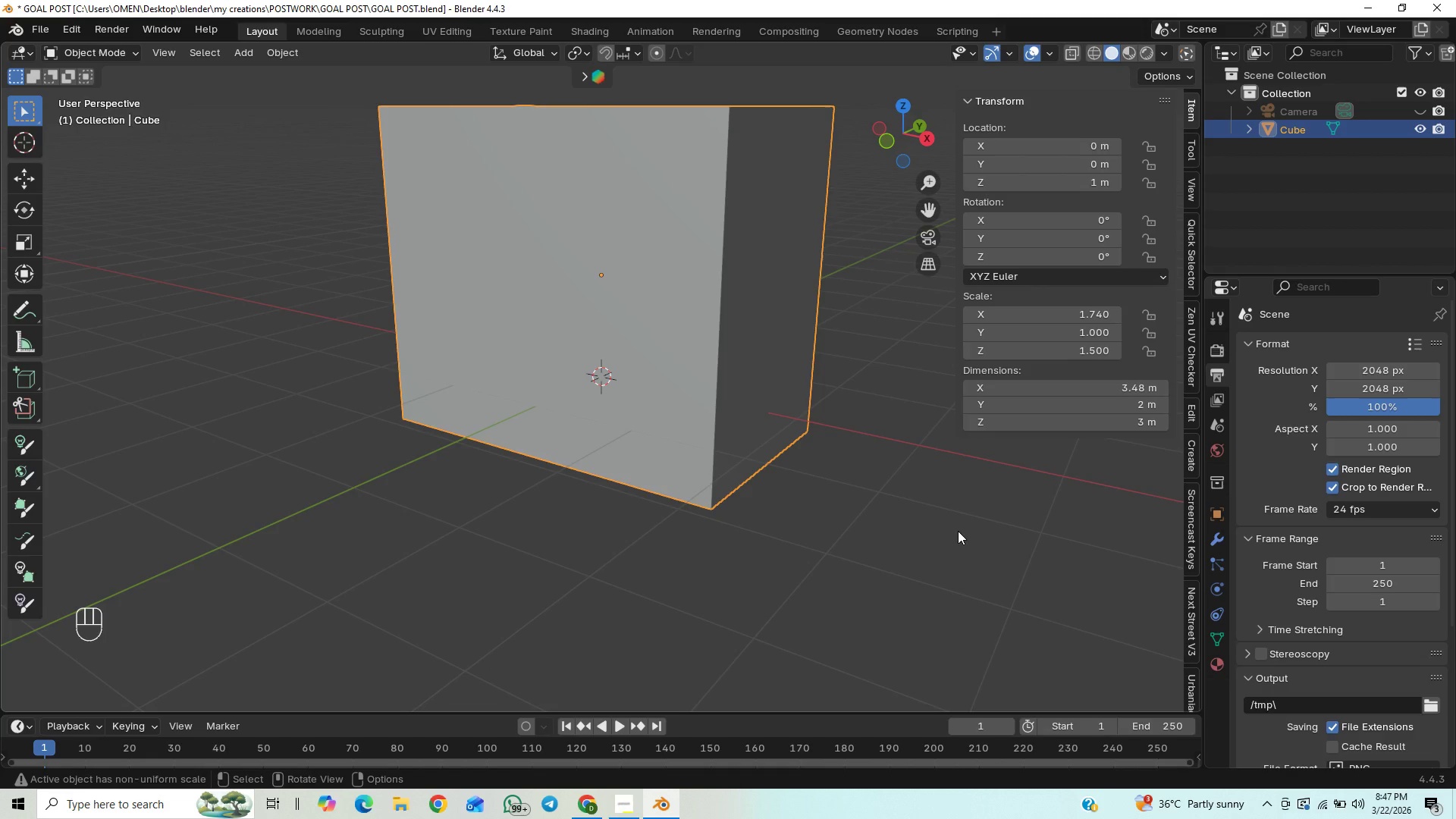 
key(Control+Z)
 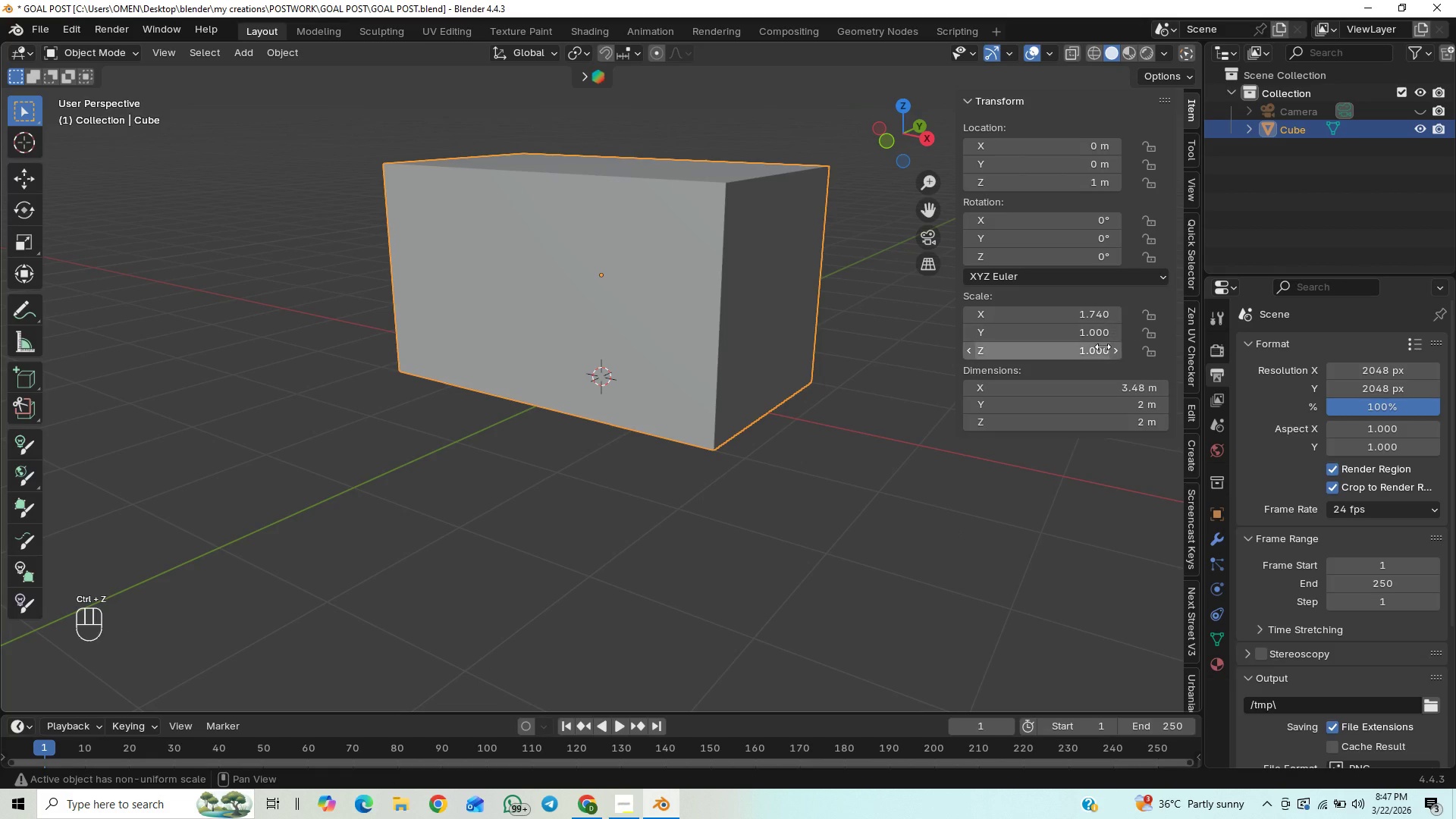 
left_click_drag(start_coordinate=[1103, 347], to_coordinate=[1083, 347])
 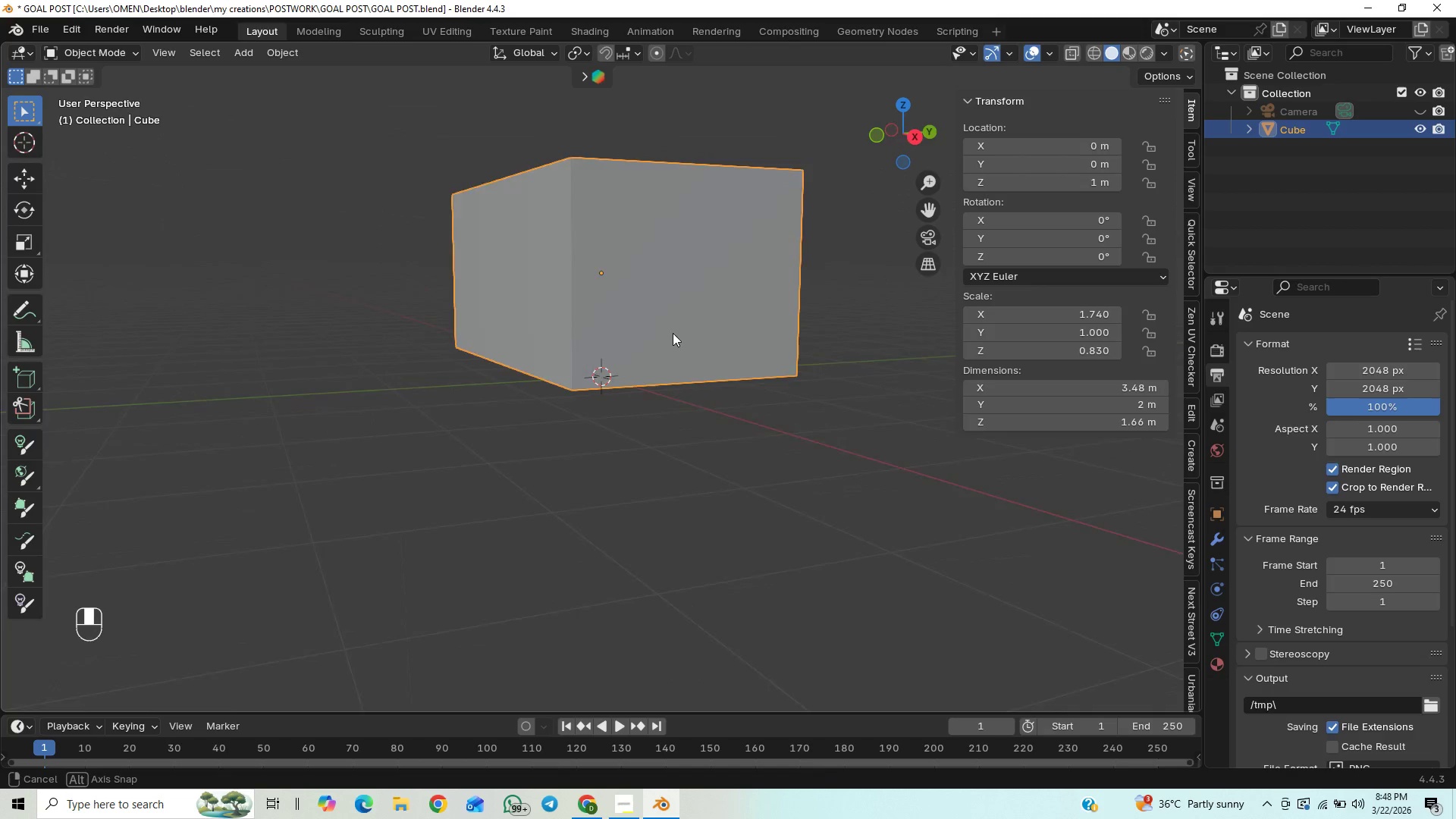 
key(Control+ControlLeft)
 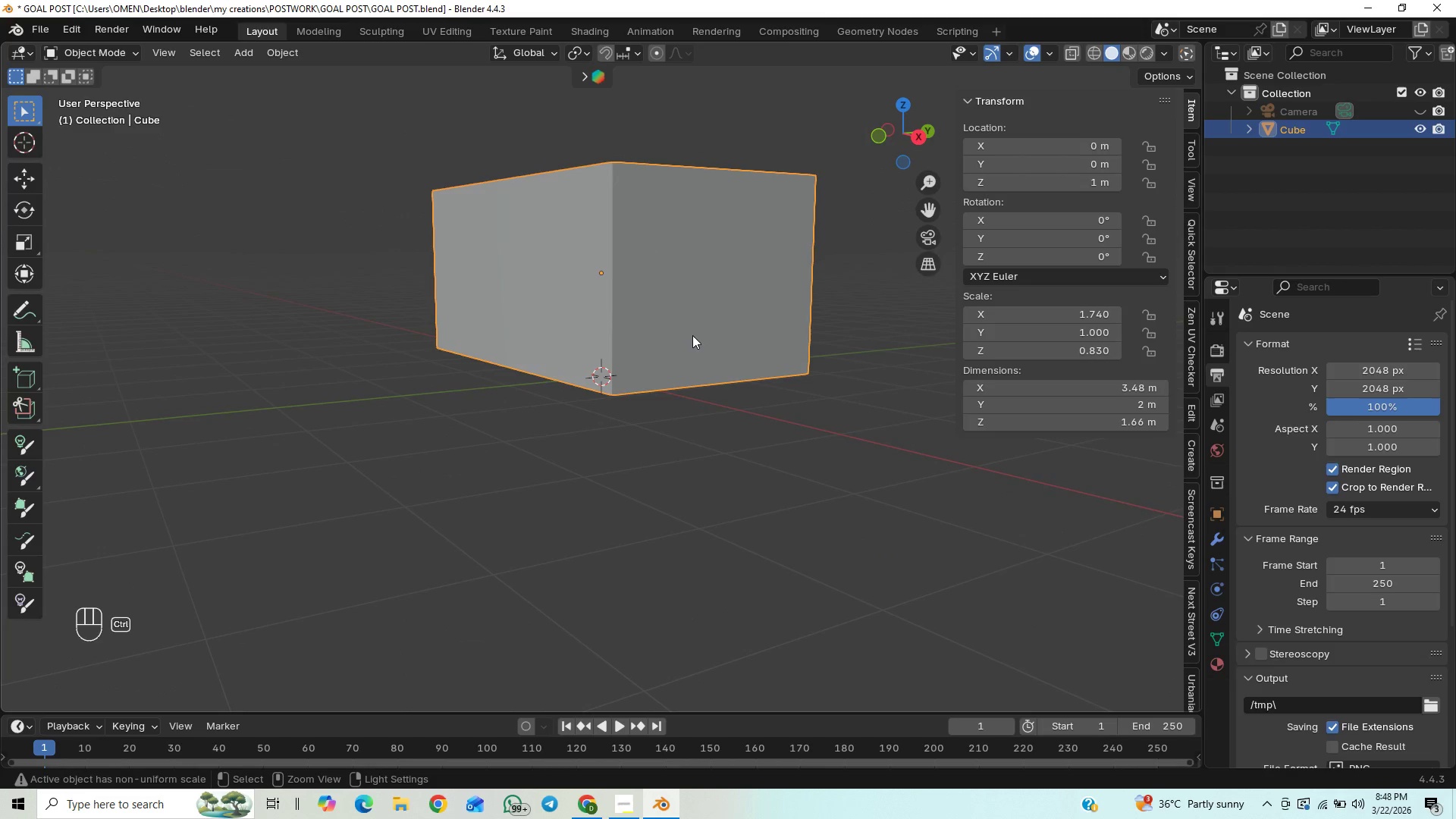 
key(Control+Z)
 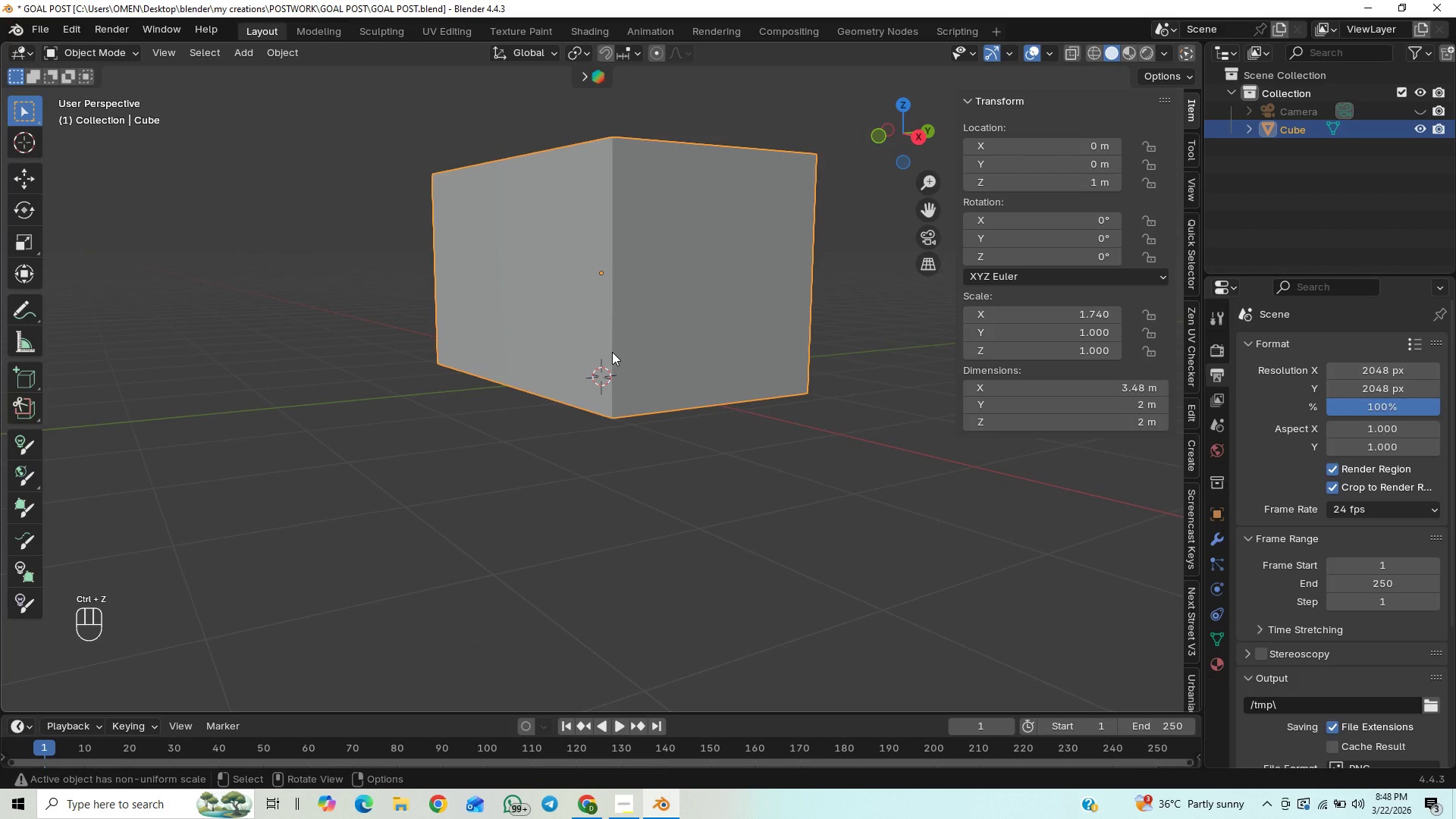 
scroll: coordinate [608, 349], scroll_direction: down, amount: 1.0
 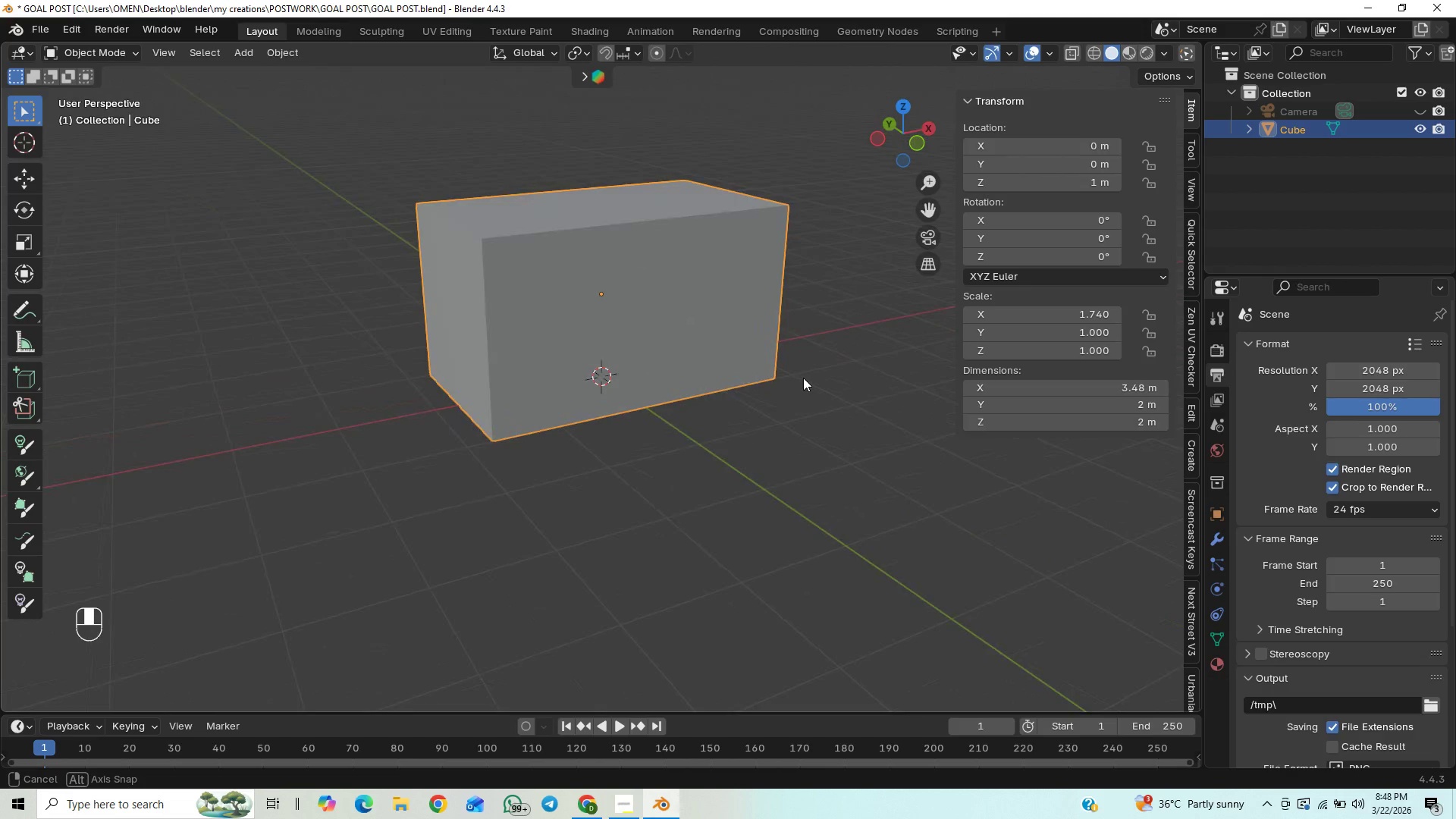 
wait(6.09)
 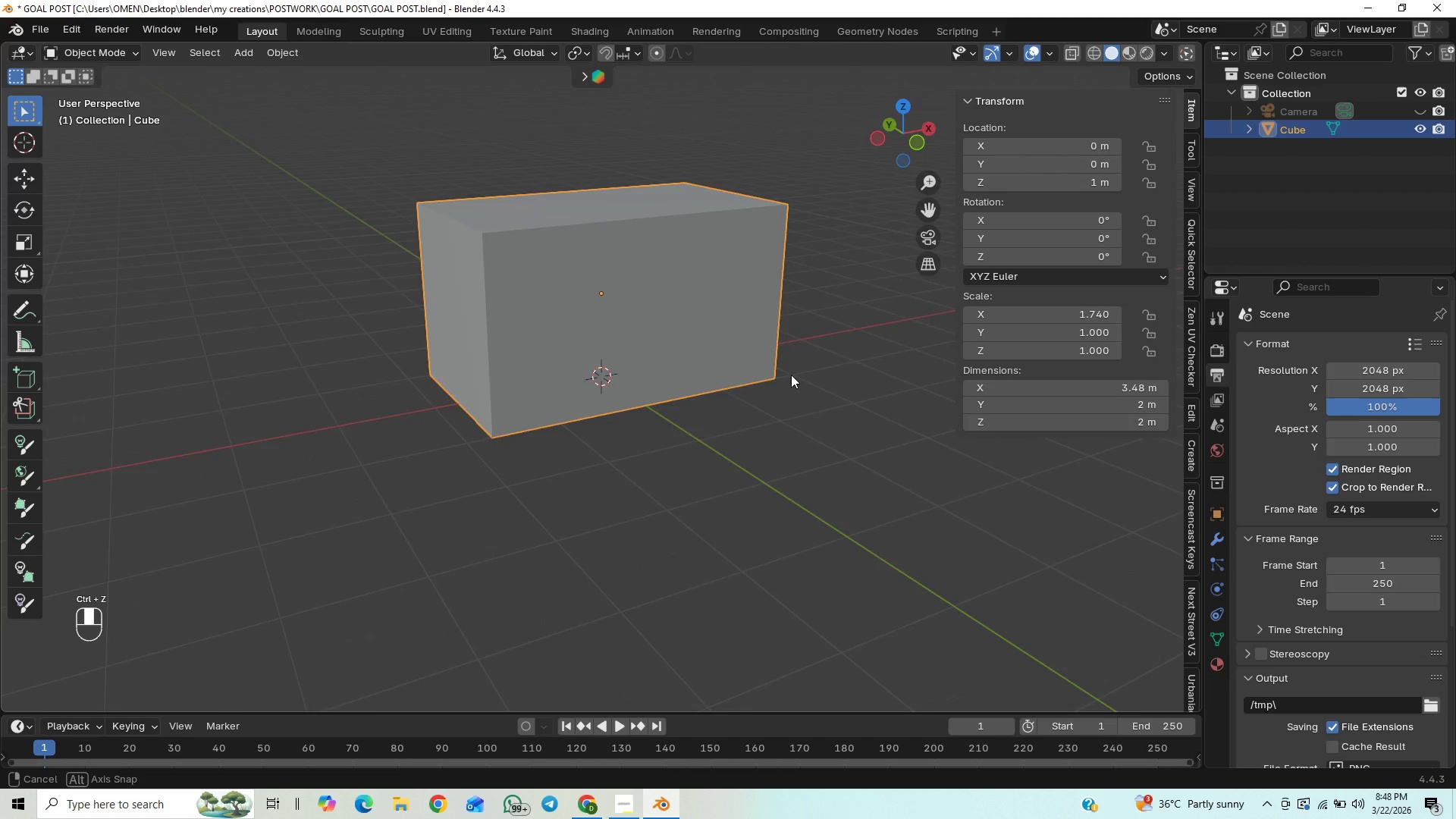 
left_click([723, 355])
 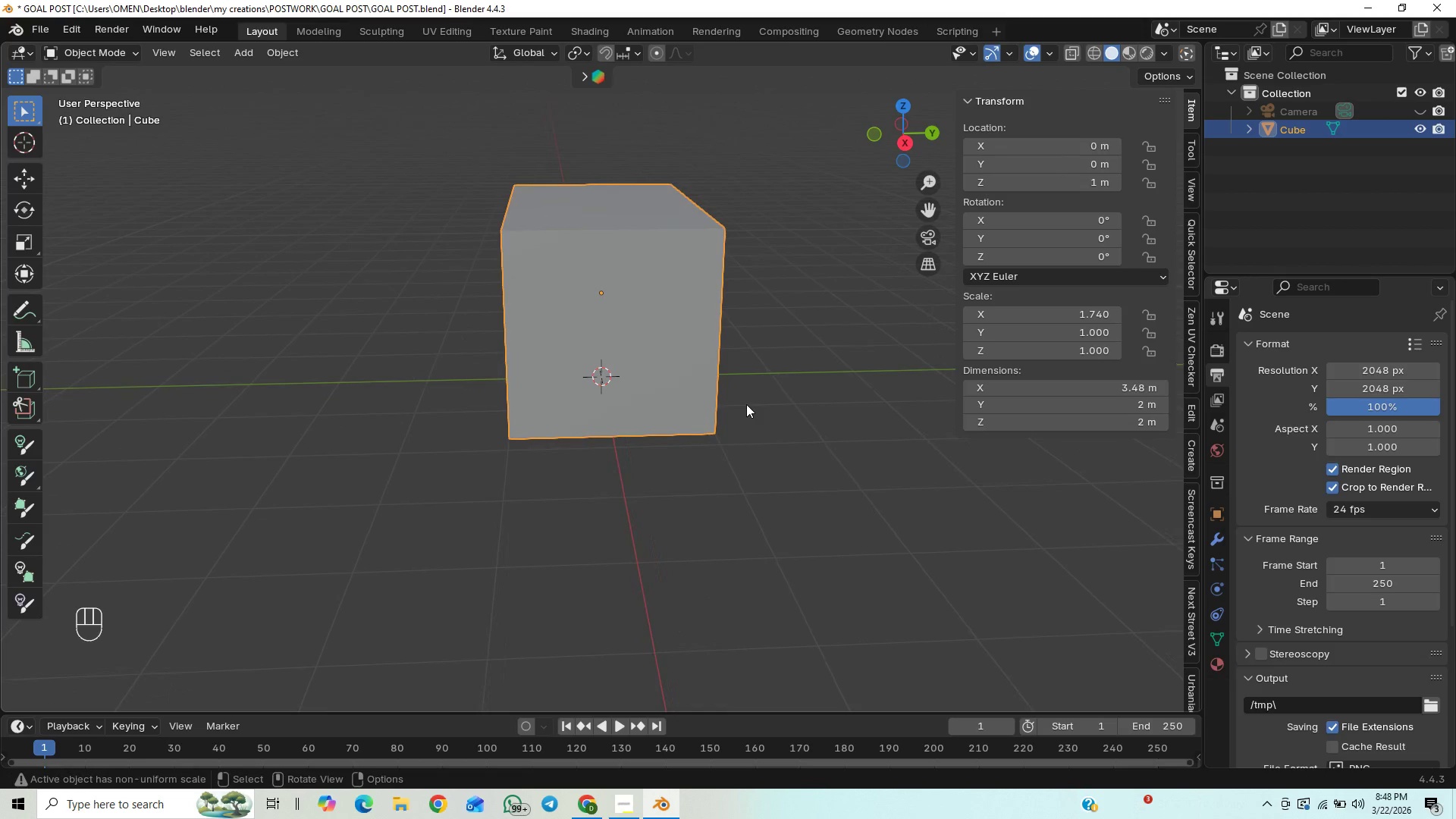 
left_click([672, 350])
 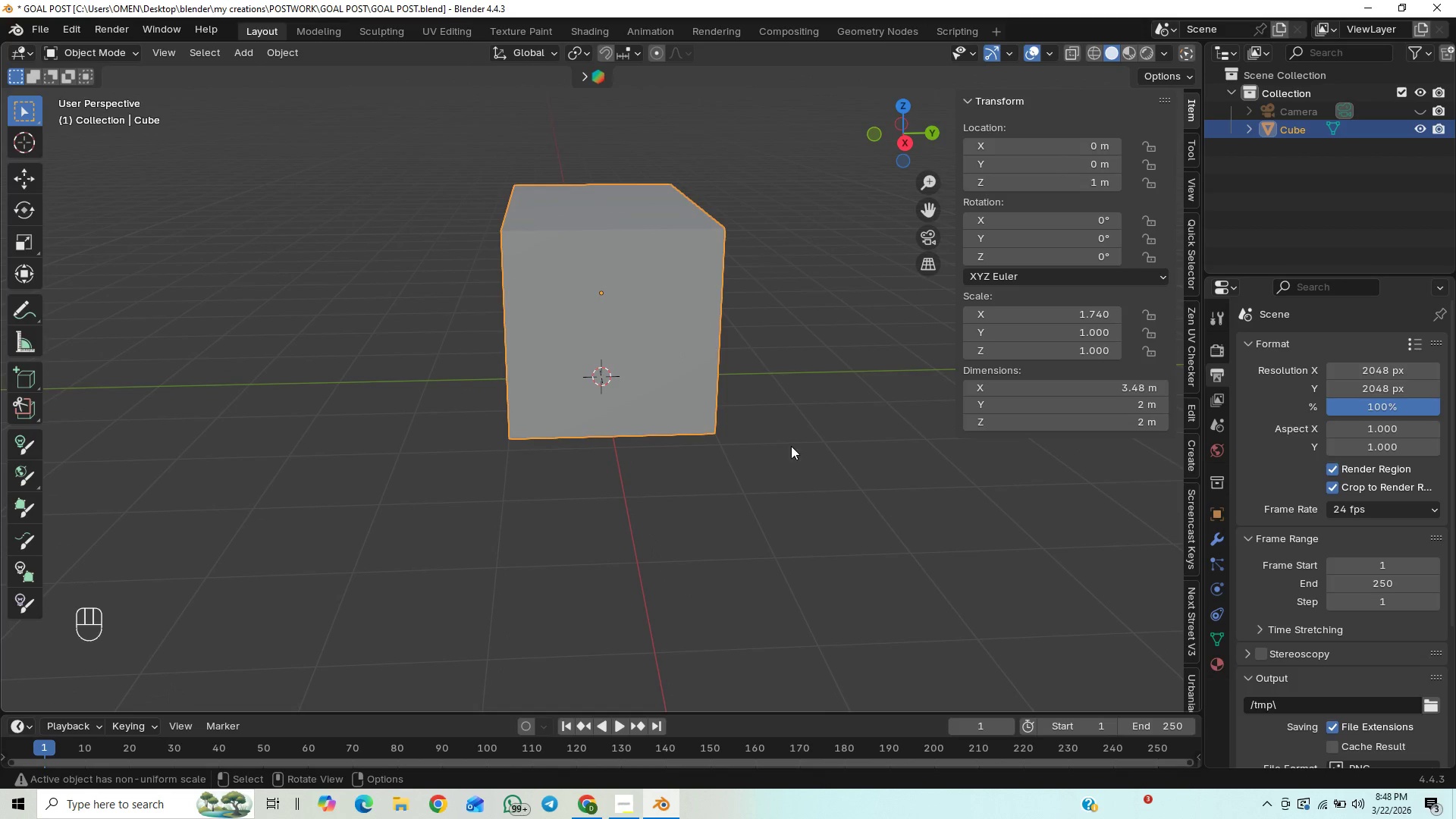 
key(Tab)
 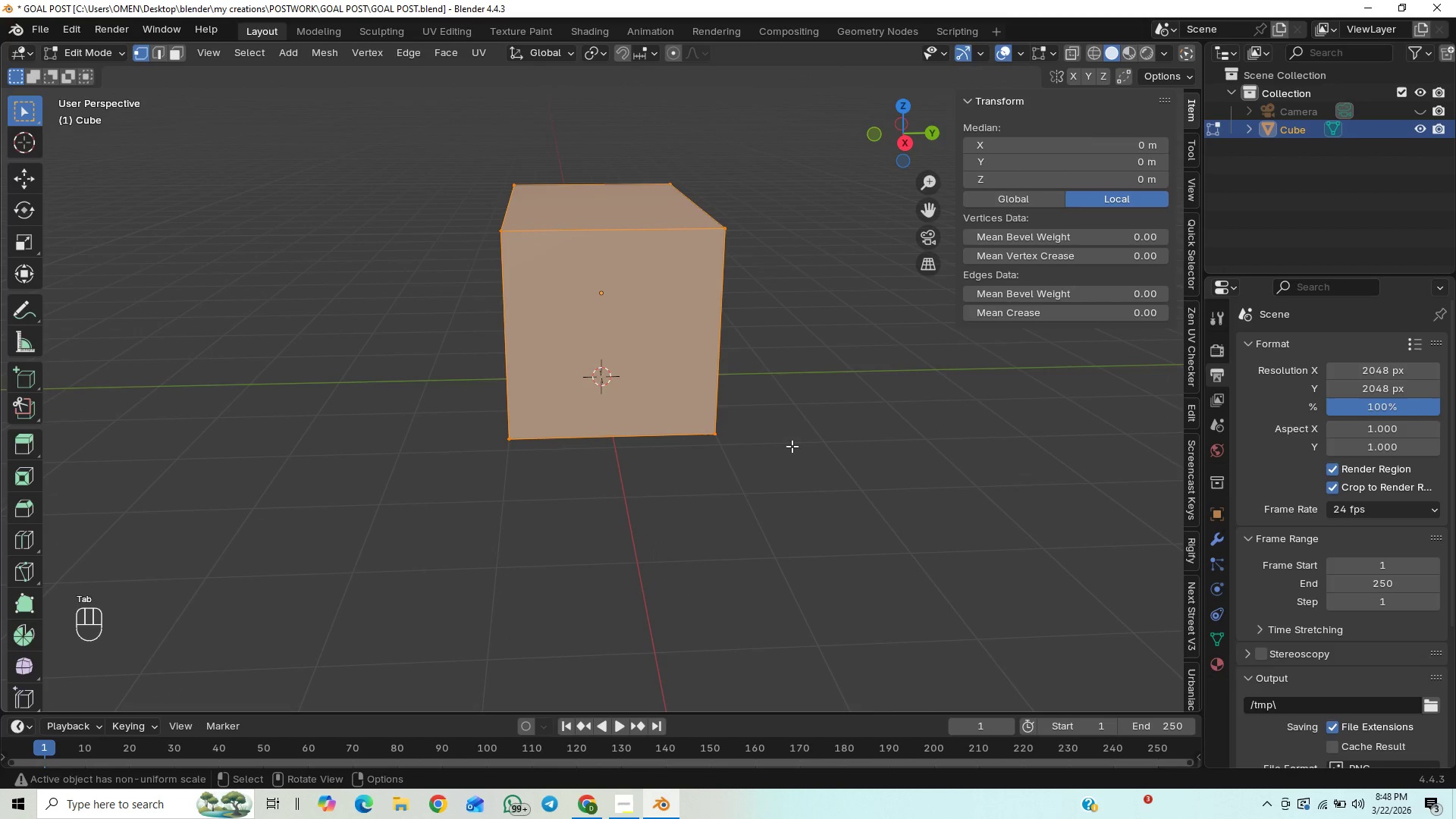 
key(Numpad1)
 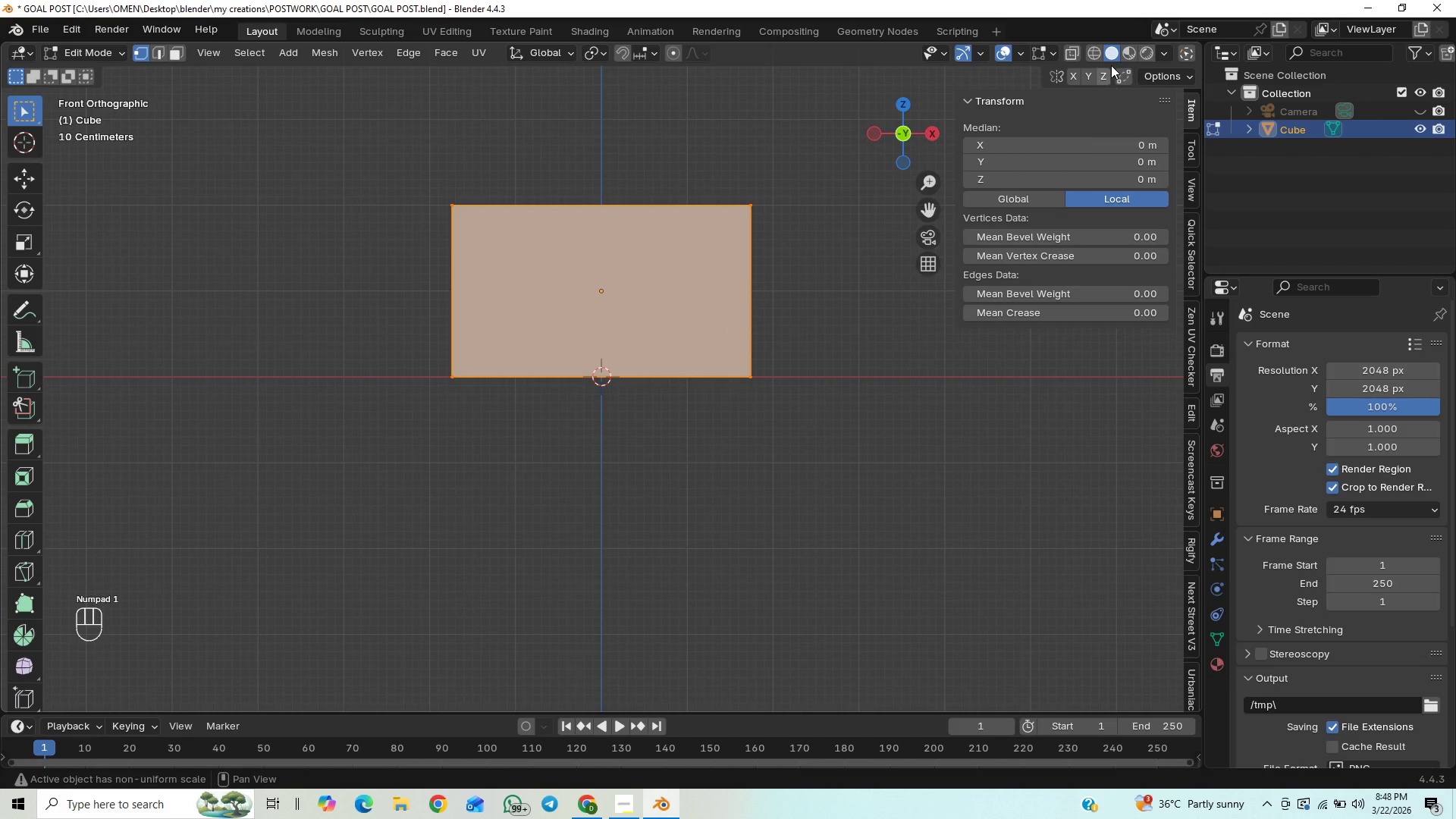 
left_click([1076, 54])
 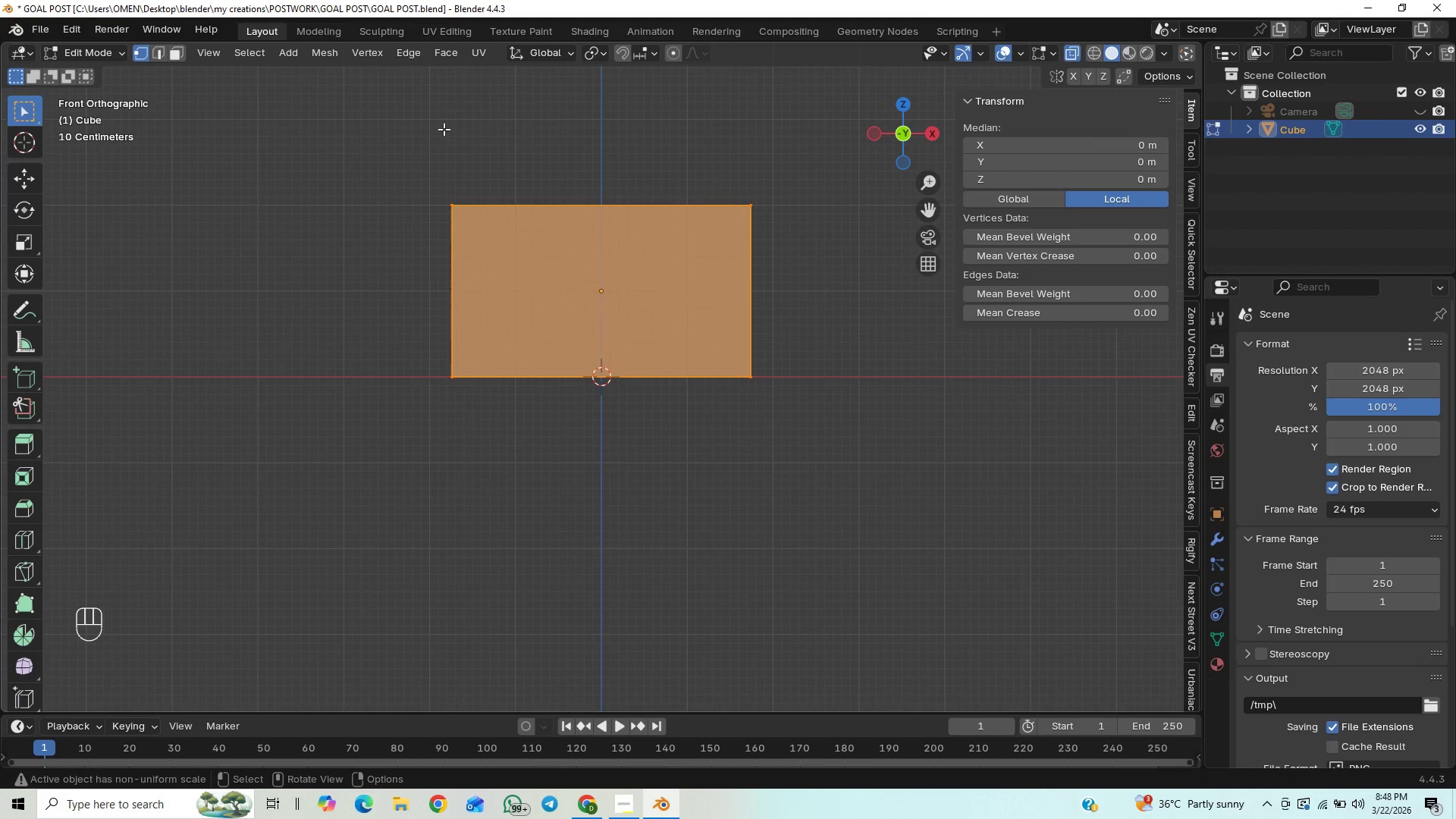 
left_click_drag(start_coordinate=[399, 130], to_coordinate=[832, 243])
 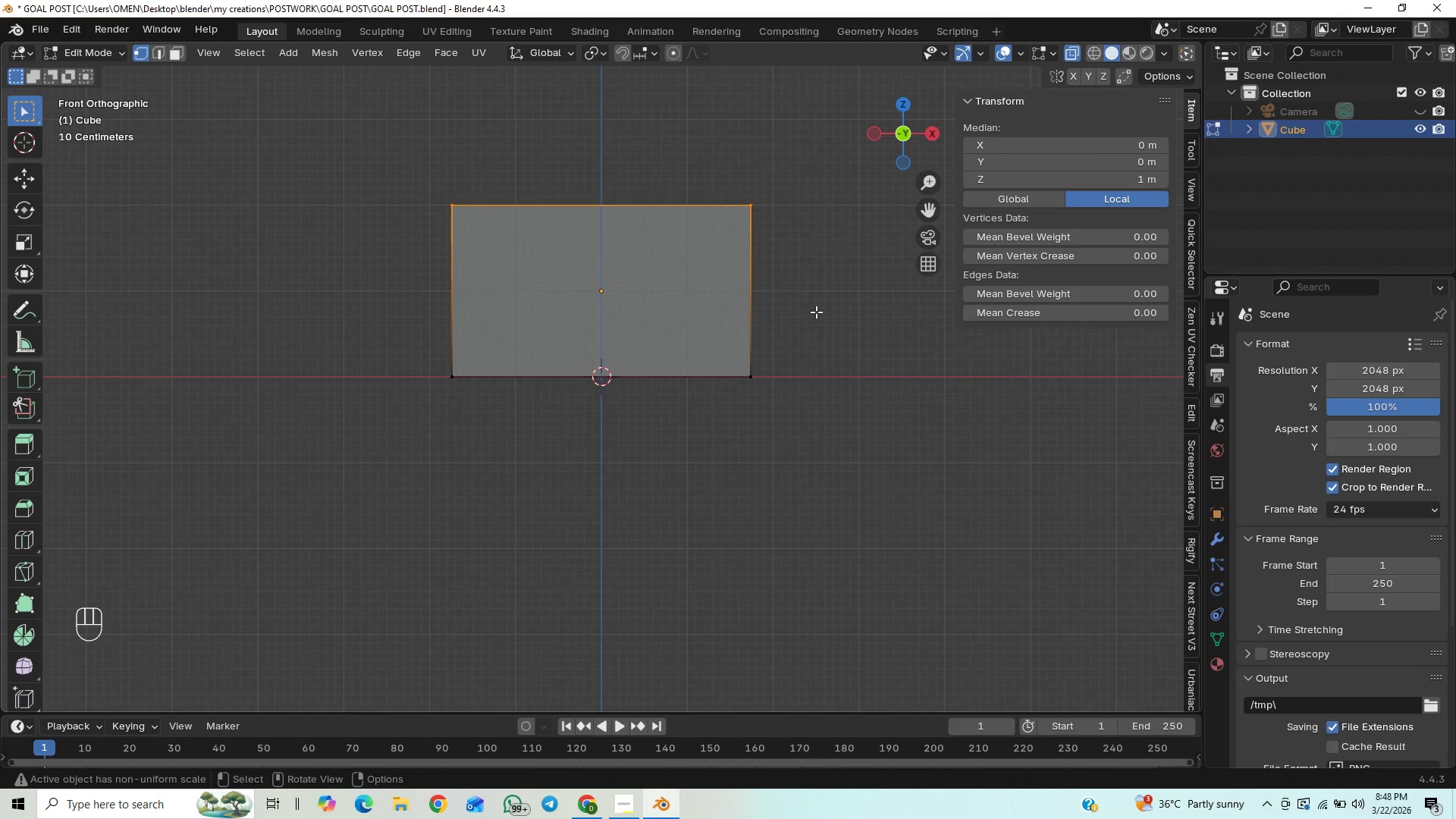 
type(GZ)
 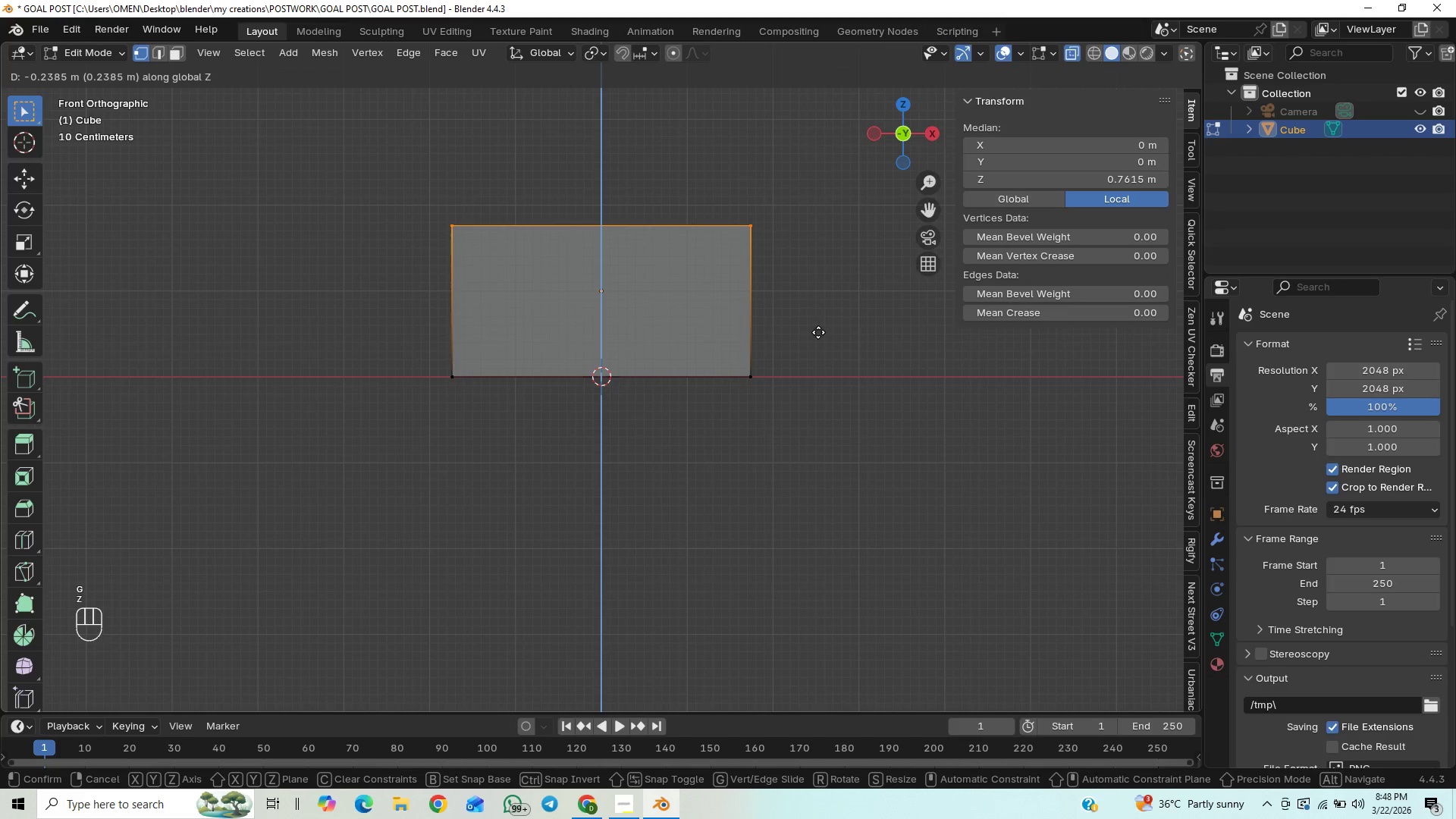 
left_click([818, 332])
 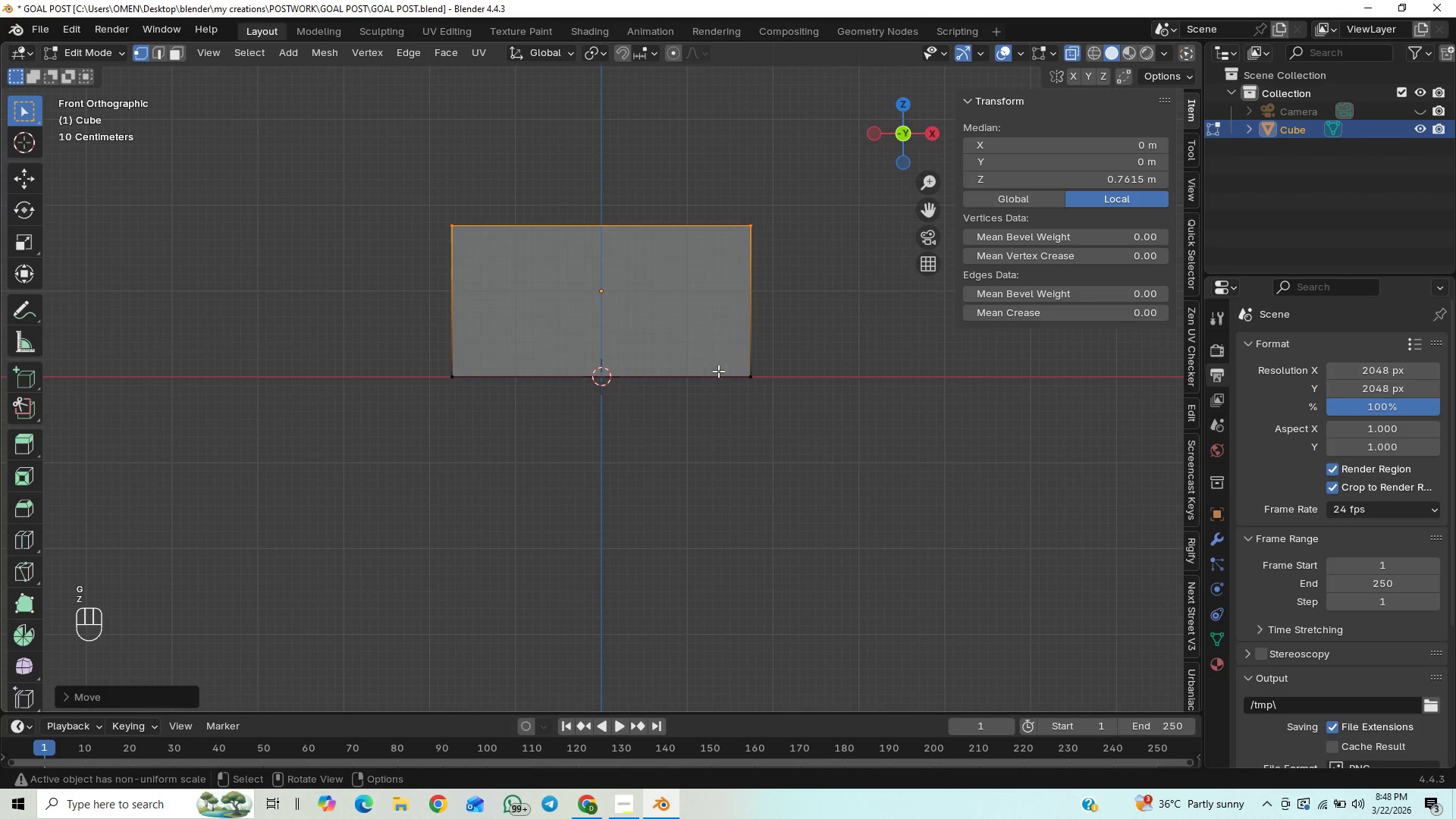 
scroll: coordinate [677, 364], scroll_direction: down, amount: 1.0
 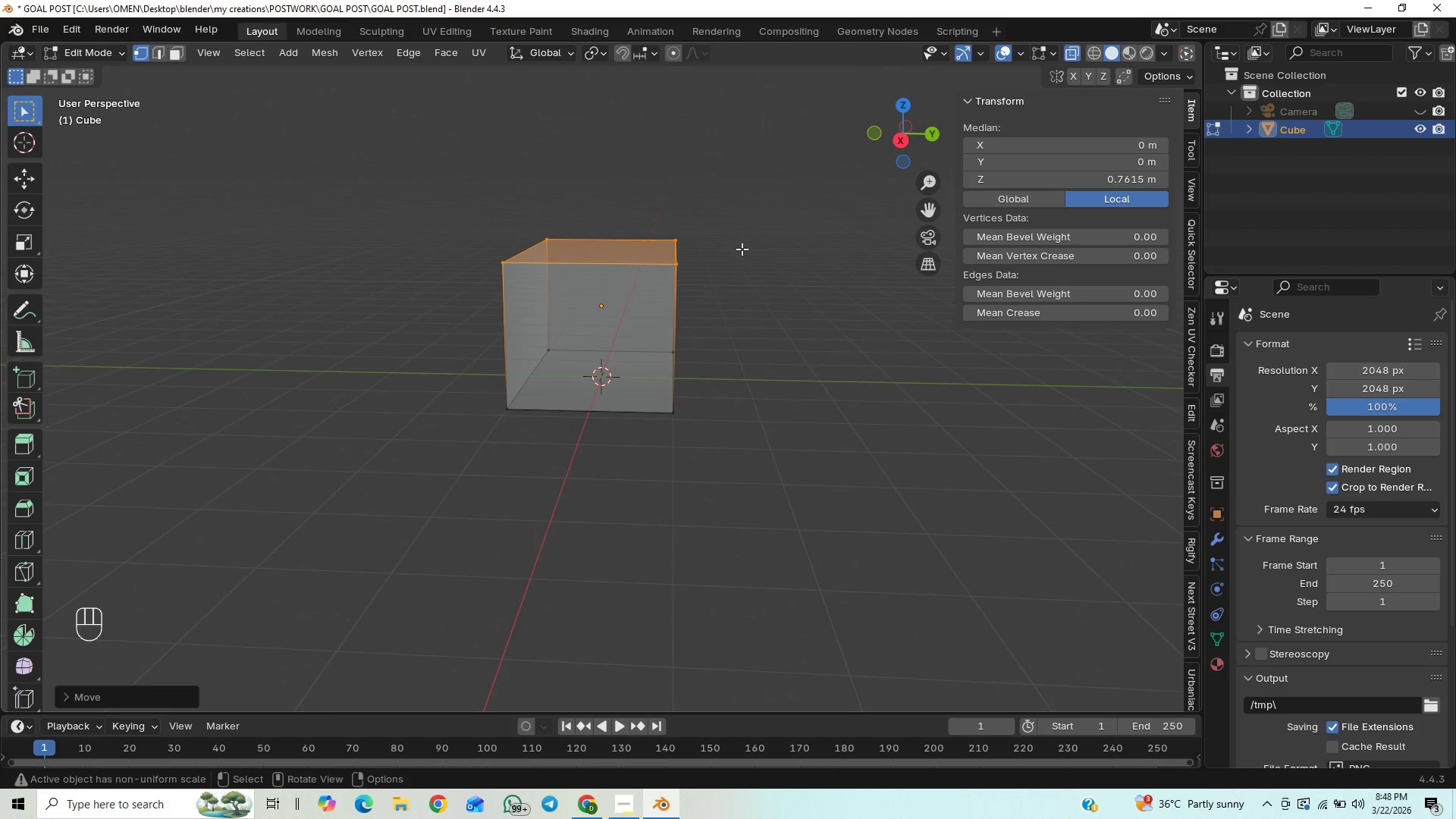 
scroll: coordinate [742, 253], scroll_direction: up, amount: 3.0
 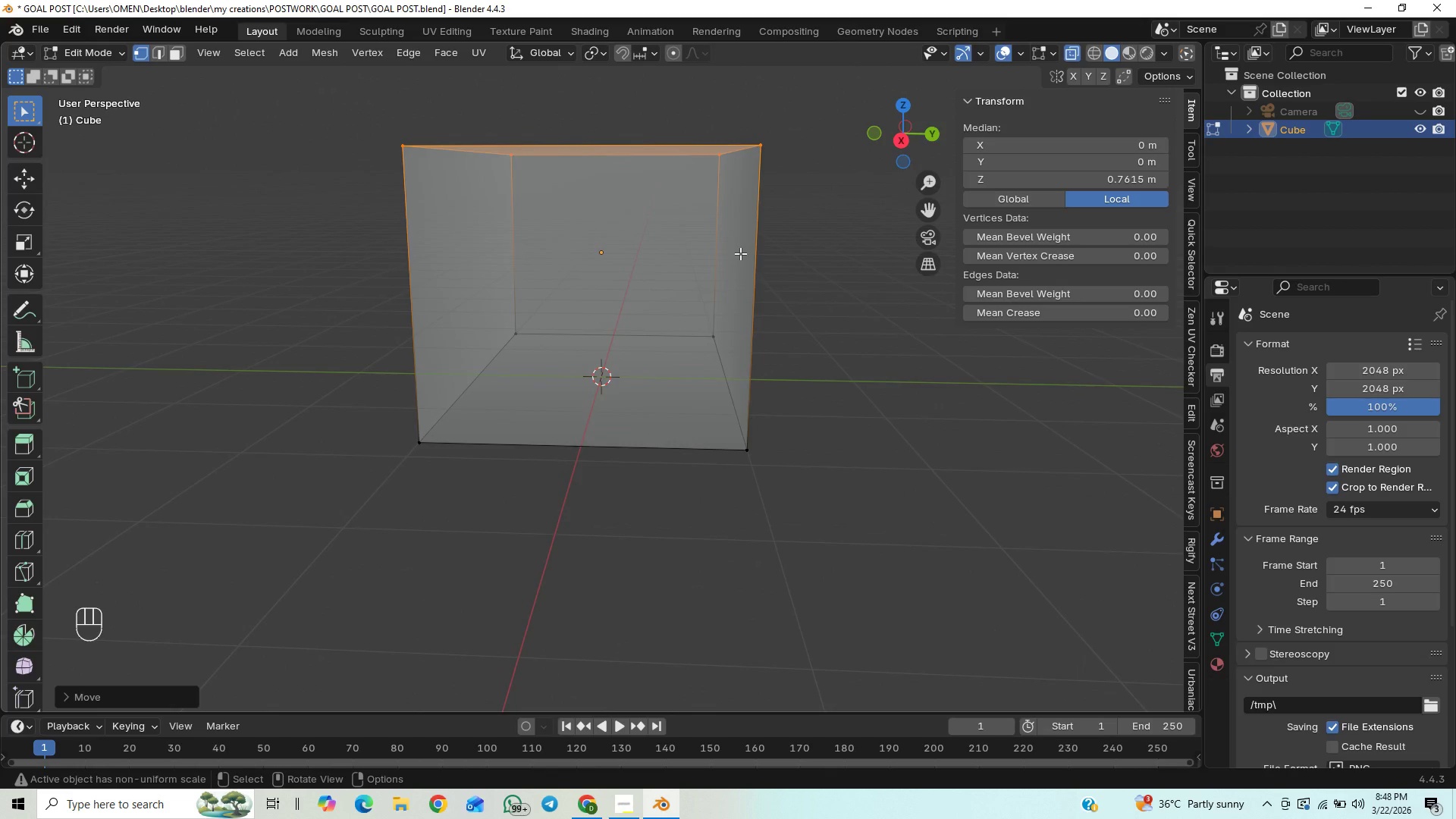 
key(Numpad3)
 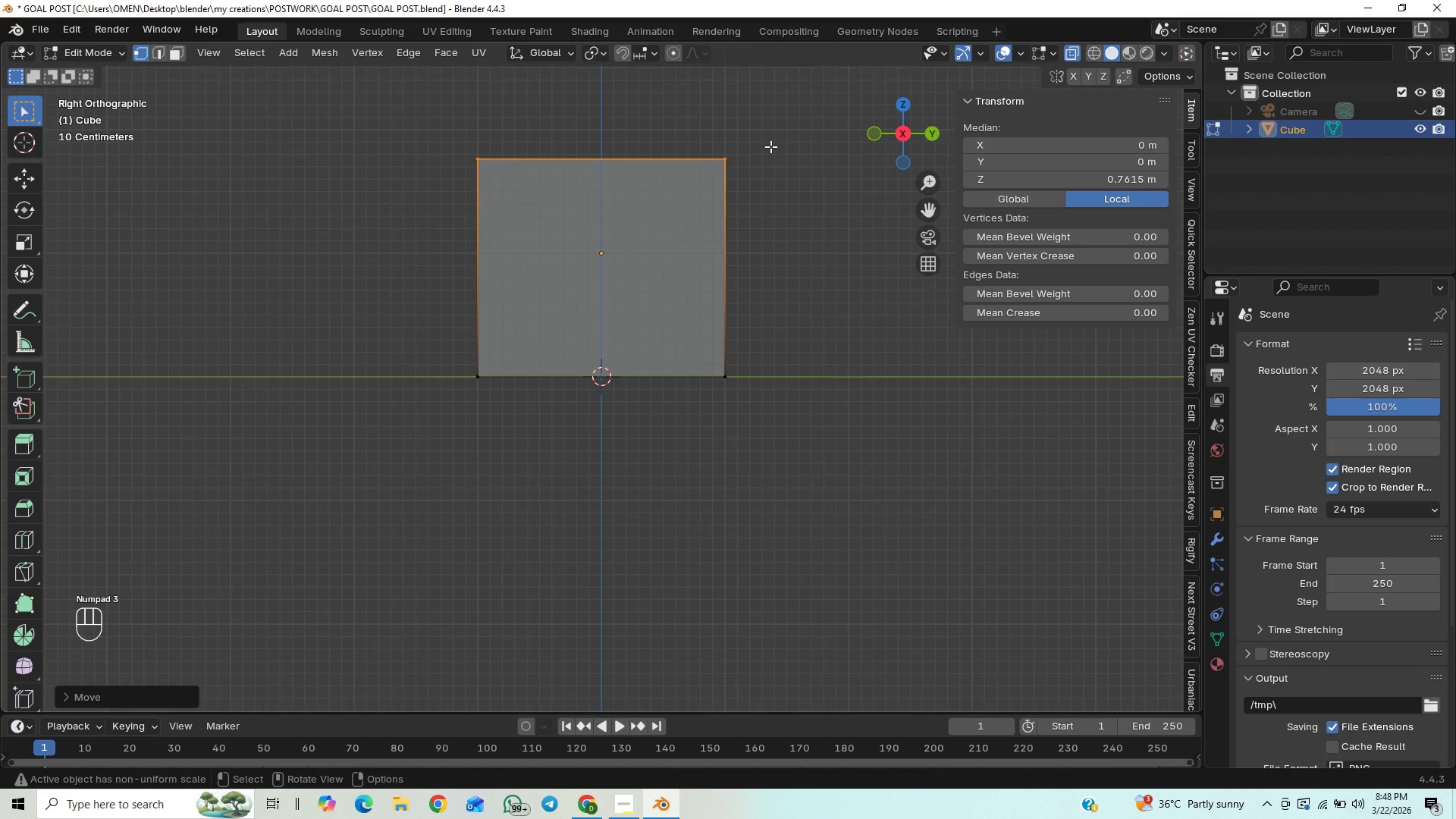 
left_click_drag(start_coordinate=[779, 106], to_coordinate=[670, 469])
 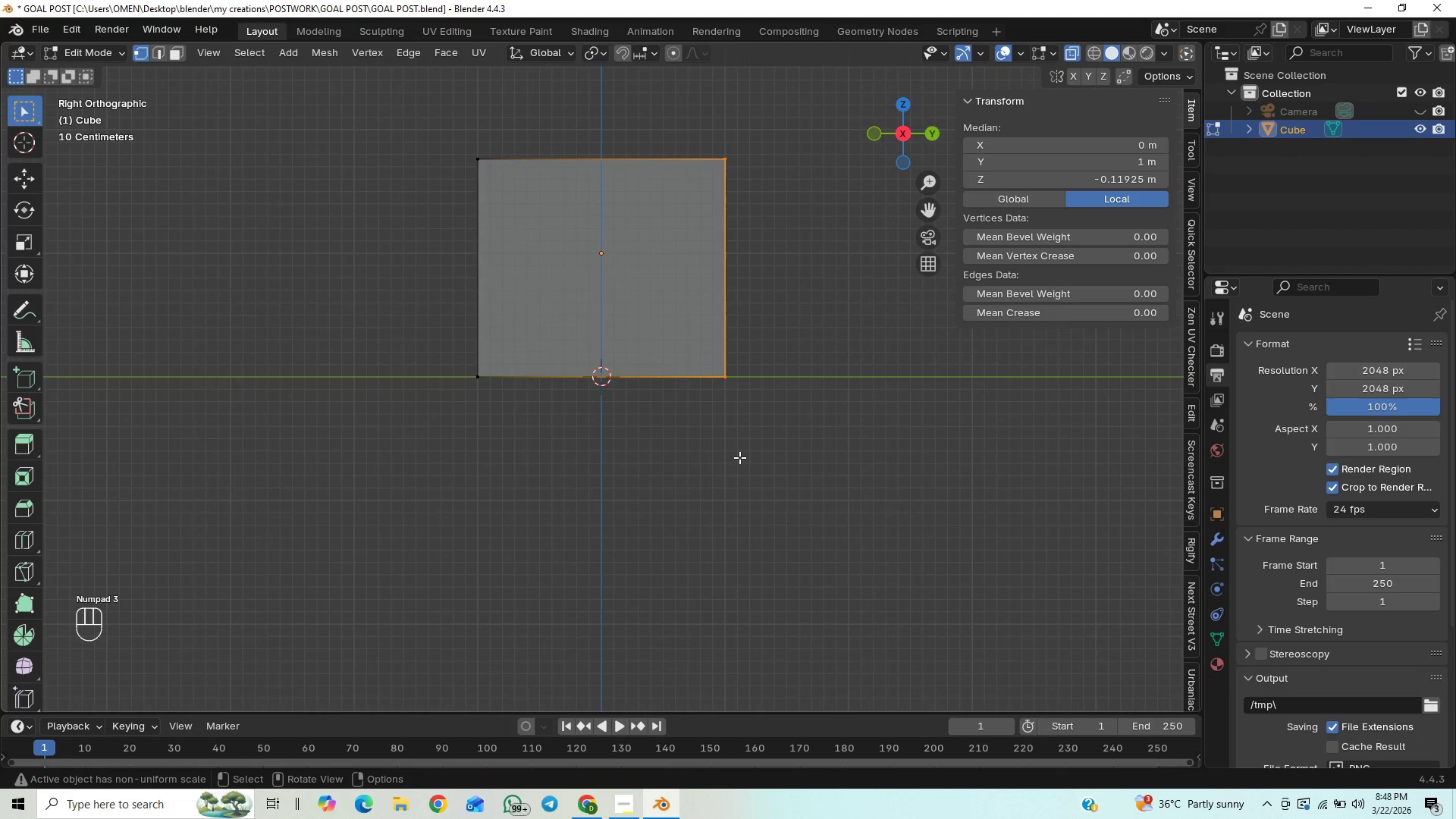 
type(GX)
 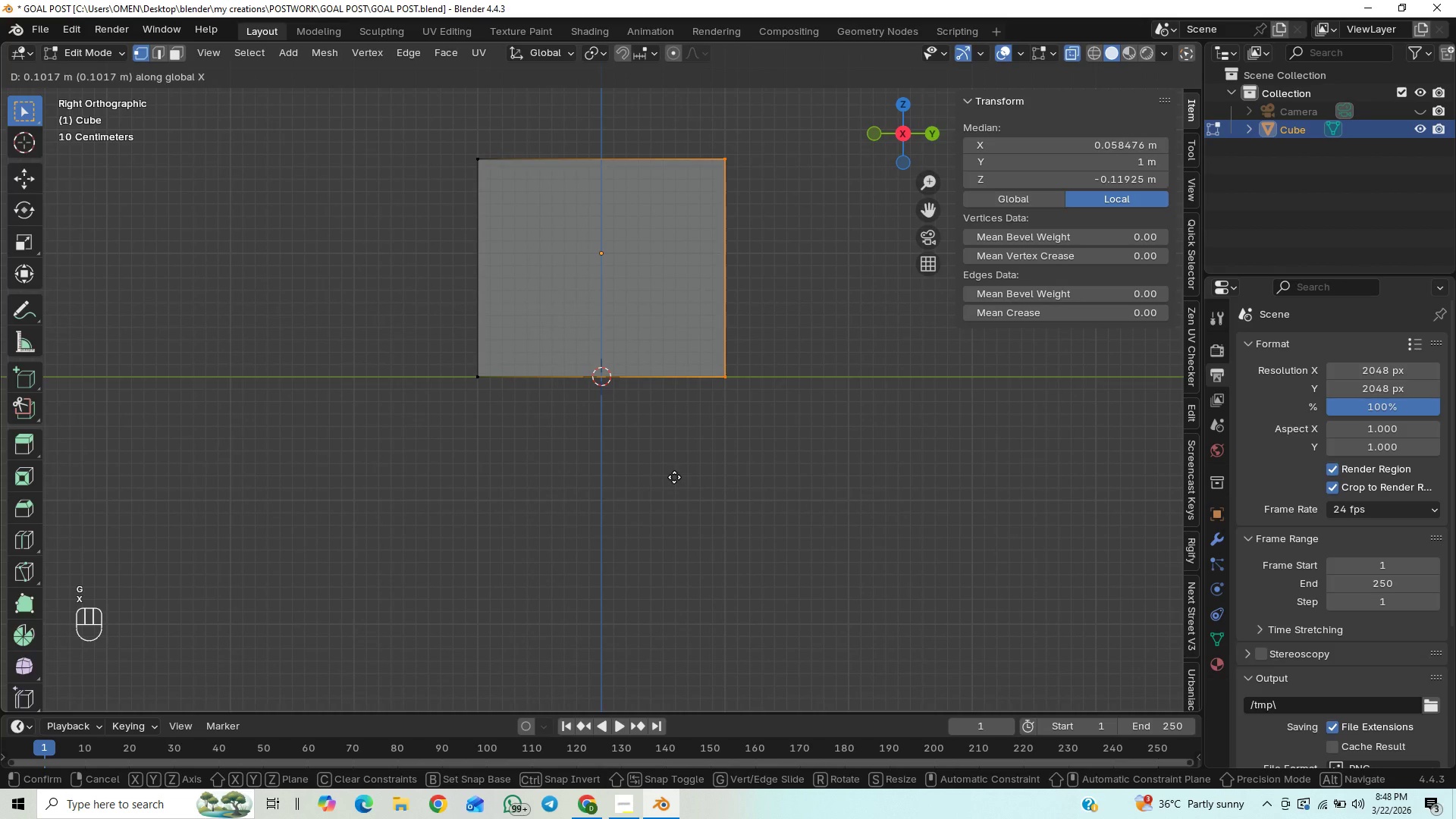 
right_click([736, 441])
 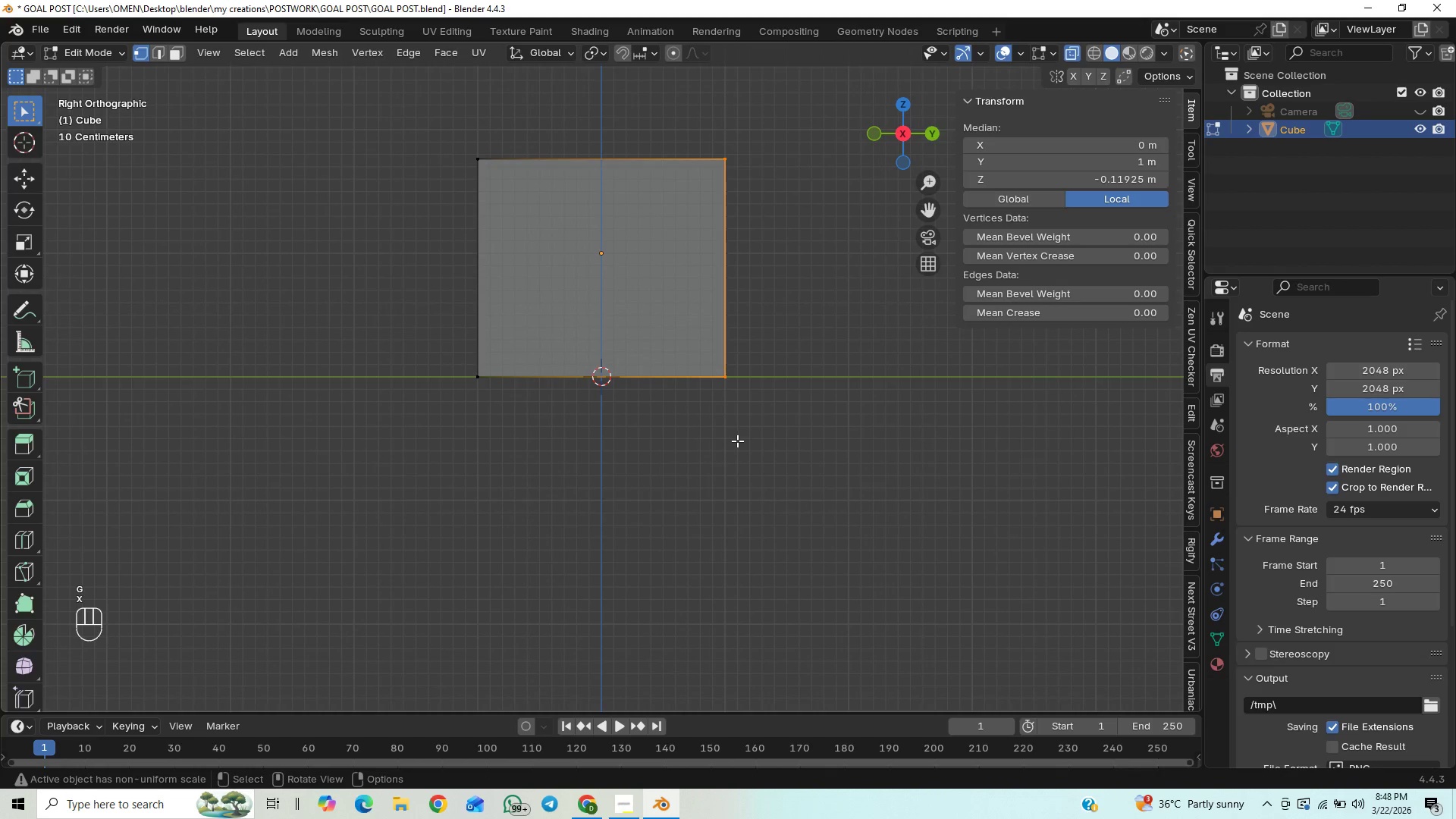 
key(Y)
 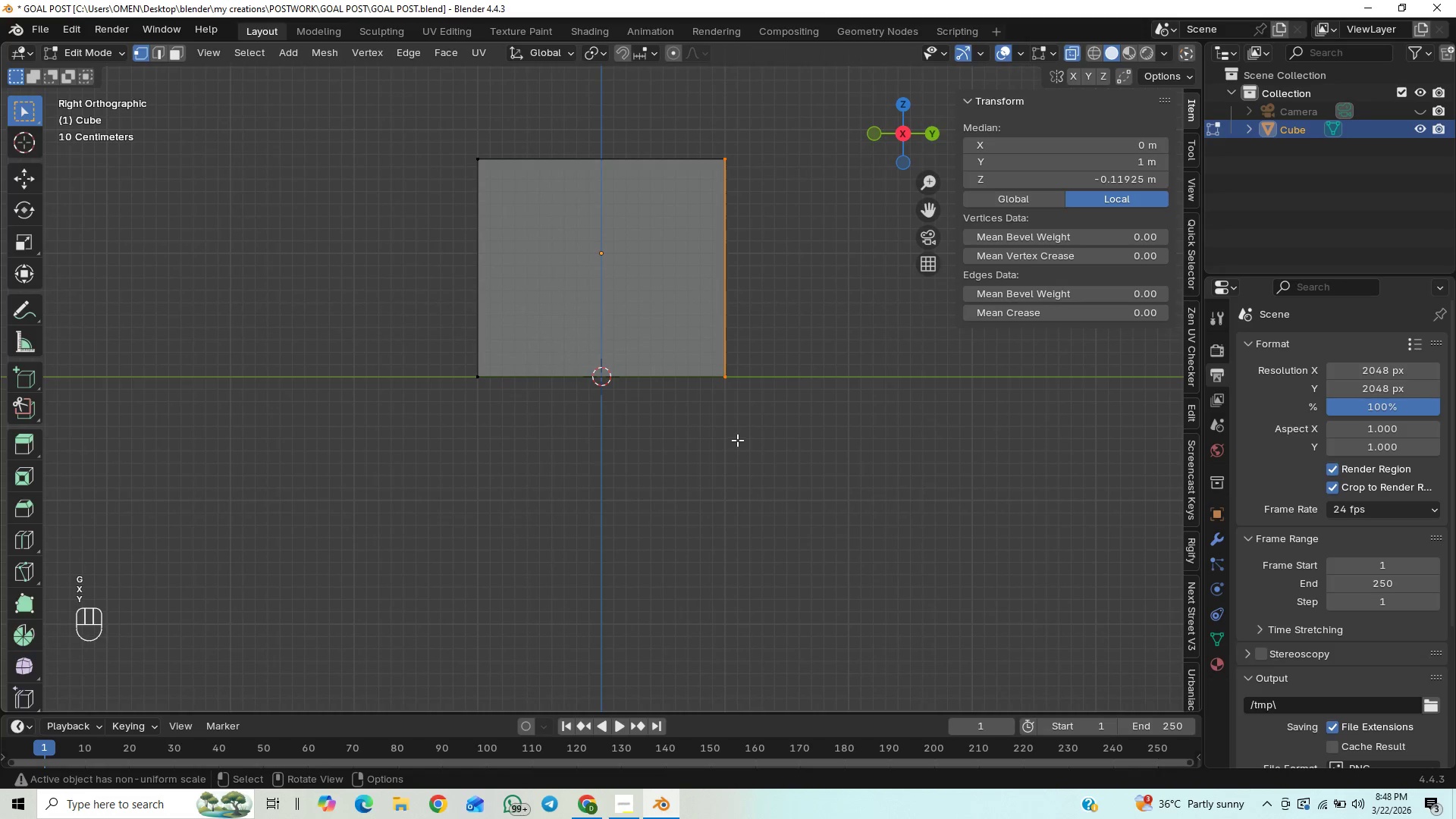 
right_click([737, 440])
 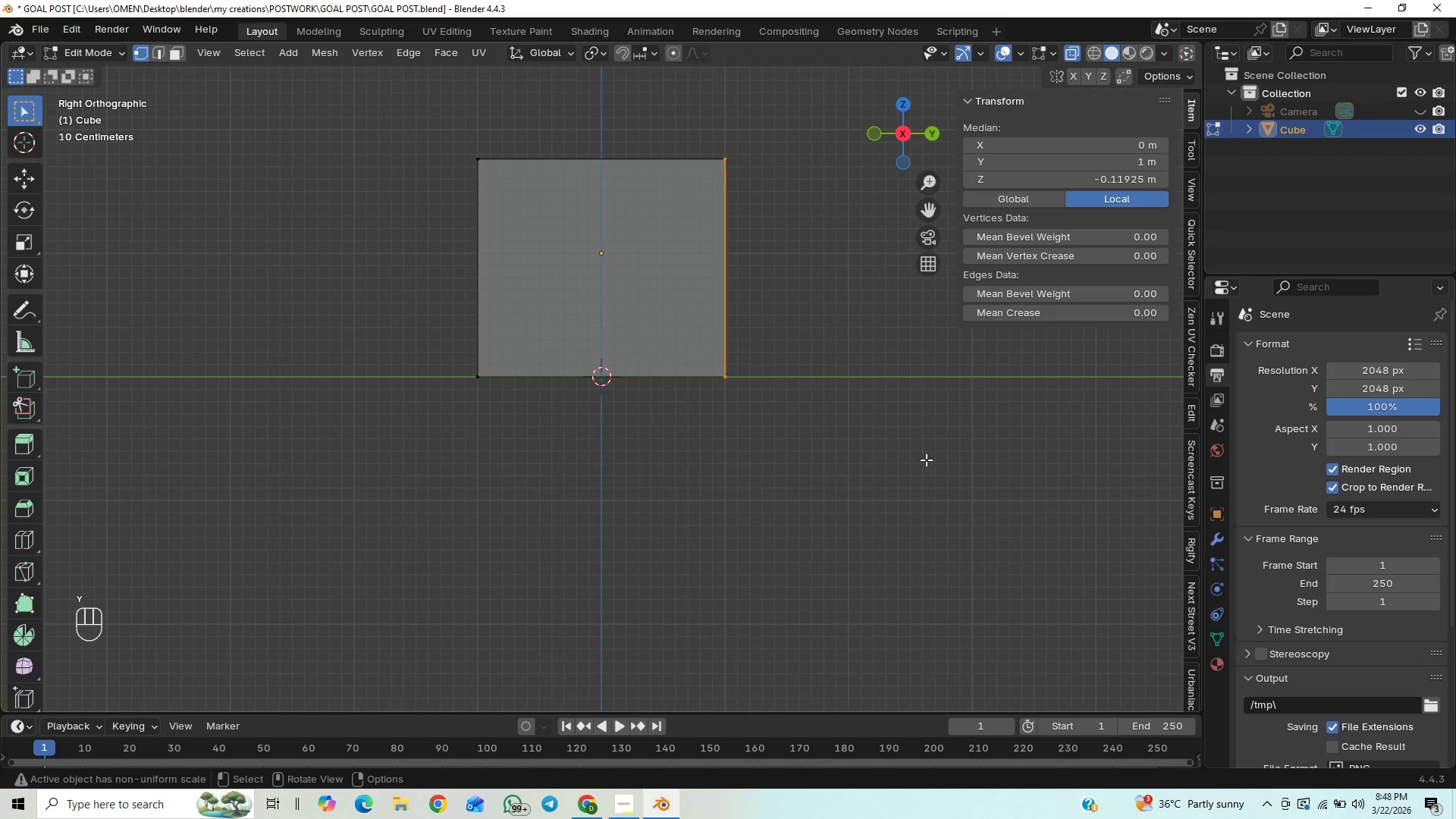 
key(G)
 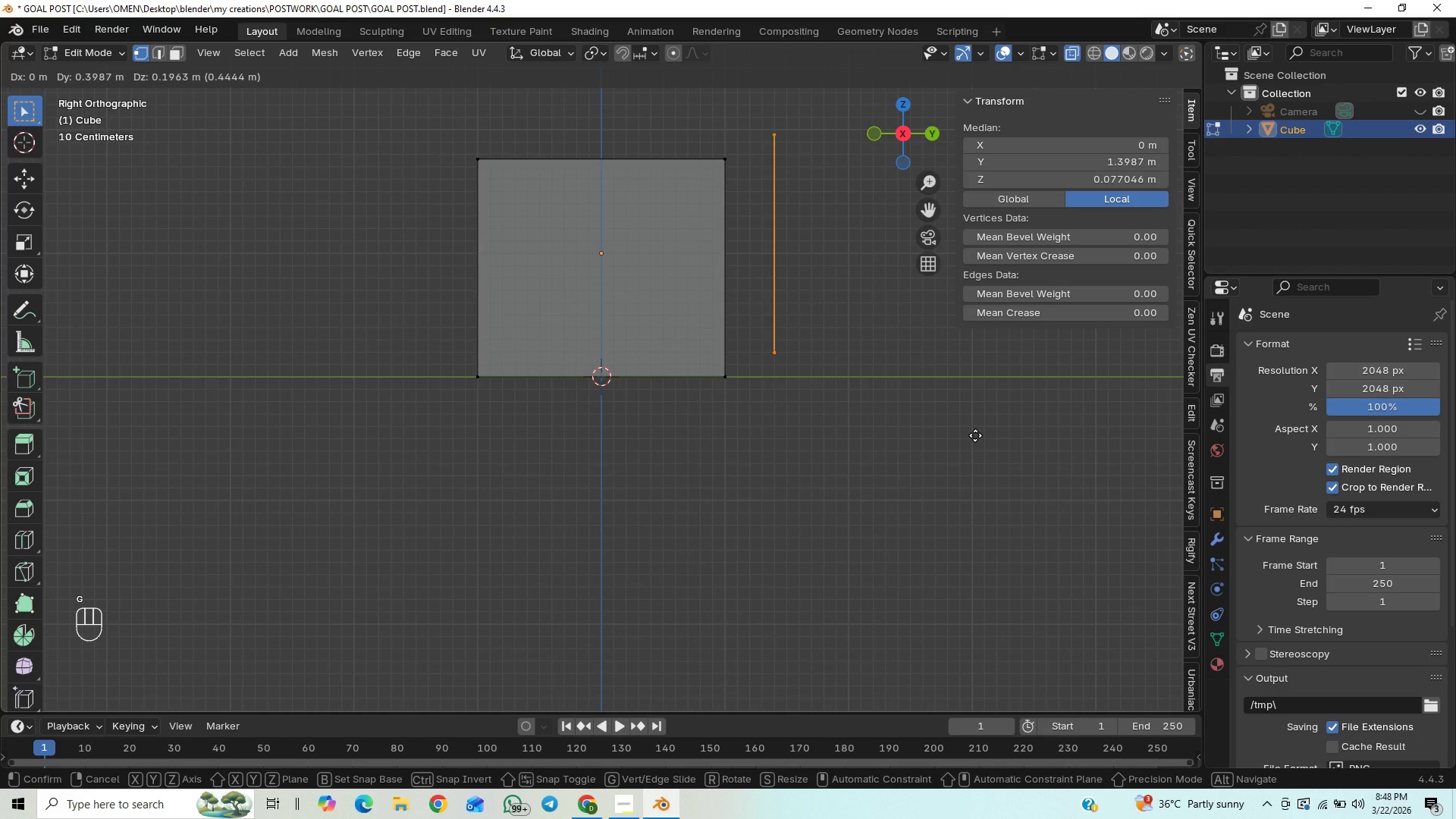 
right_click([981, 435])
 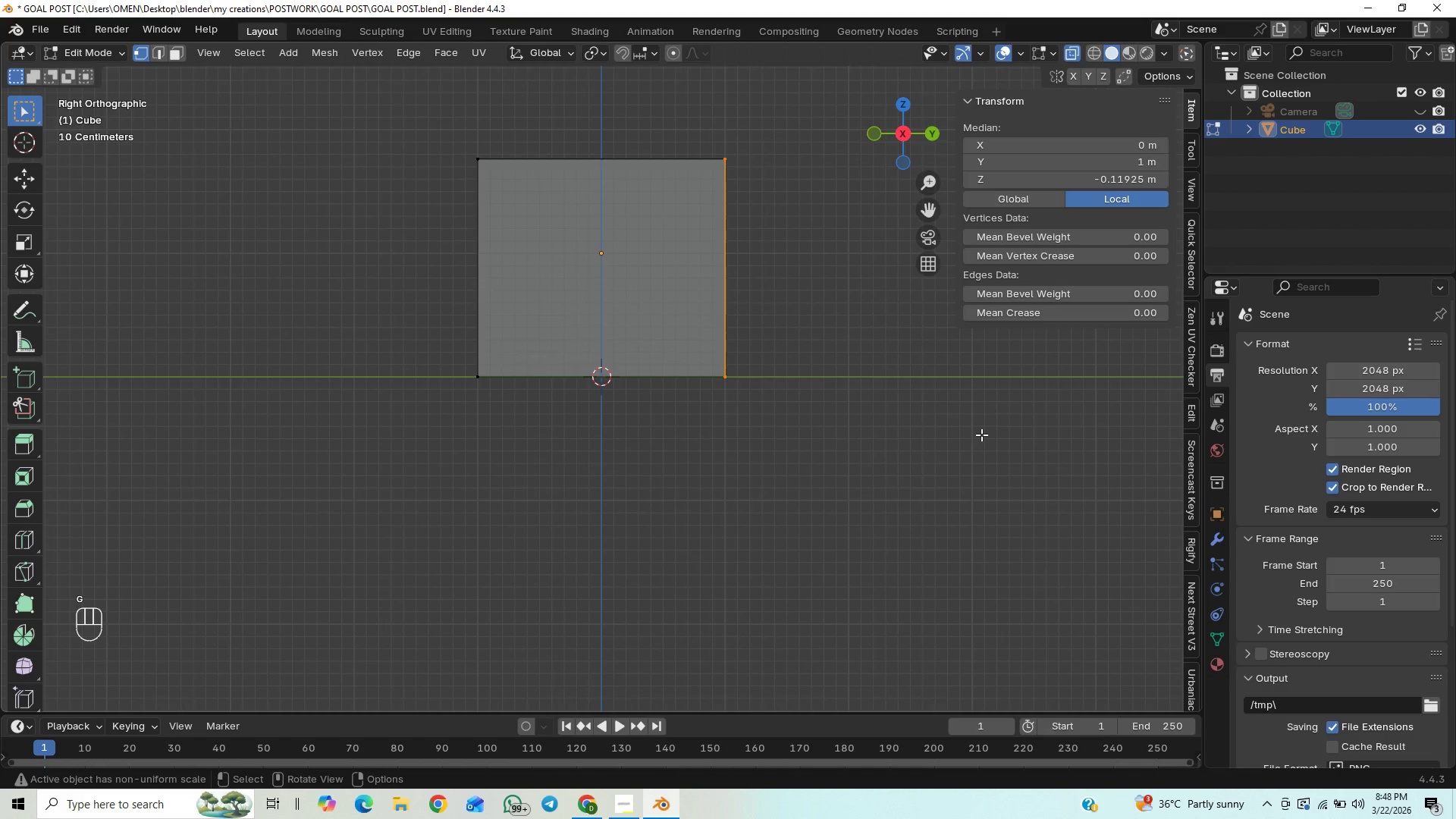 
key(Control+Z)
 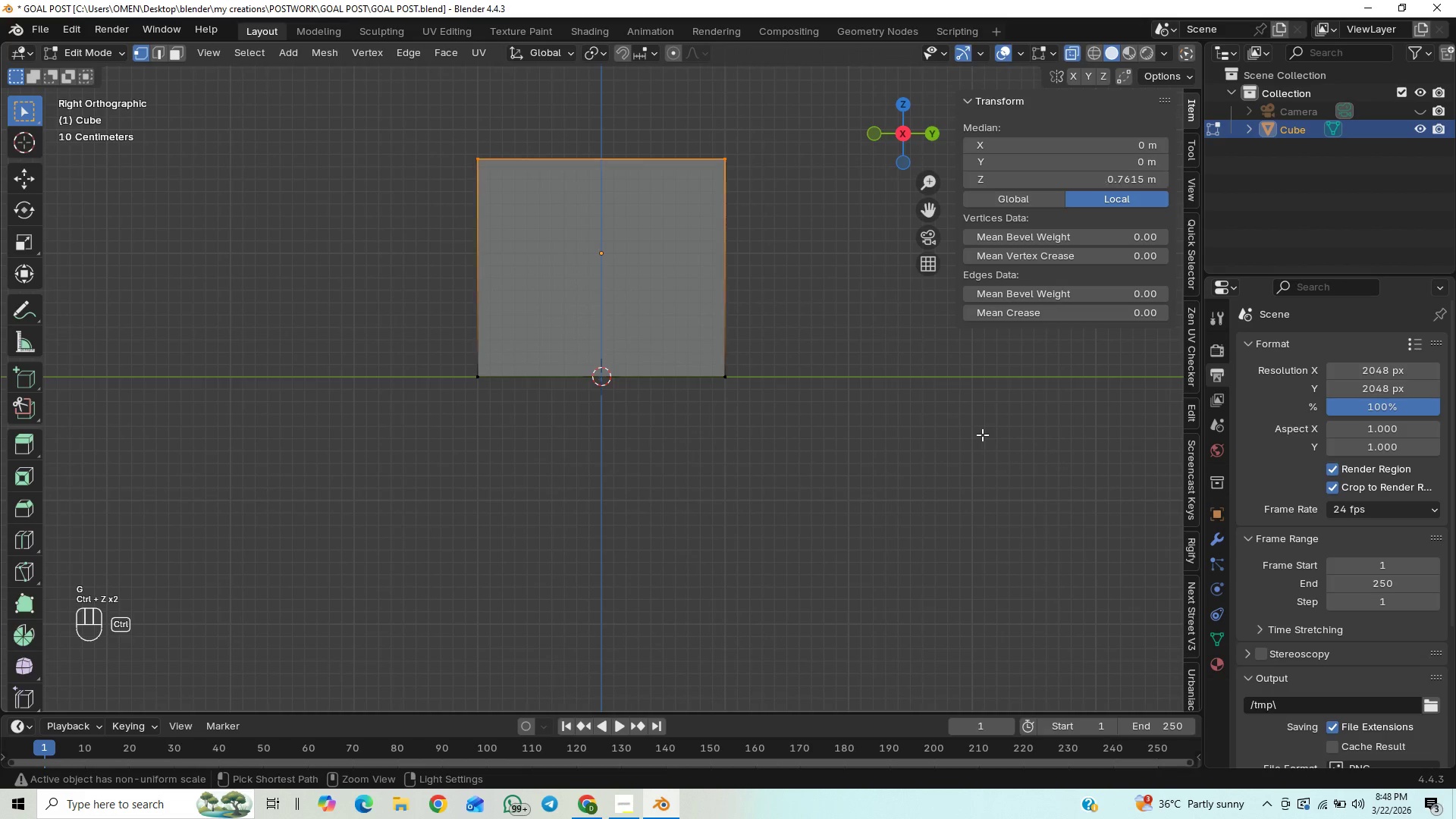 
key(Control+Z)
 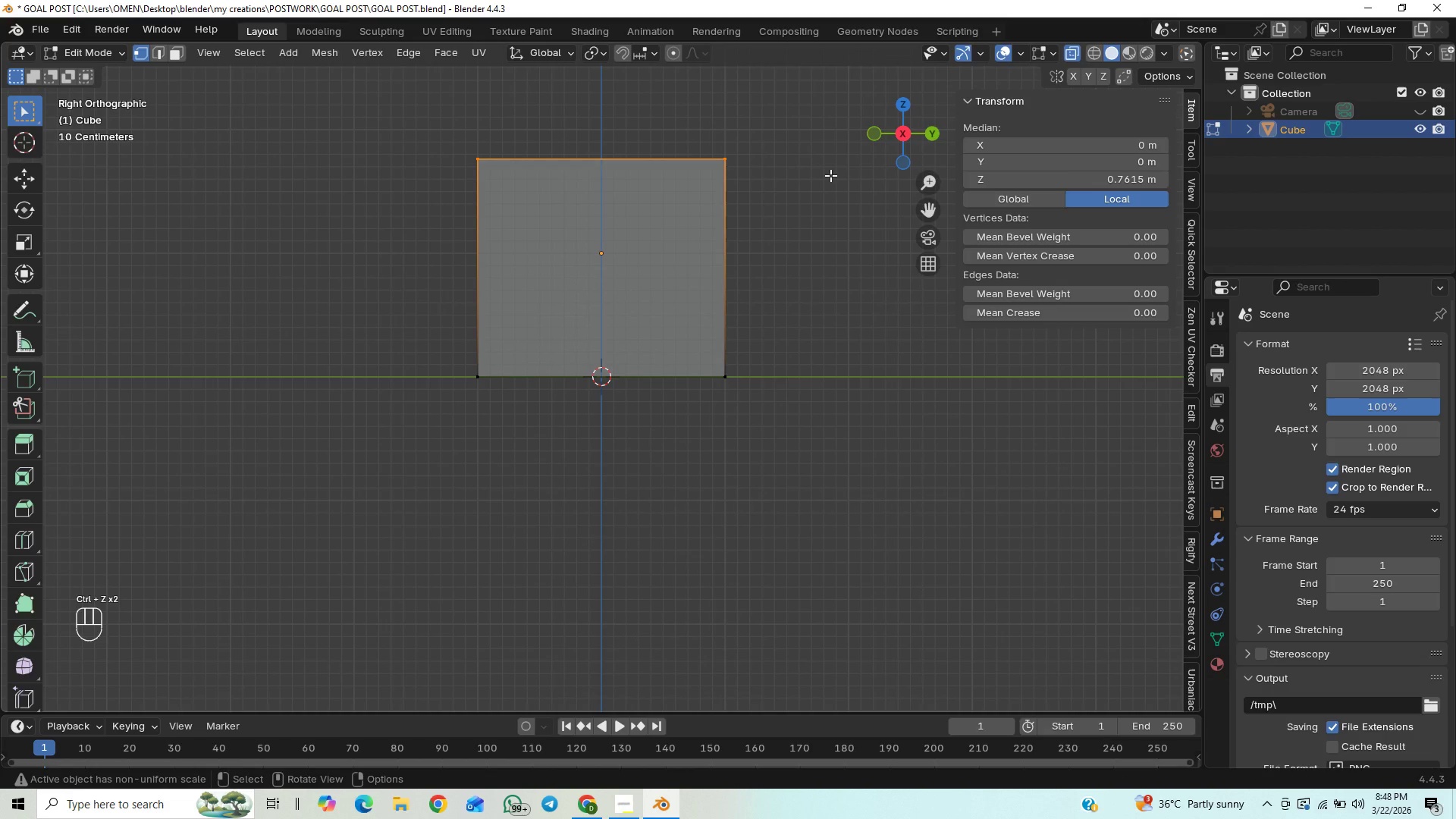 
left_click_drag(start_coordinate=[806, 92], to_coordinate=[698, 476])
 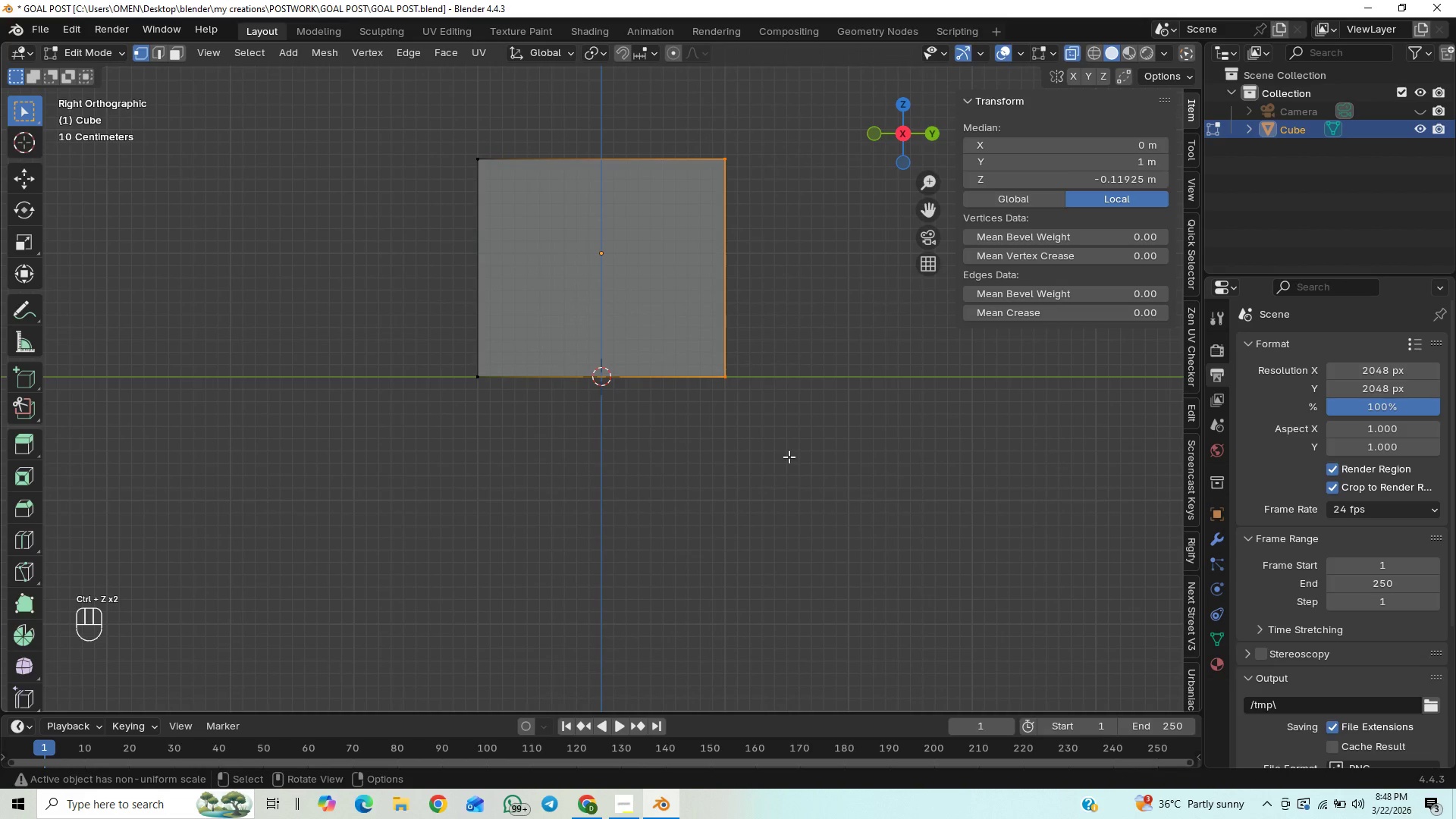 
type(GY)
 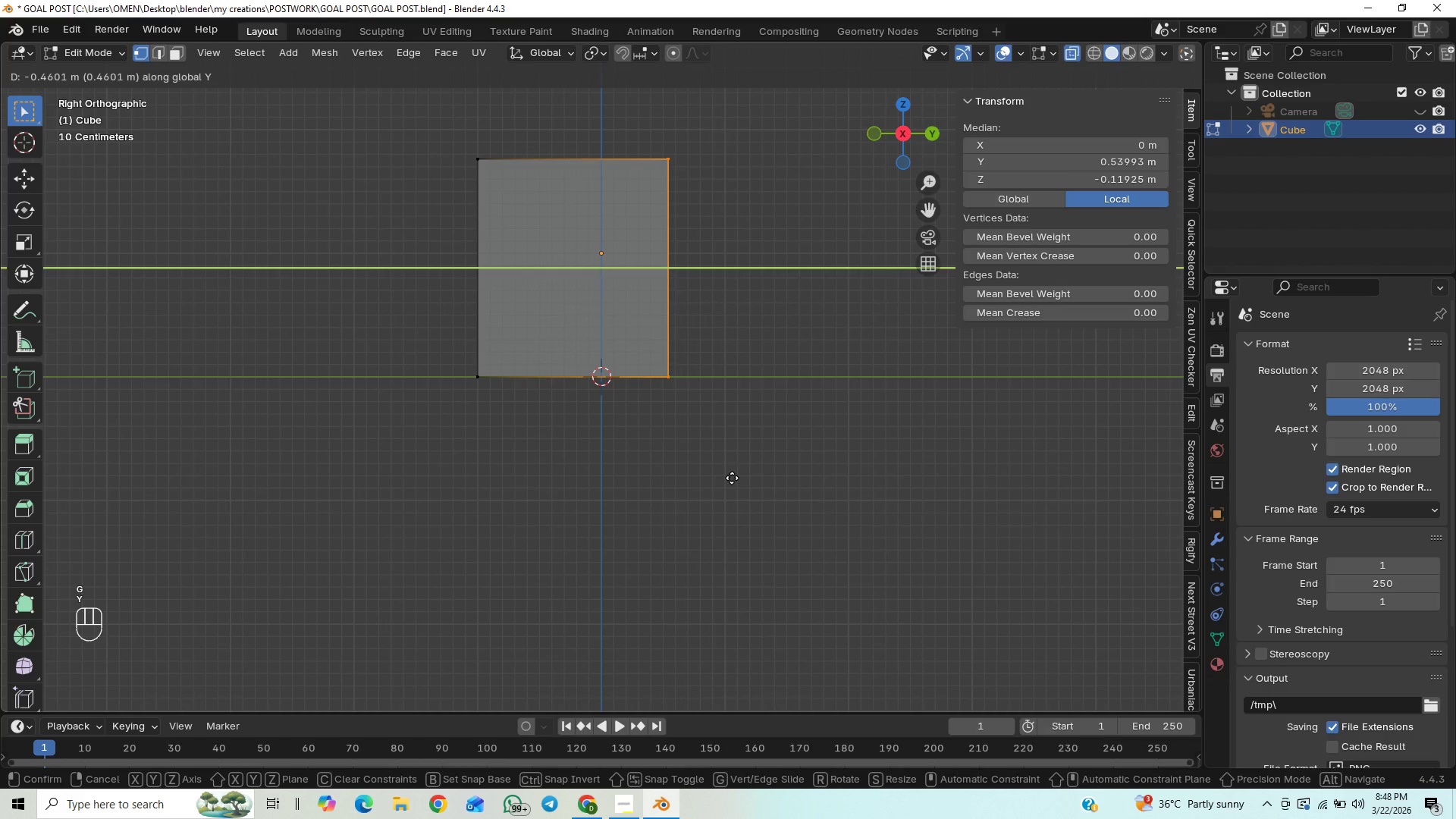 
left_click([731, 478])
 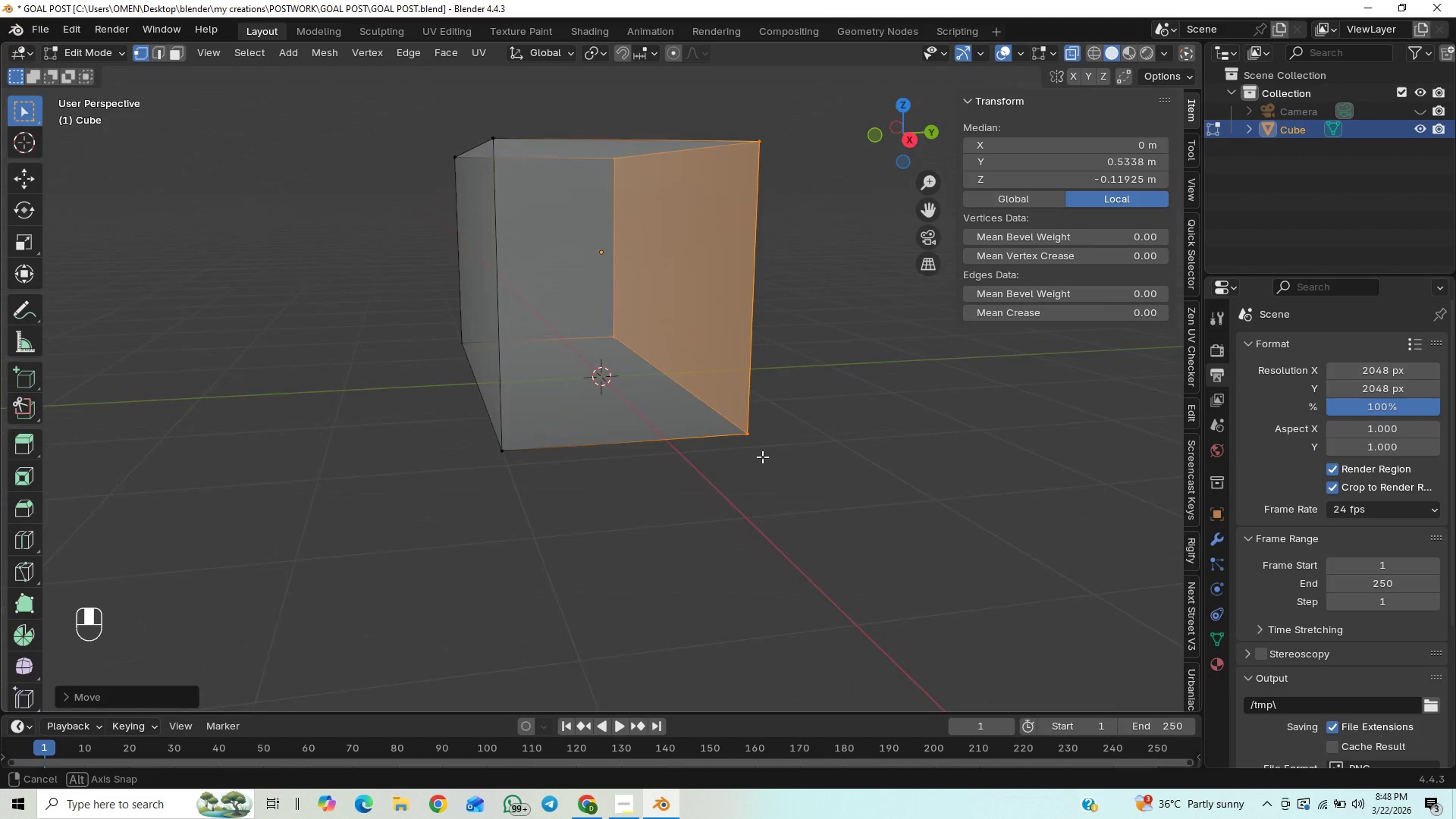 
scroll: coordinate [762, 457], scroll_direction: down, amount: 3.0
 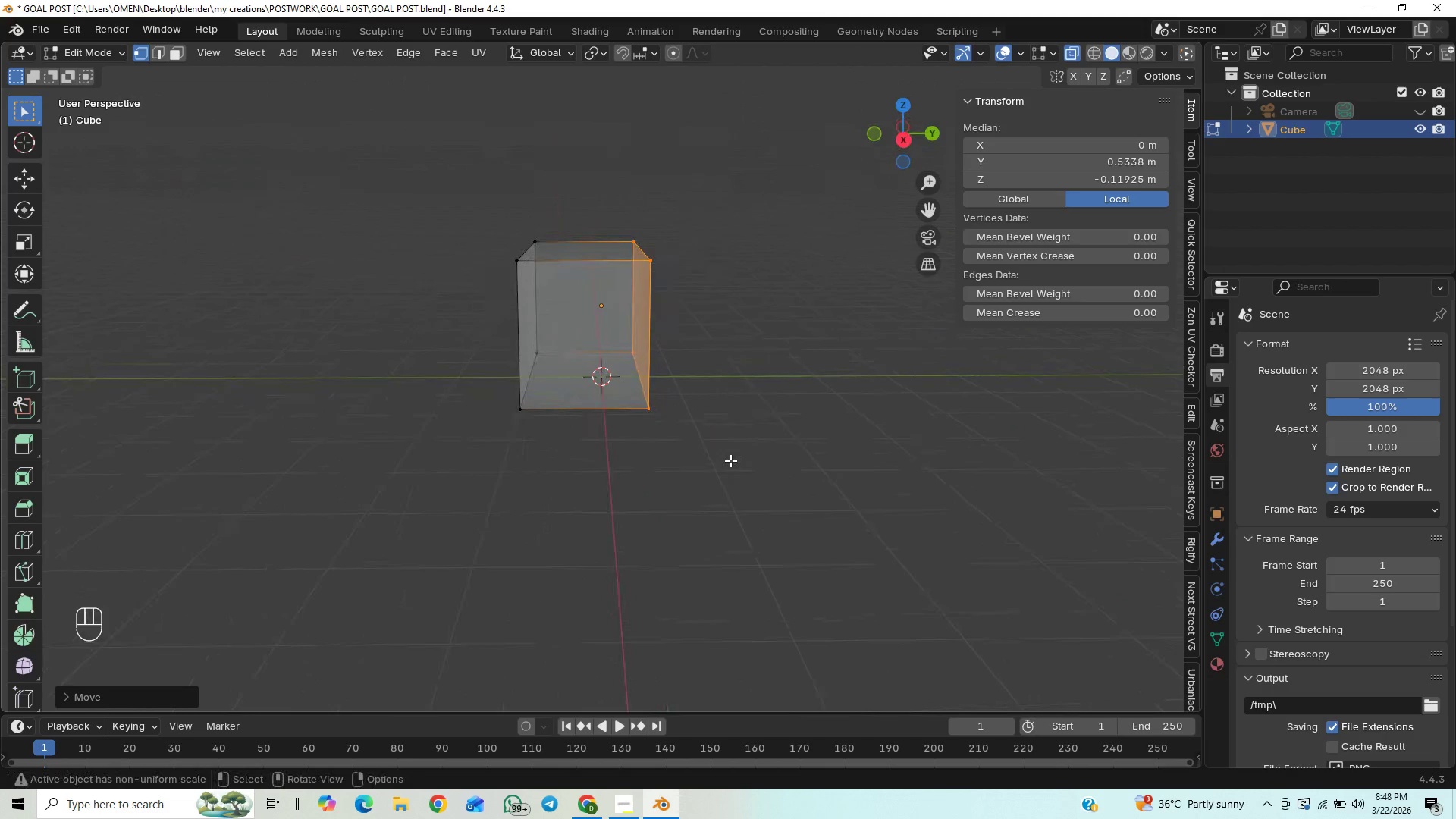 
key(Numpad3)
 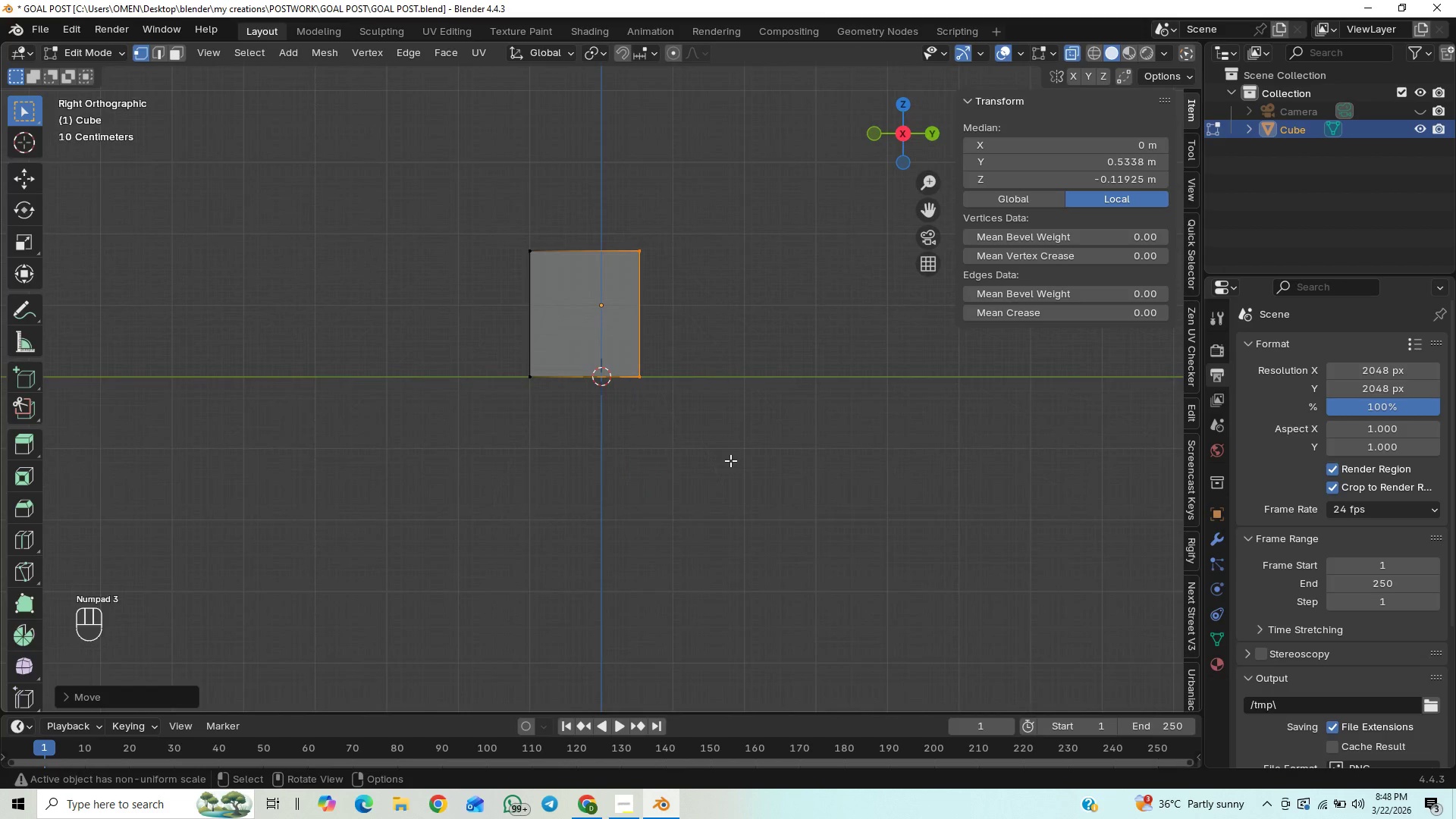 
scroll: coordinate [730, 460], scroll_direction: up, amount: 5.0
 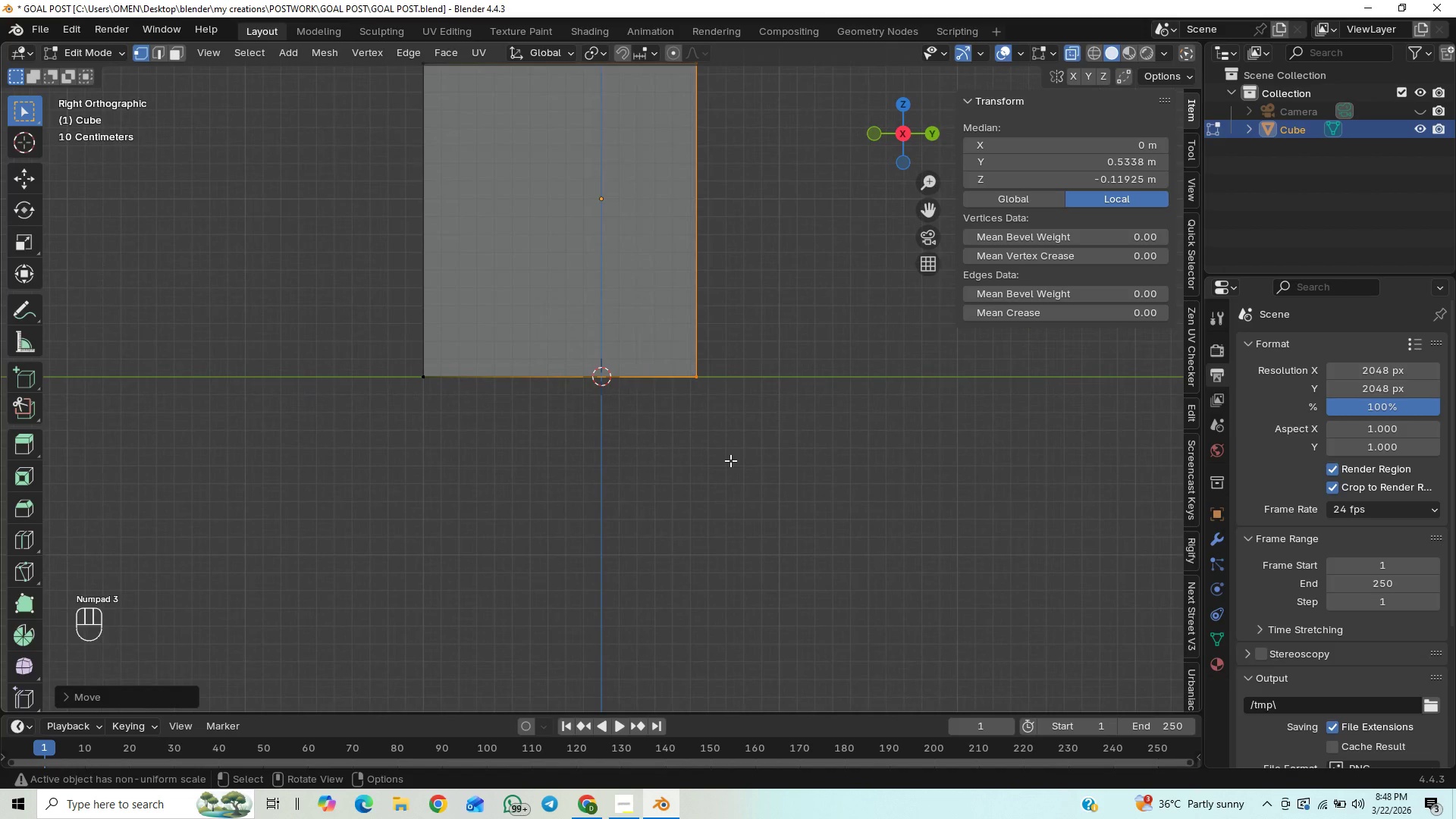 
scroll: coordinate [730, 460], scroll_direction: down, amount: 1.0
 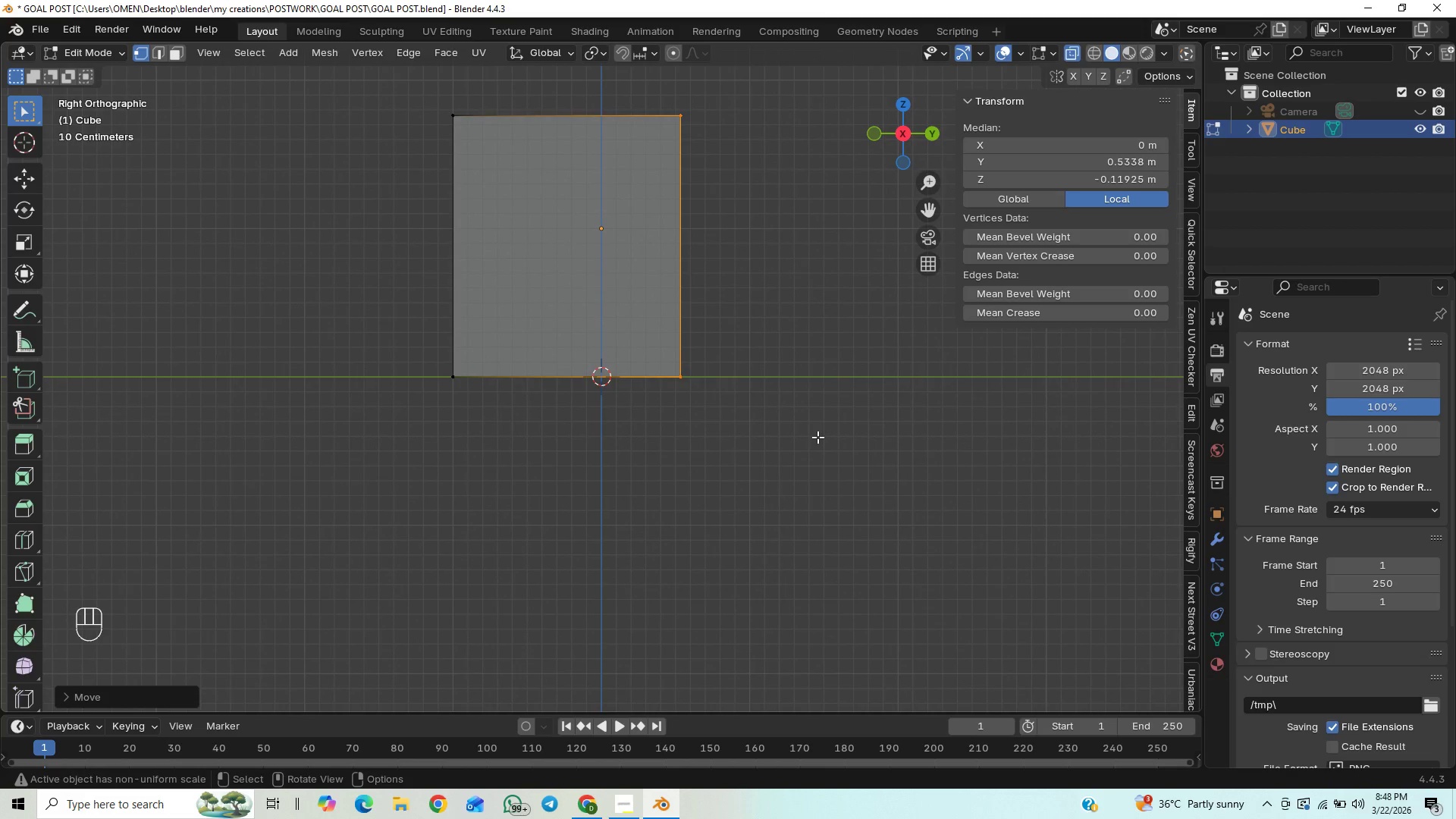 
left_click_drag(start_coordinate=[728, 91], to_coordinate=[651, 153])
 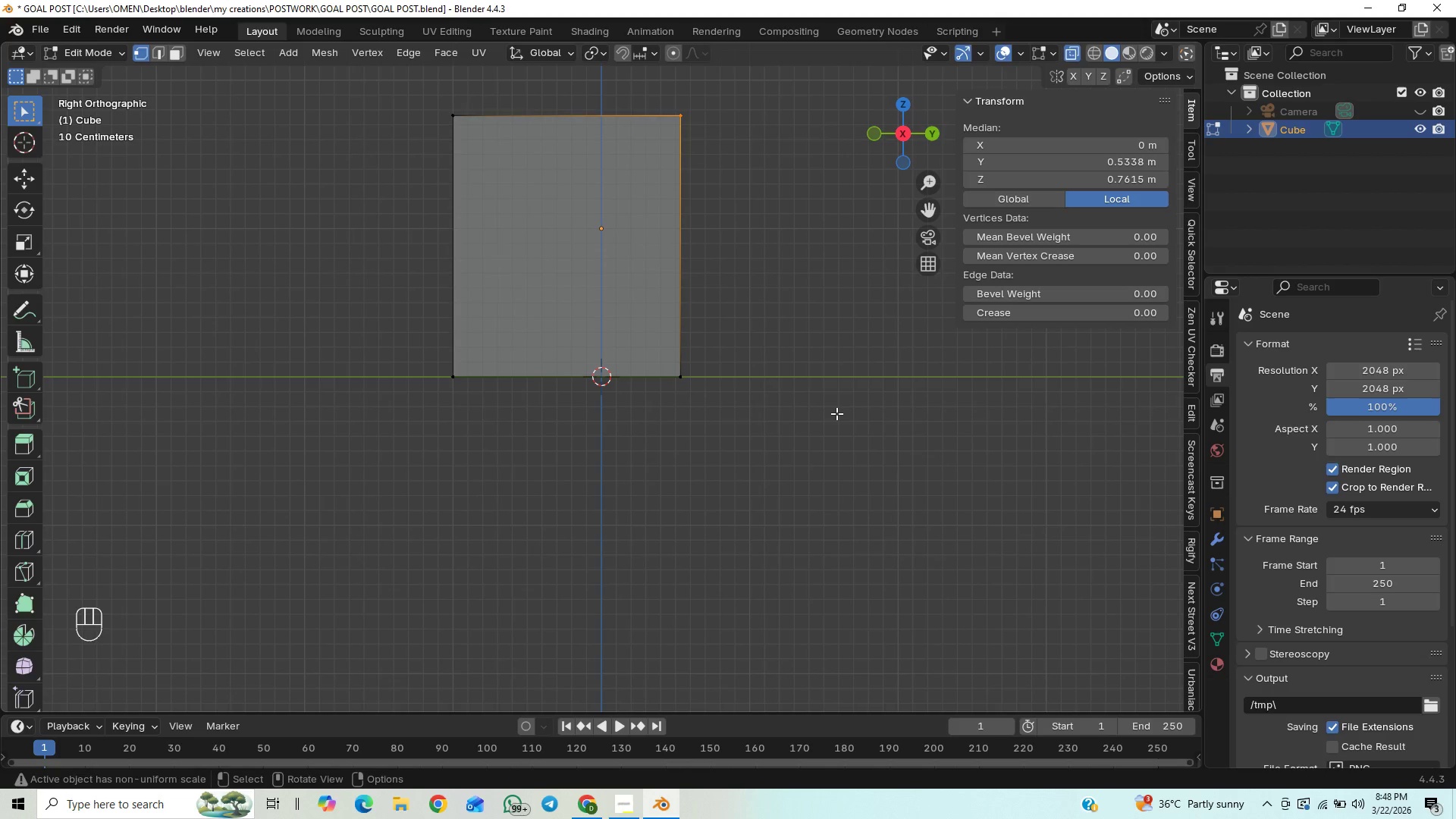 
type(GY)
 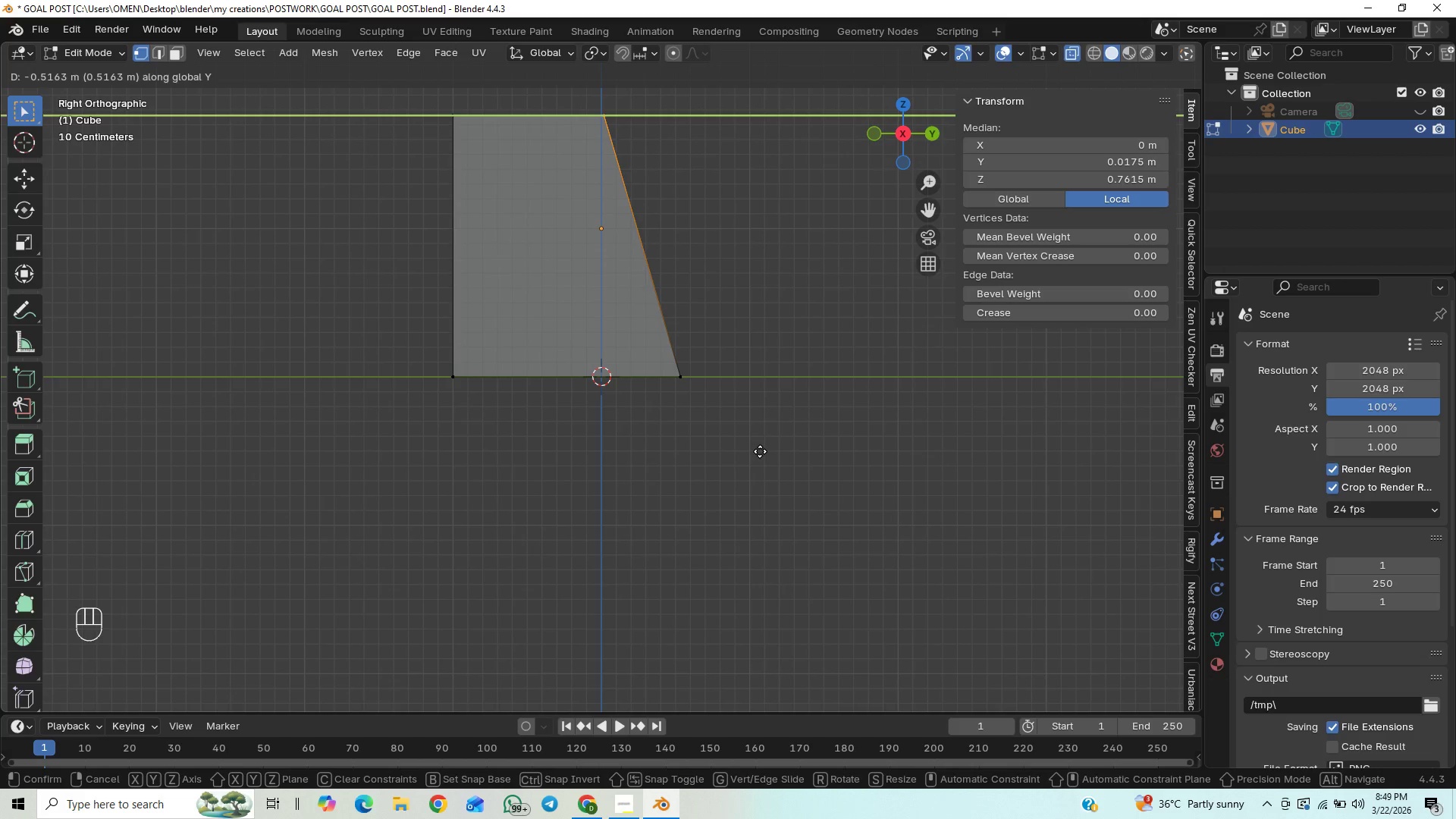 
wait(7.5)
 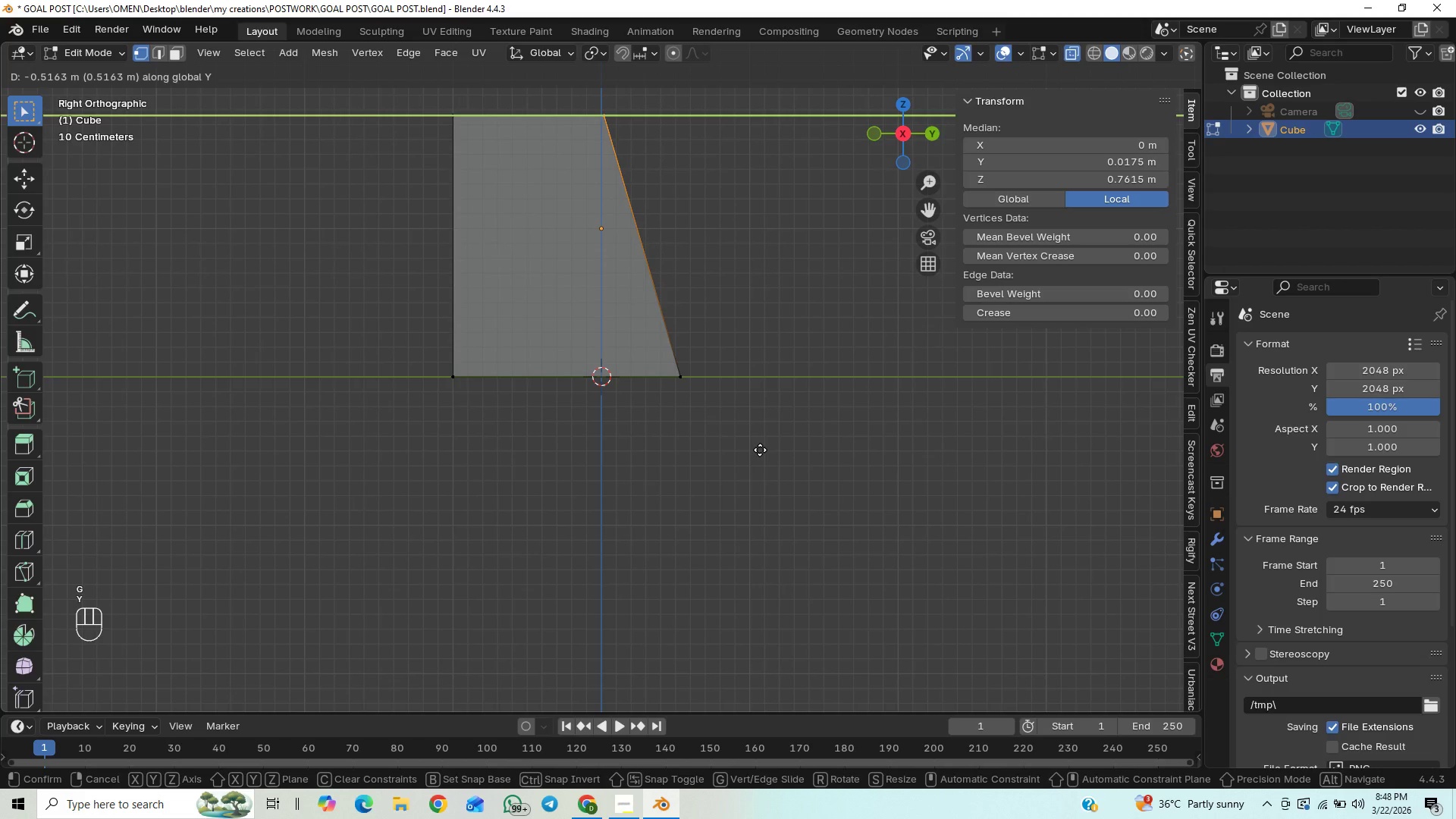 
left_click([759, 451])
 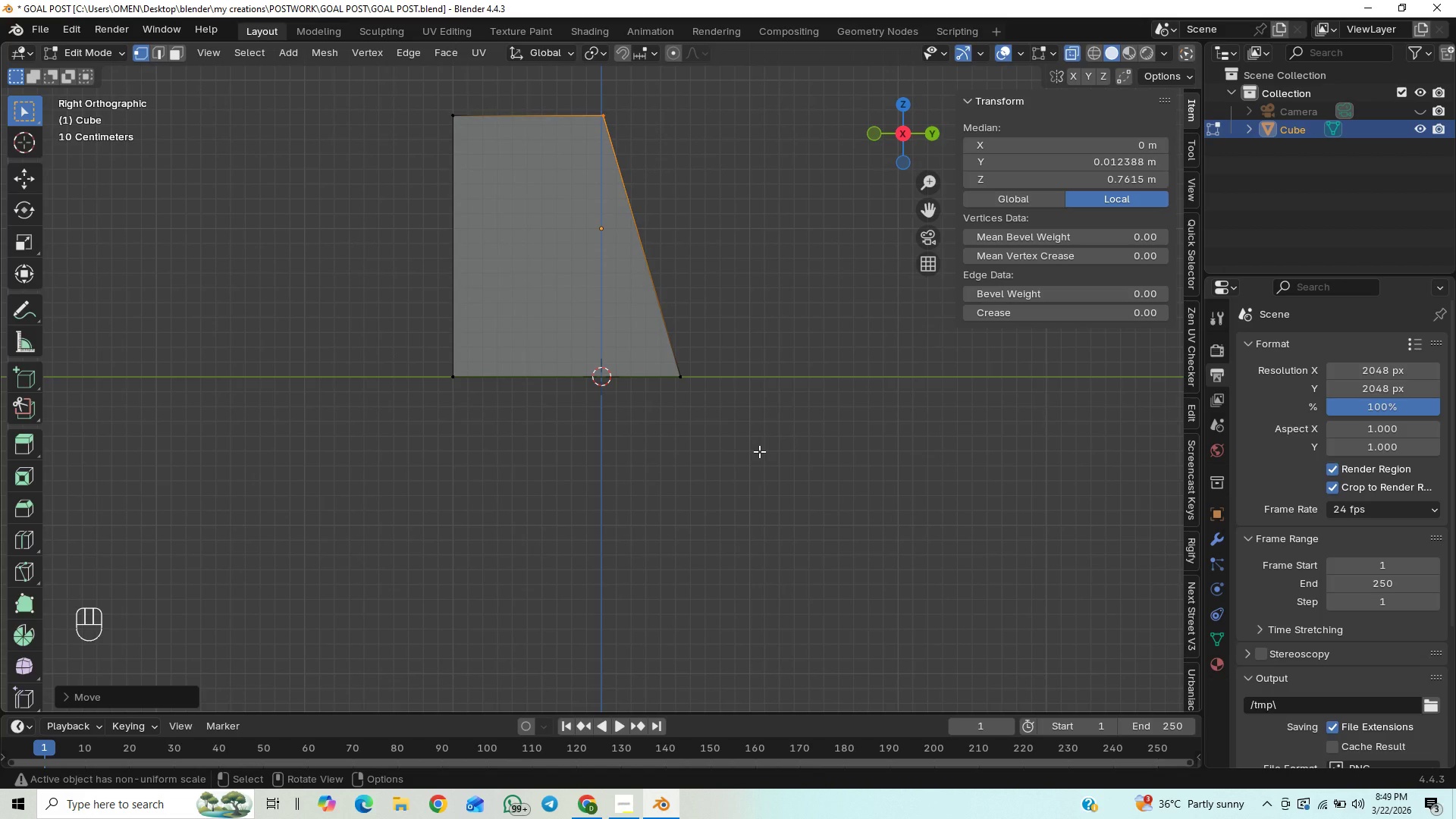 
type(GZ)
 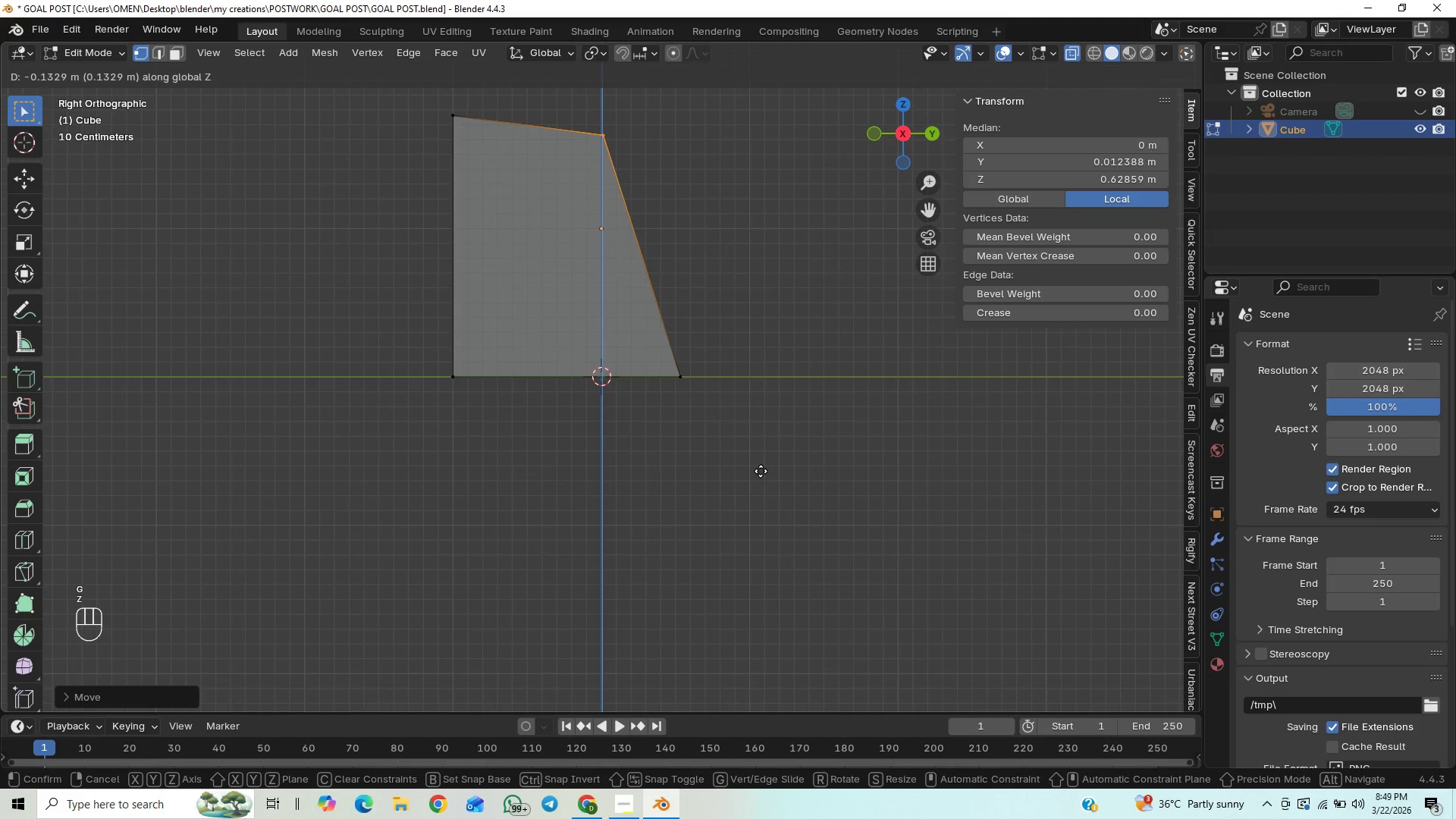 
hold_key(key=ShiftLeft, duration=1.52)
 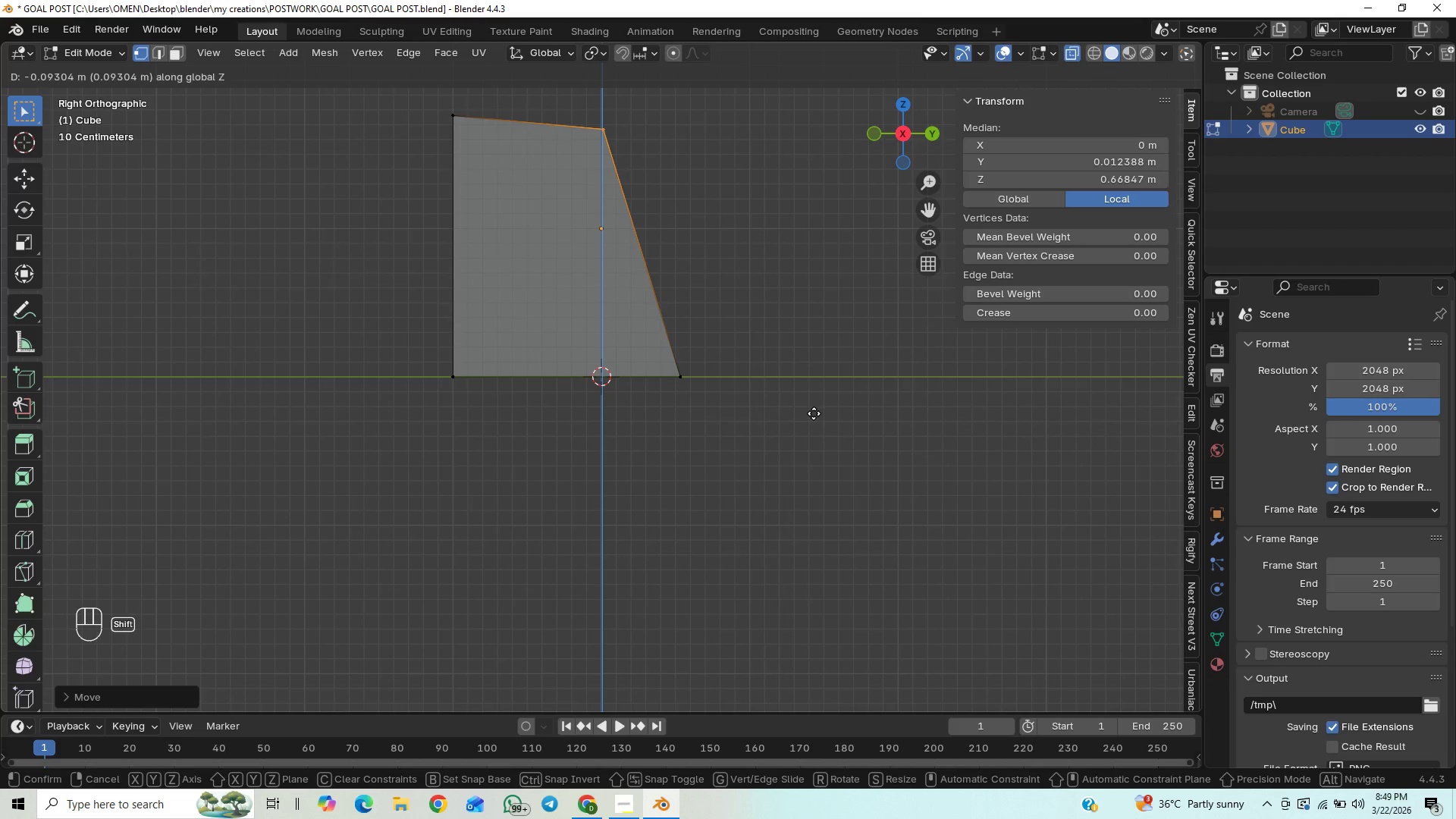 
hold_key(key=ShiftLeft, duration=1.51)
 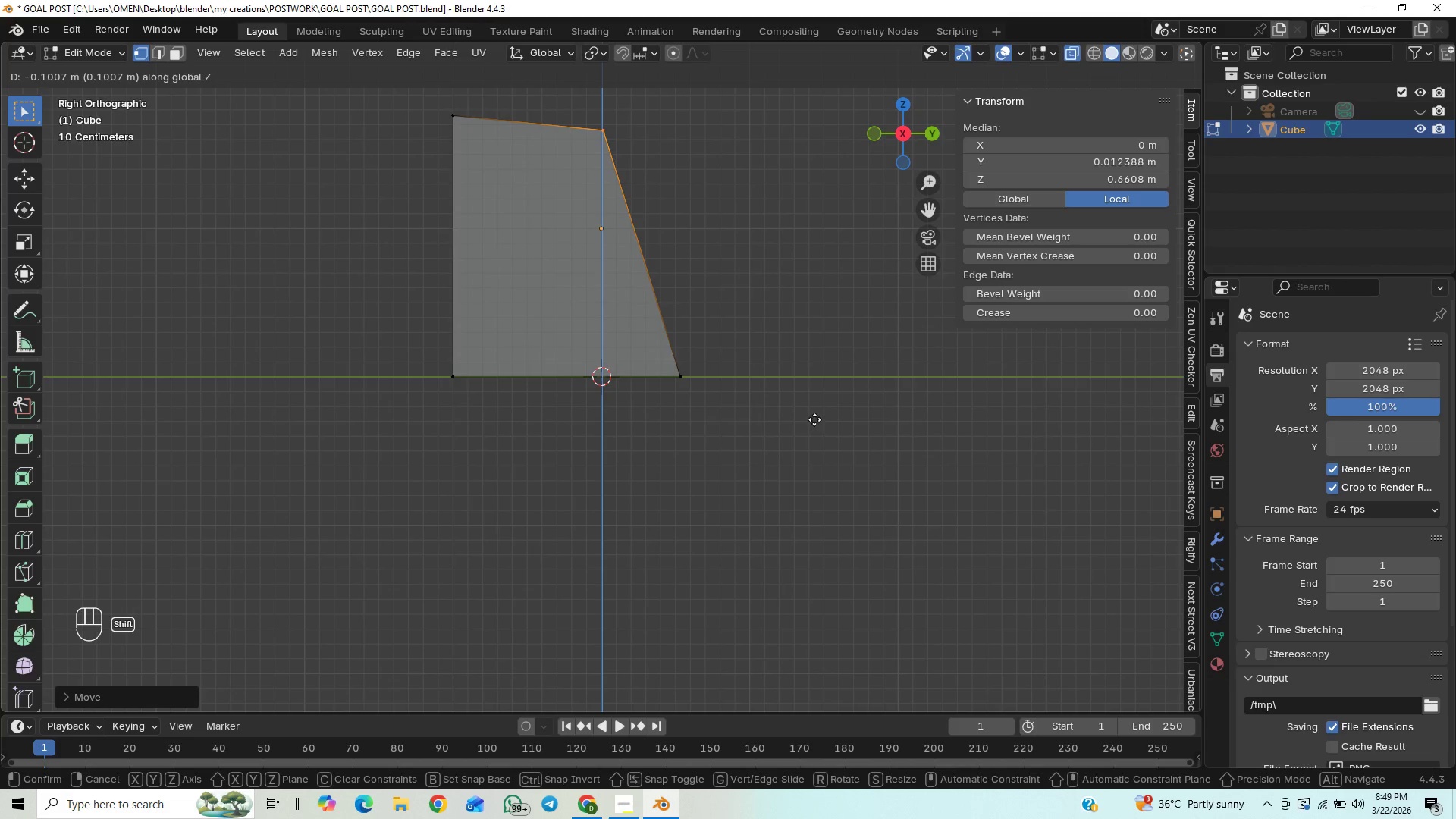 
hold_key(key=ShiftLeft, duration=1.52)
 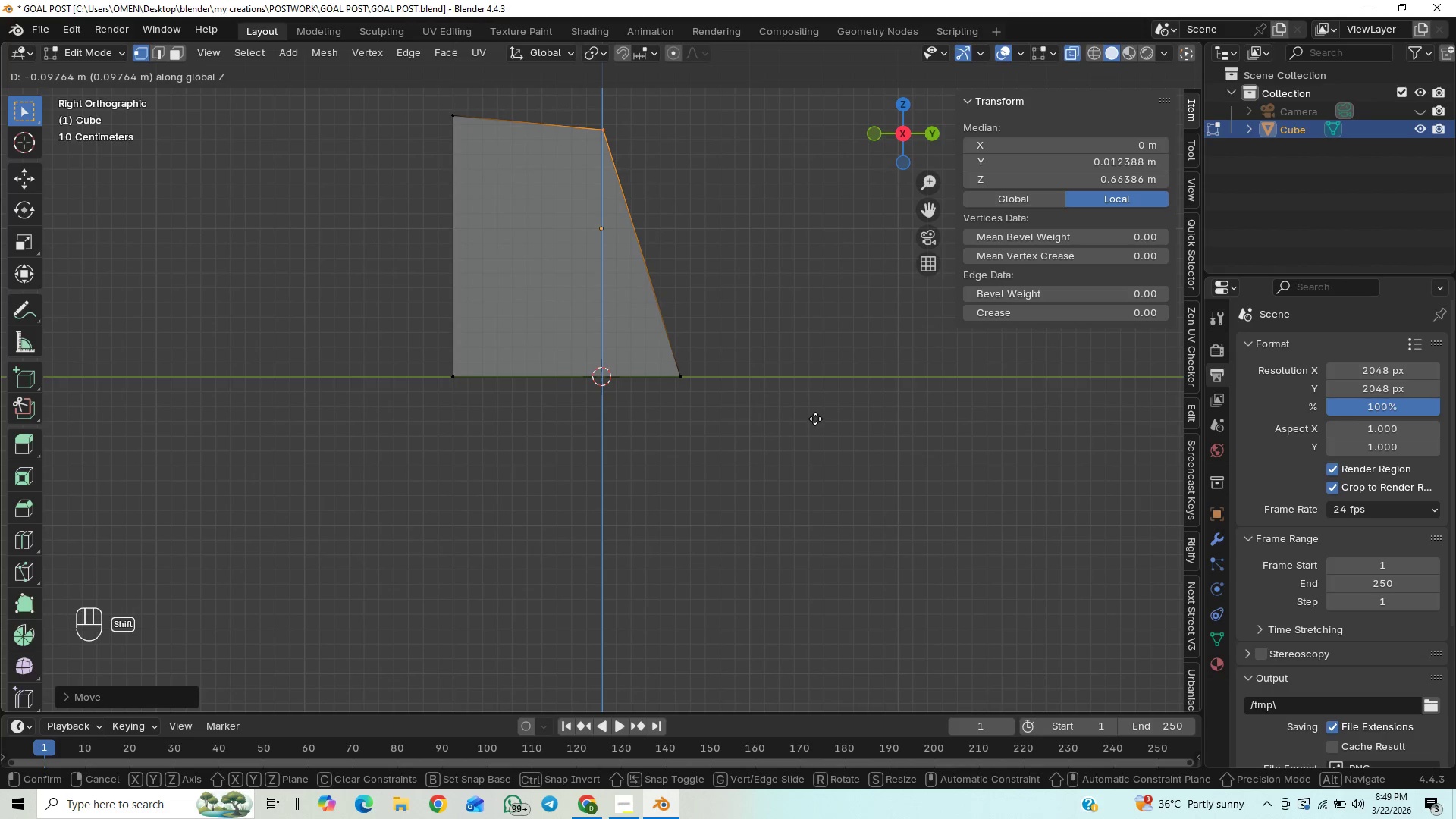 
hold_key(key=ShiftLeft, duration=1.5)
 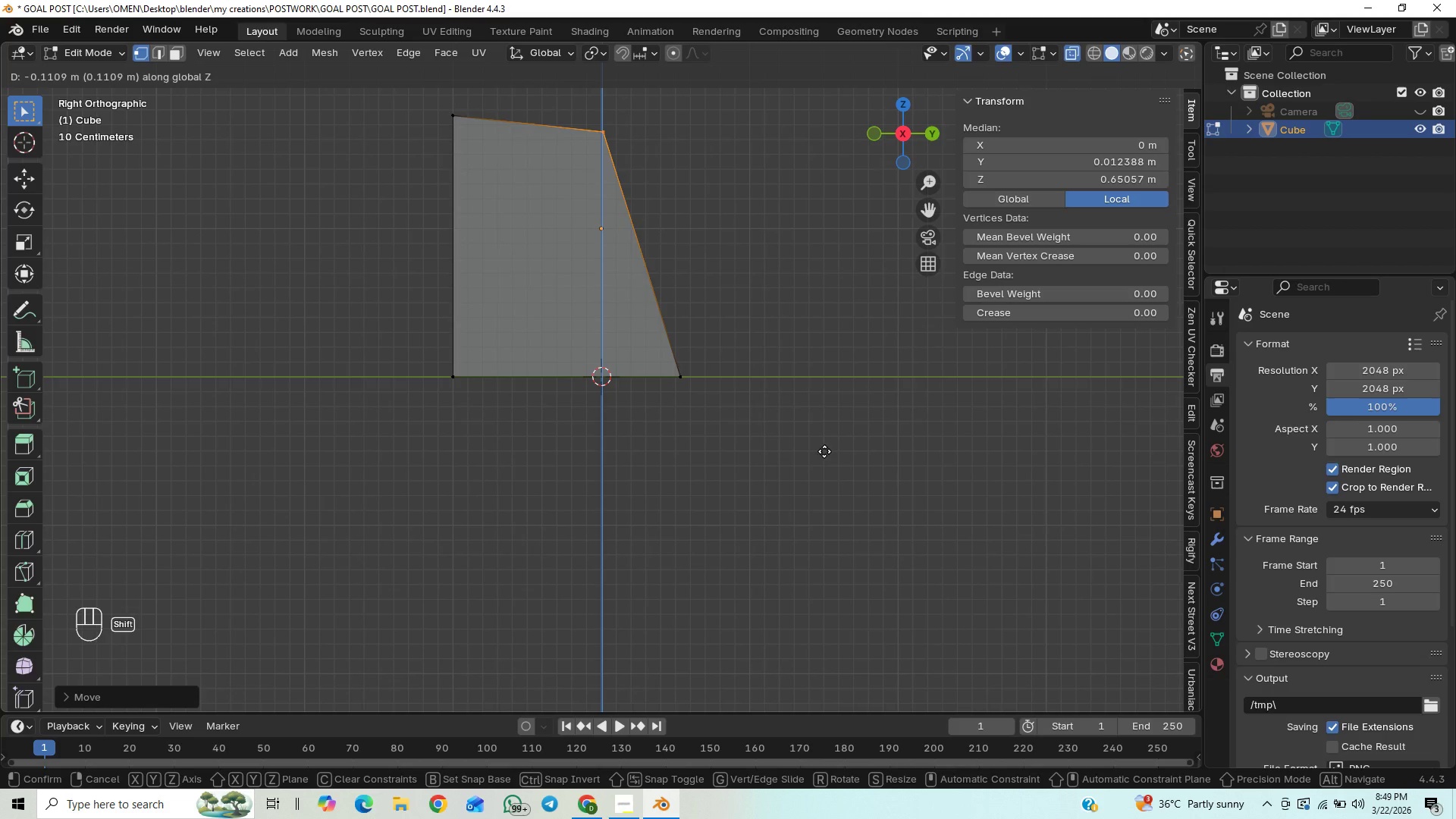 
hold_key(key=ShiftLeft, duration=1.52)
 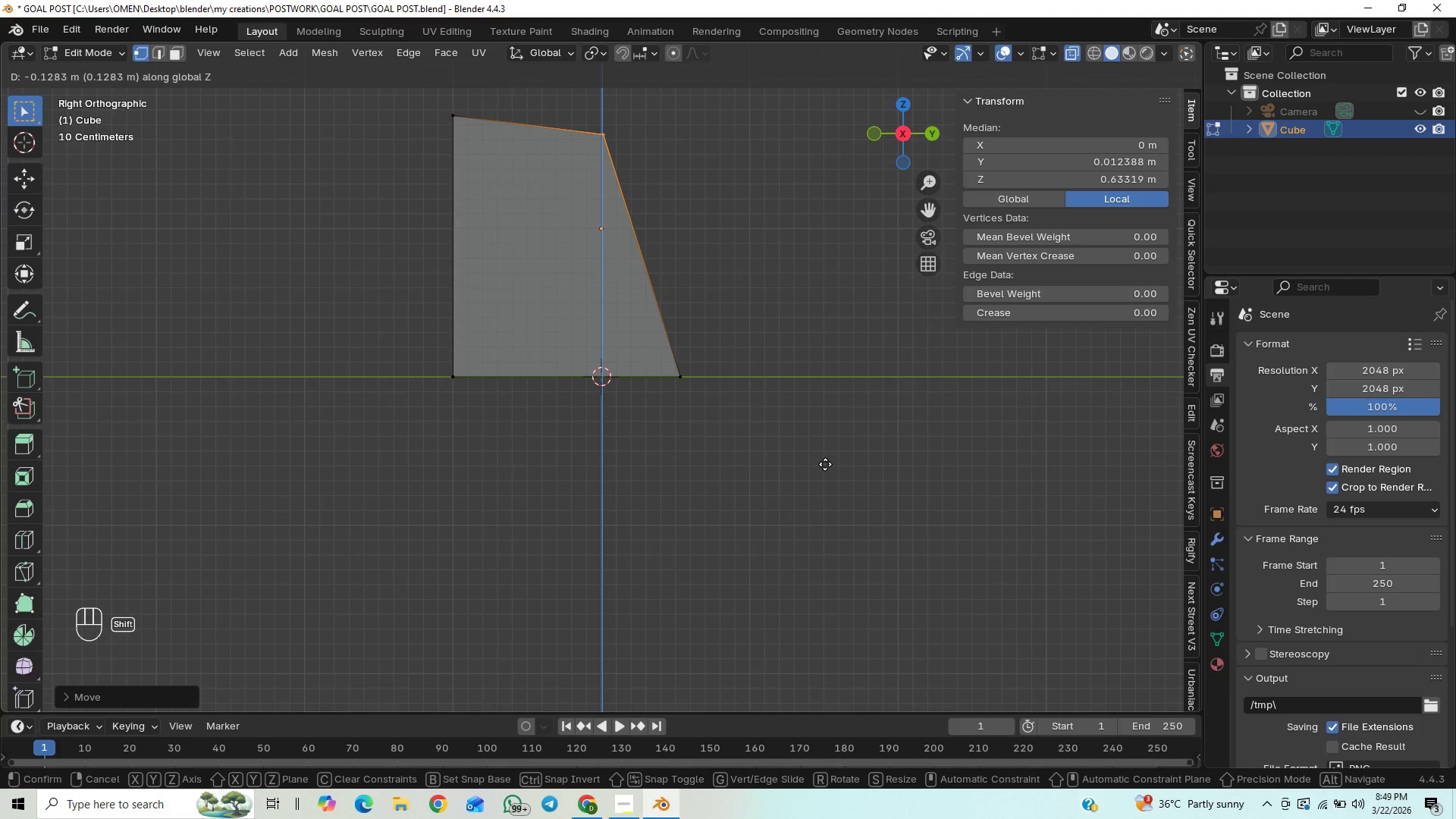 
hold_key(key=ShiftLeft, duration=1.5)
 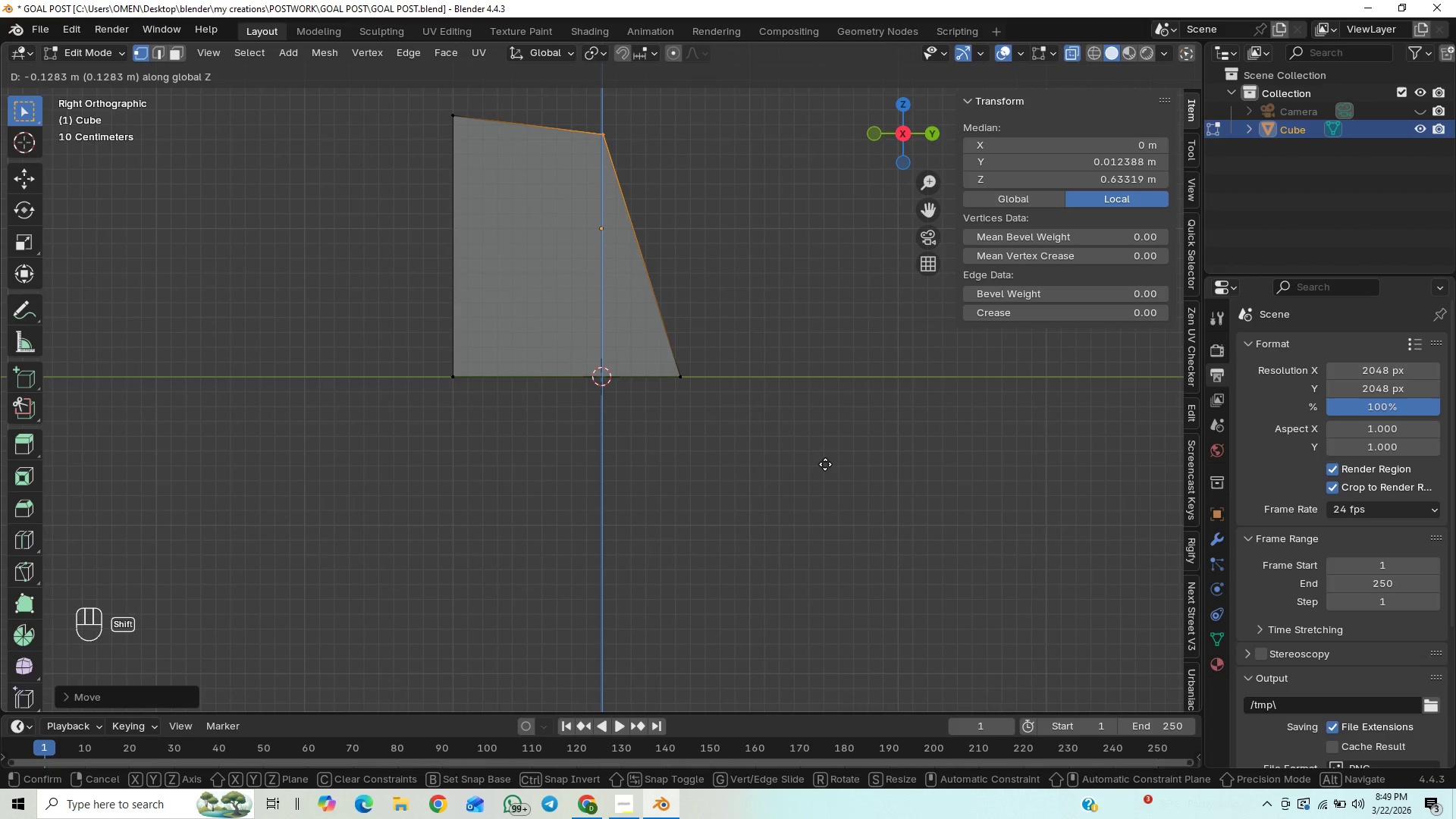 
hold_key(key=ShiftLeft, duration=1.51)
 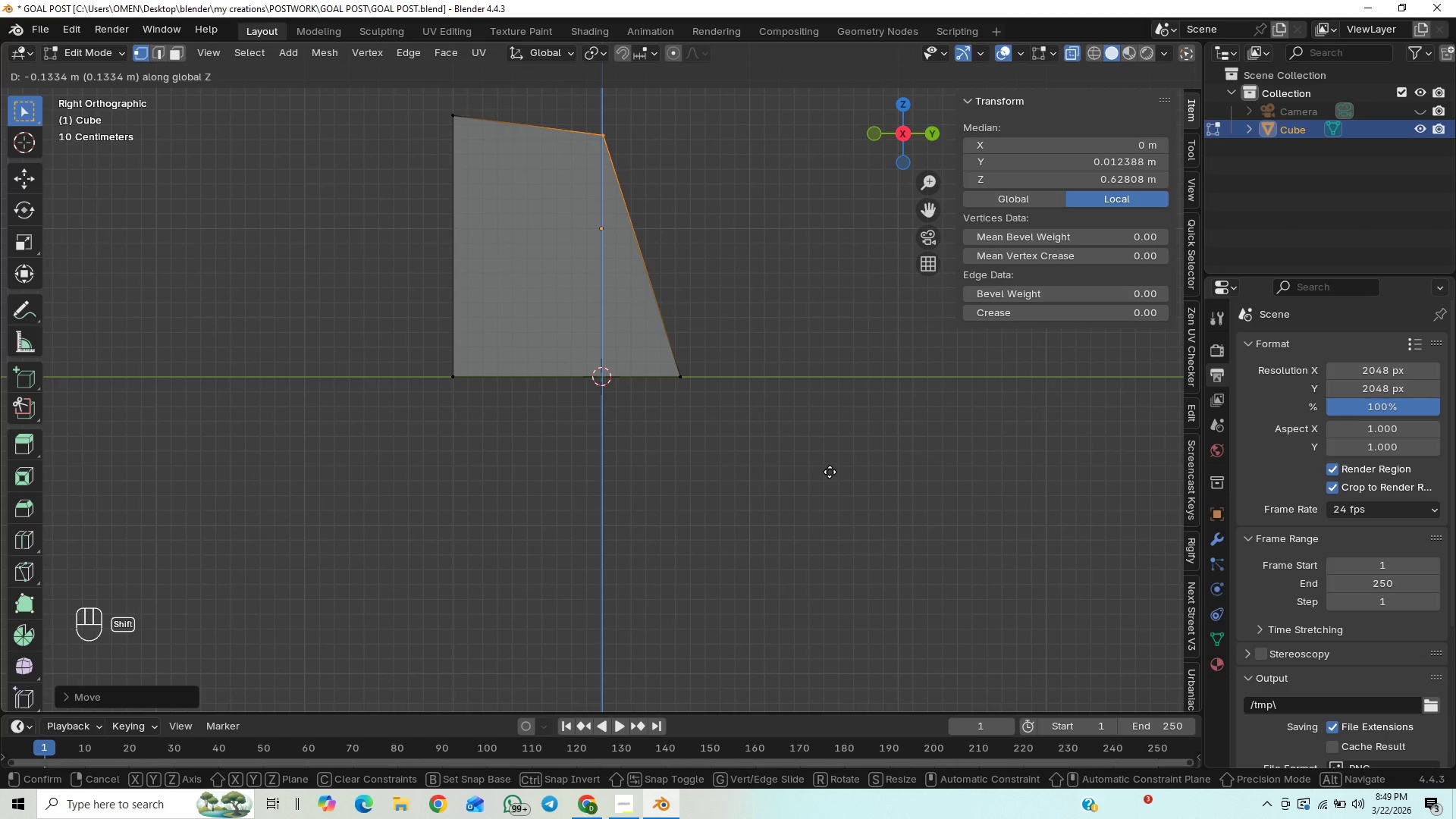 
hold_key(key=ShiftLeft, duration=1.5)
 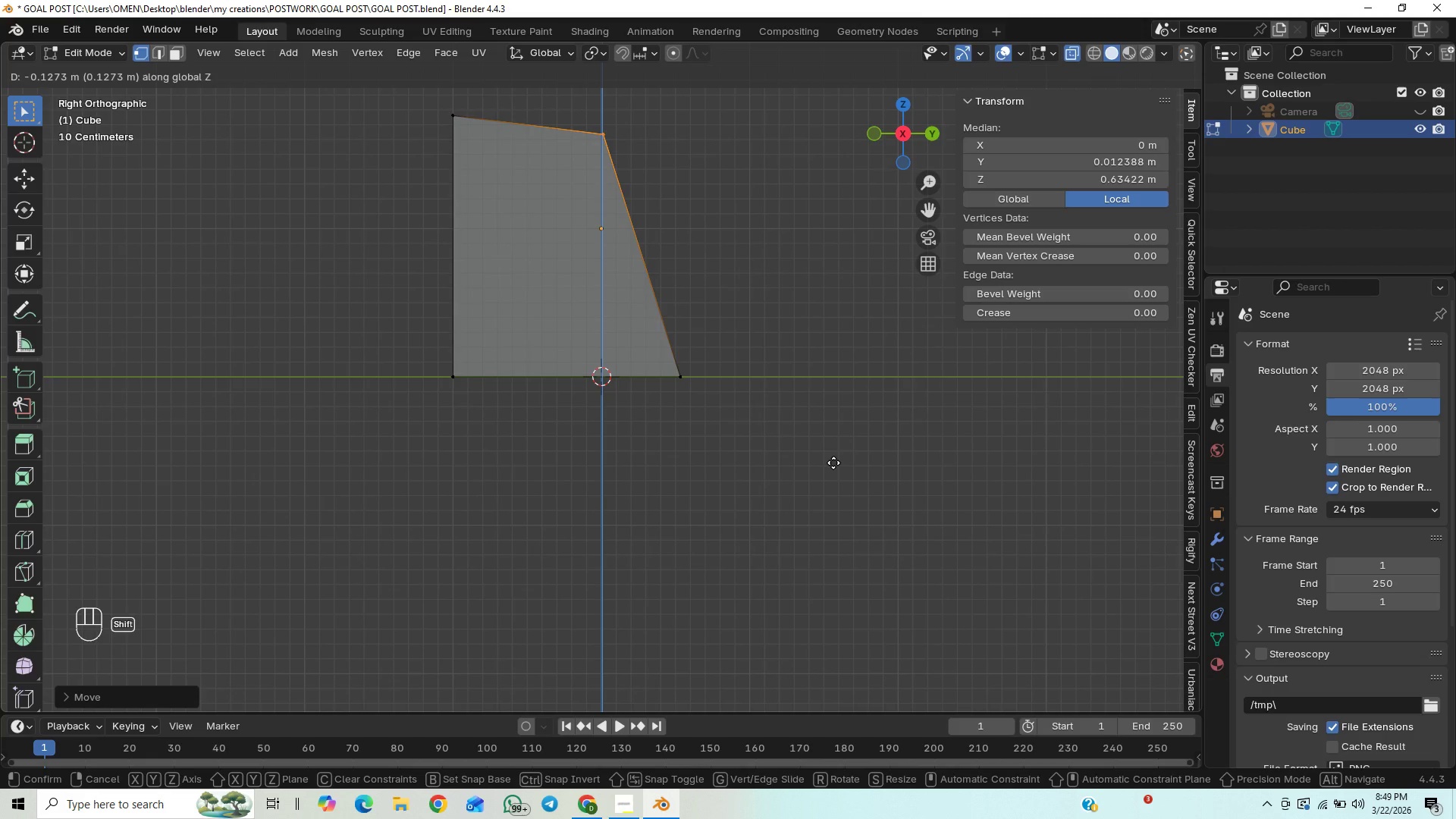 
hold_key(key=ShiftLeft, duration=1.52)
 